 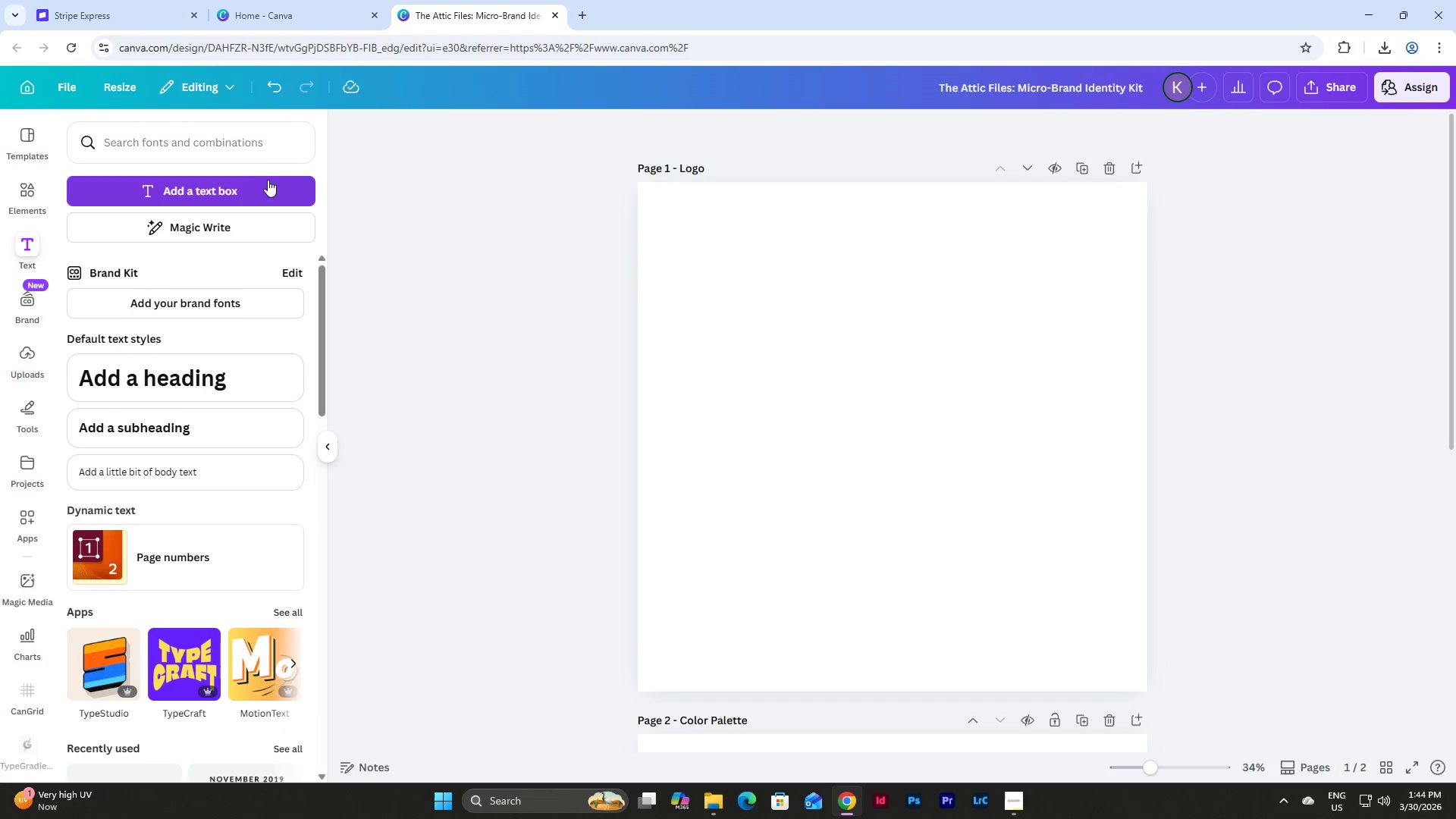 
left_click_drag(start_coordinate=[950, 447], to_coordinate=[1132, 544])
 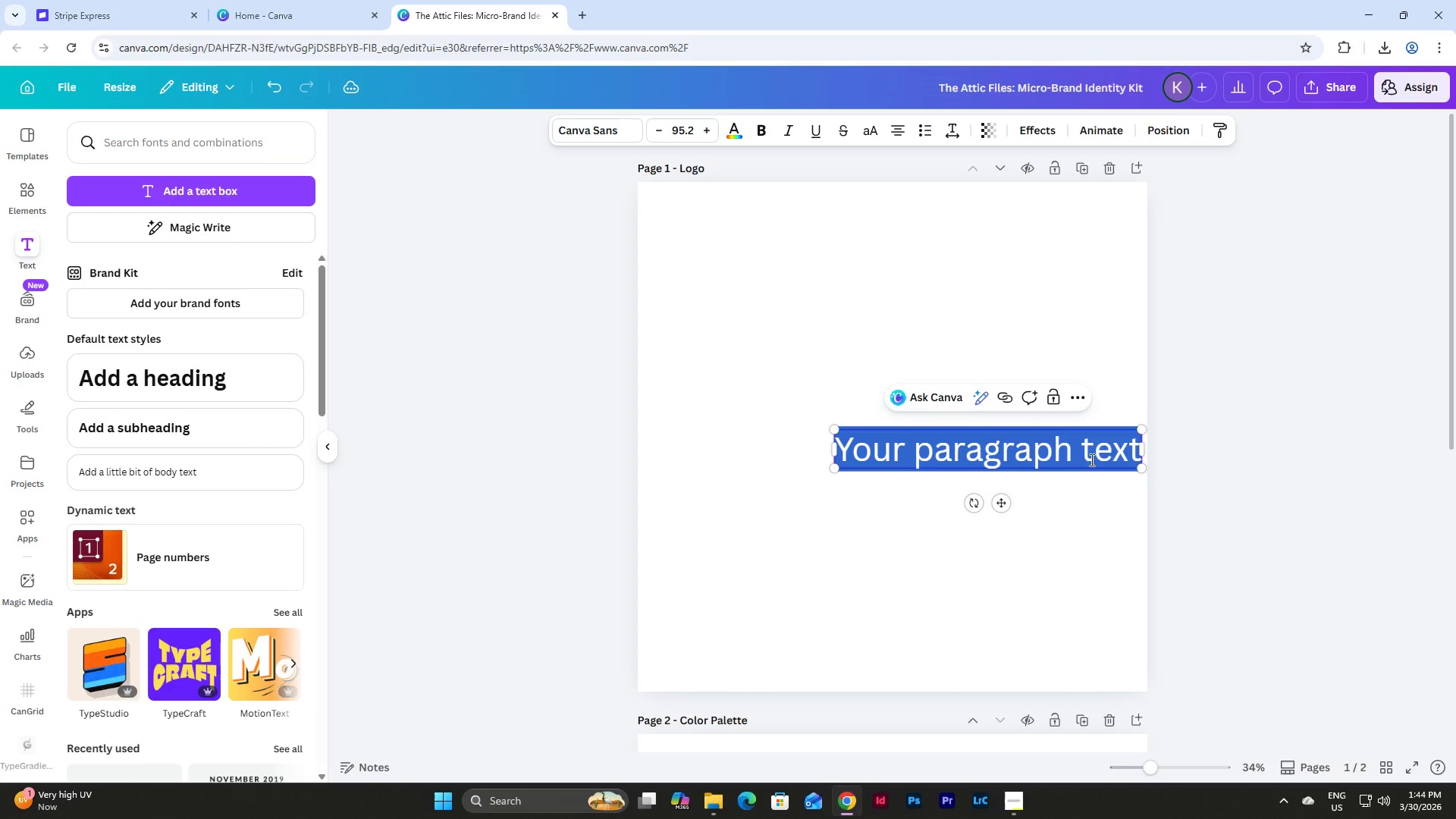 
left_click_drag(start_coordinate=[1090, 458], to_coordinate=[1007, 423])
 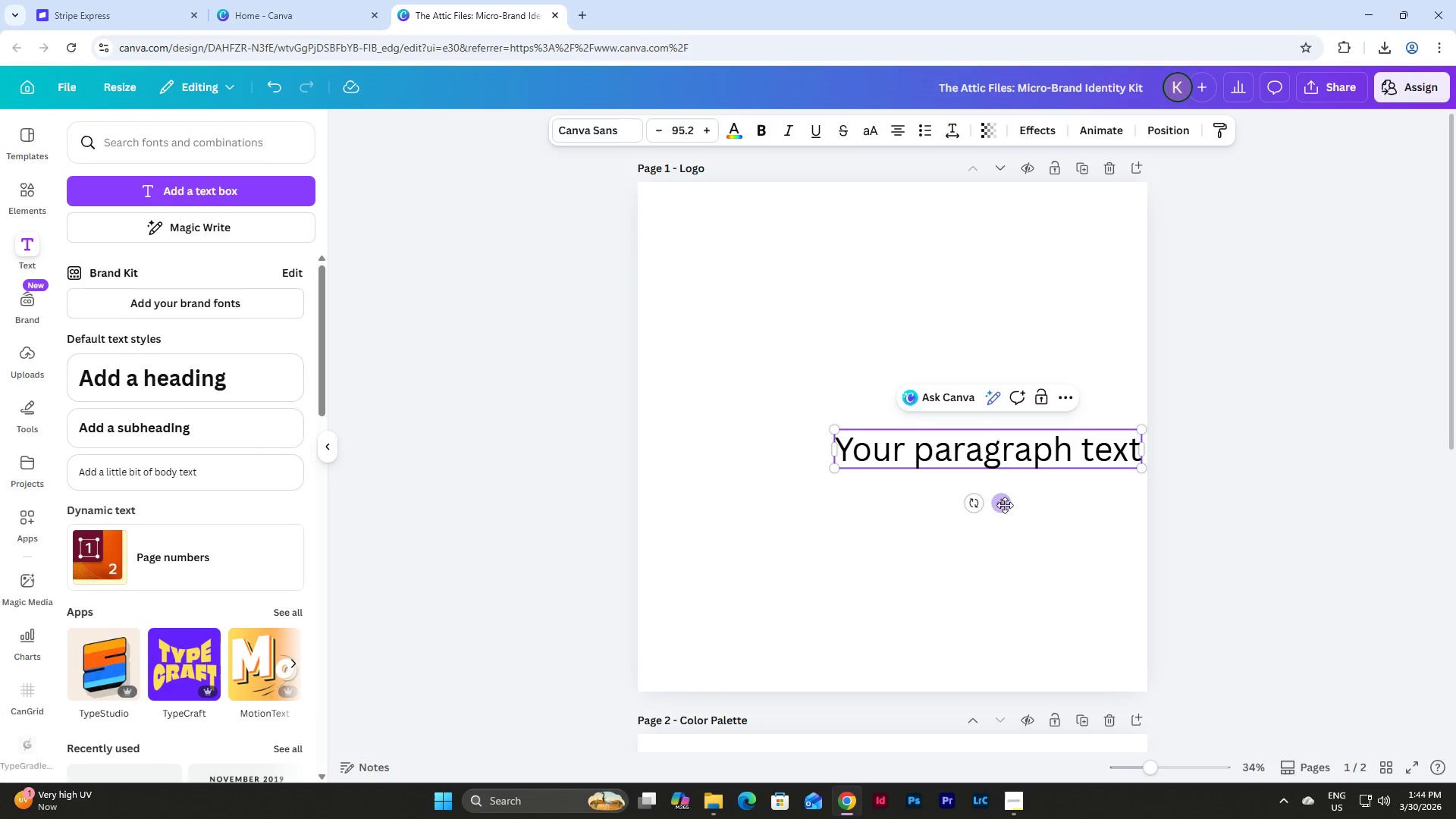 
left_click_drag(start_coordinate=[1001, 505], to_coordinate=[885, 443])
 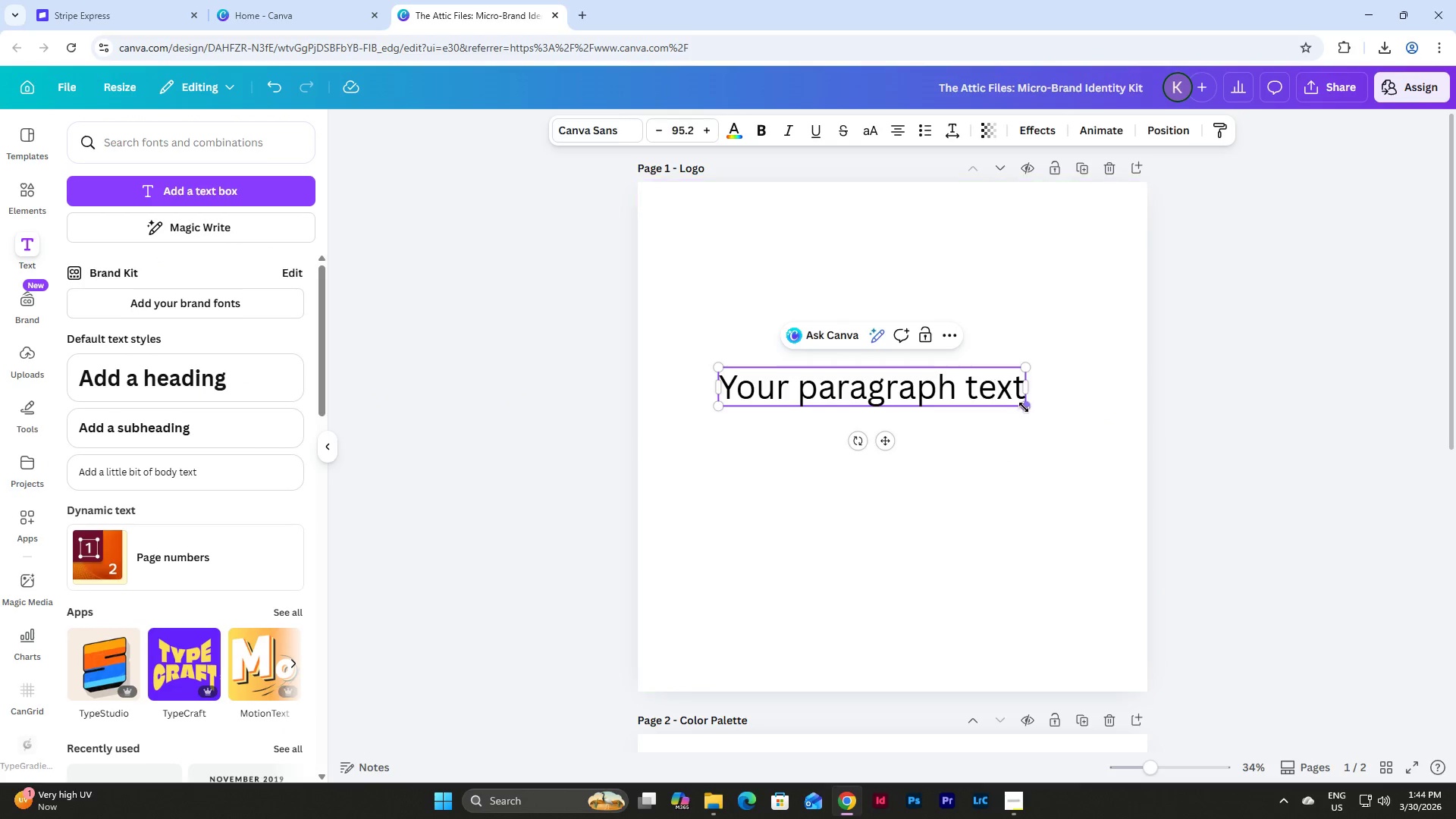 
left_click_drag(start_coordinate=[1024, 407], to_coordinate=[1083, 479])
 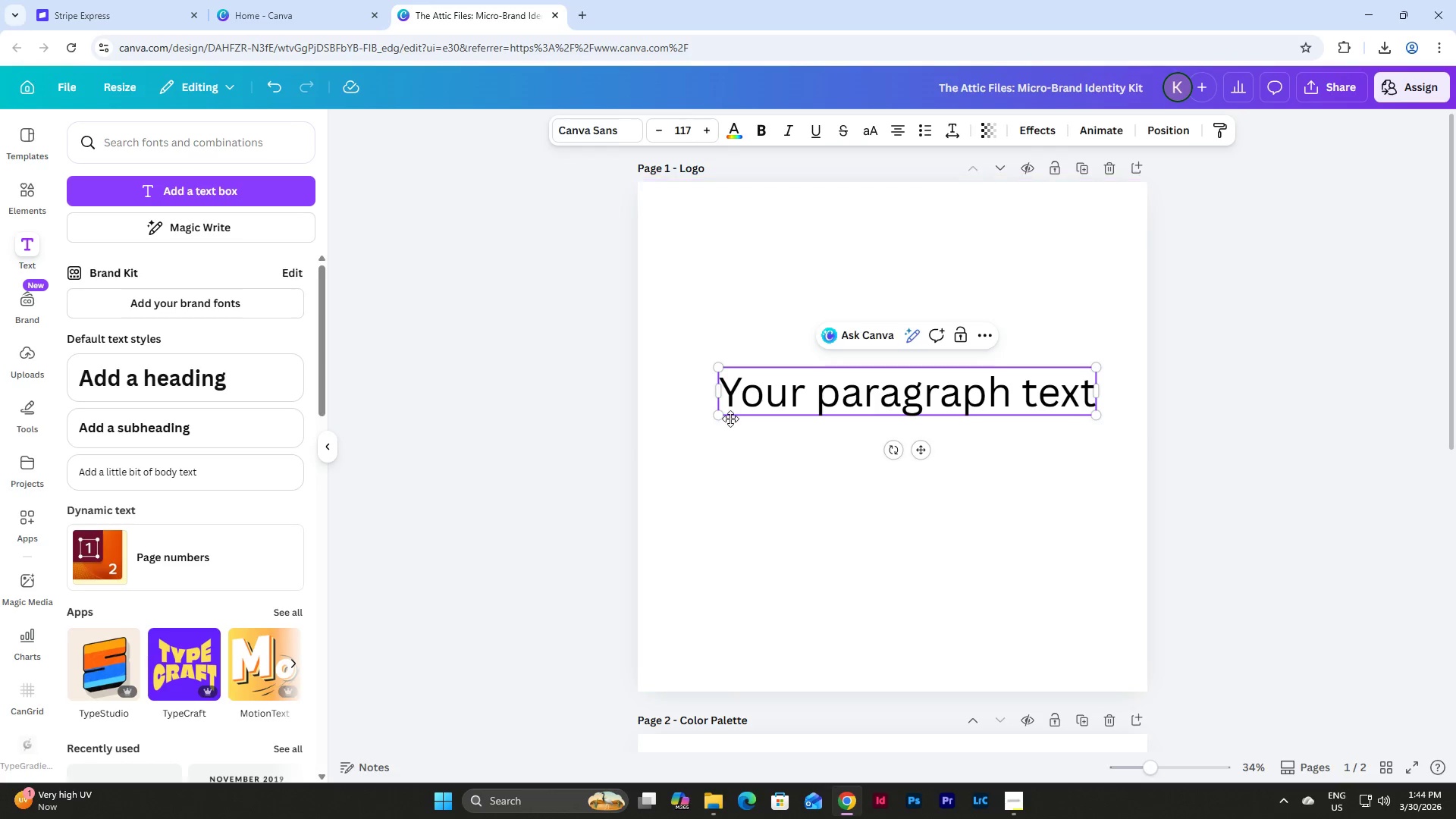 
left_click([723, 418])
 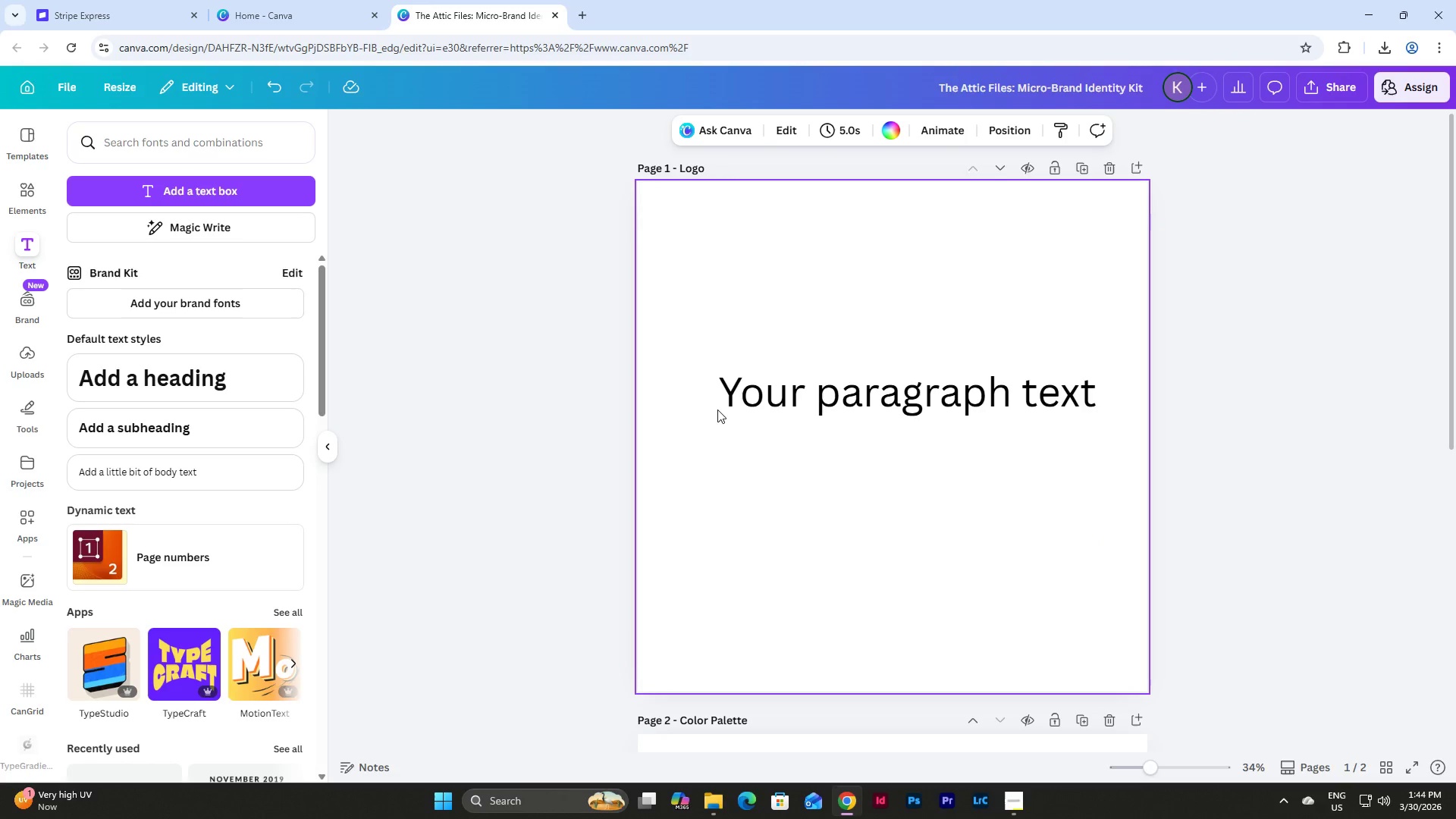 
left_click([726, 399])
 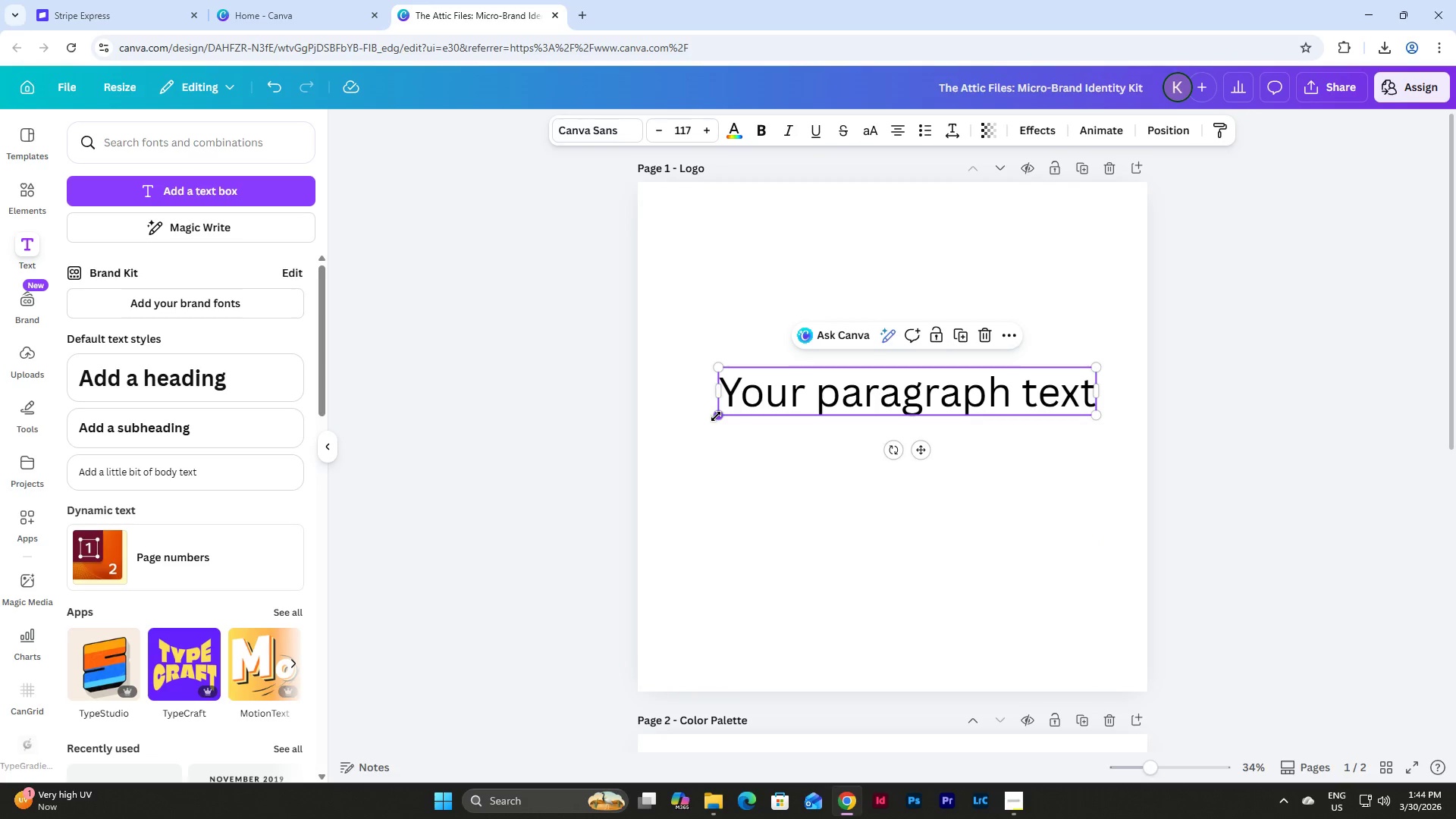 
left_click_drag(start_coordinate=[716, 416], to_coordinate=[689, 443])
 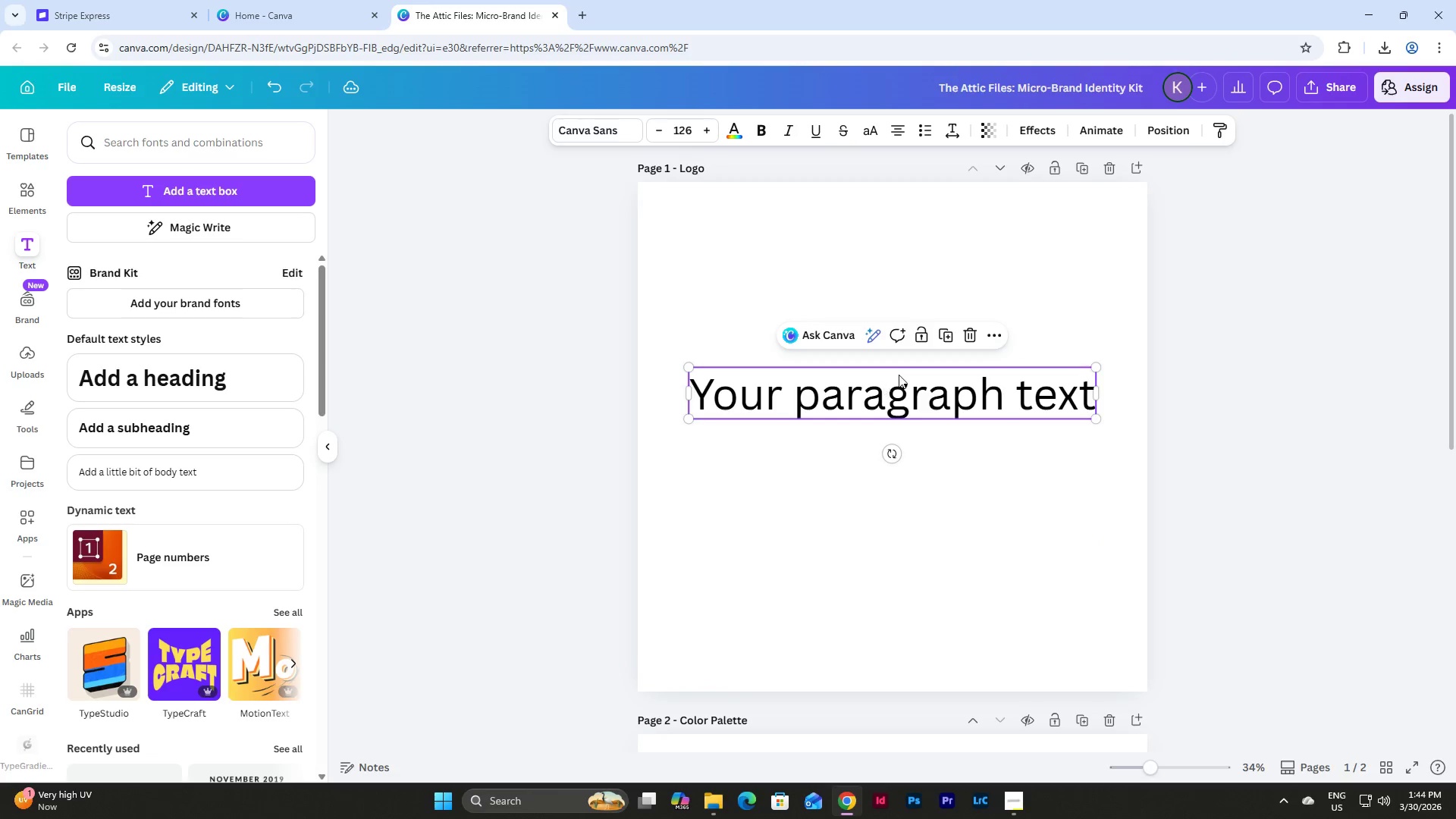 
left_click([899, 375])
 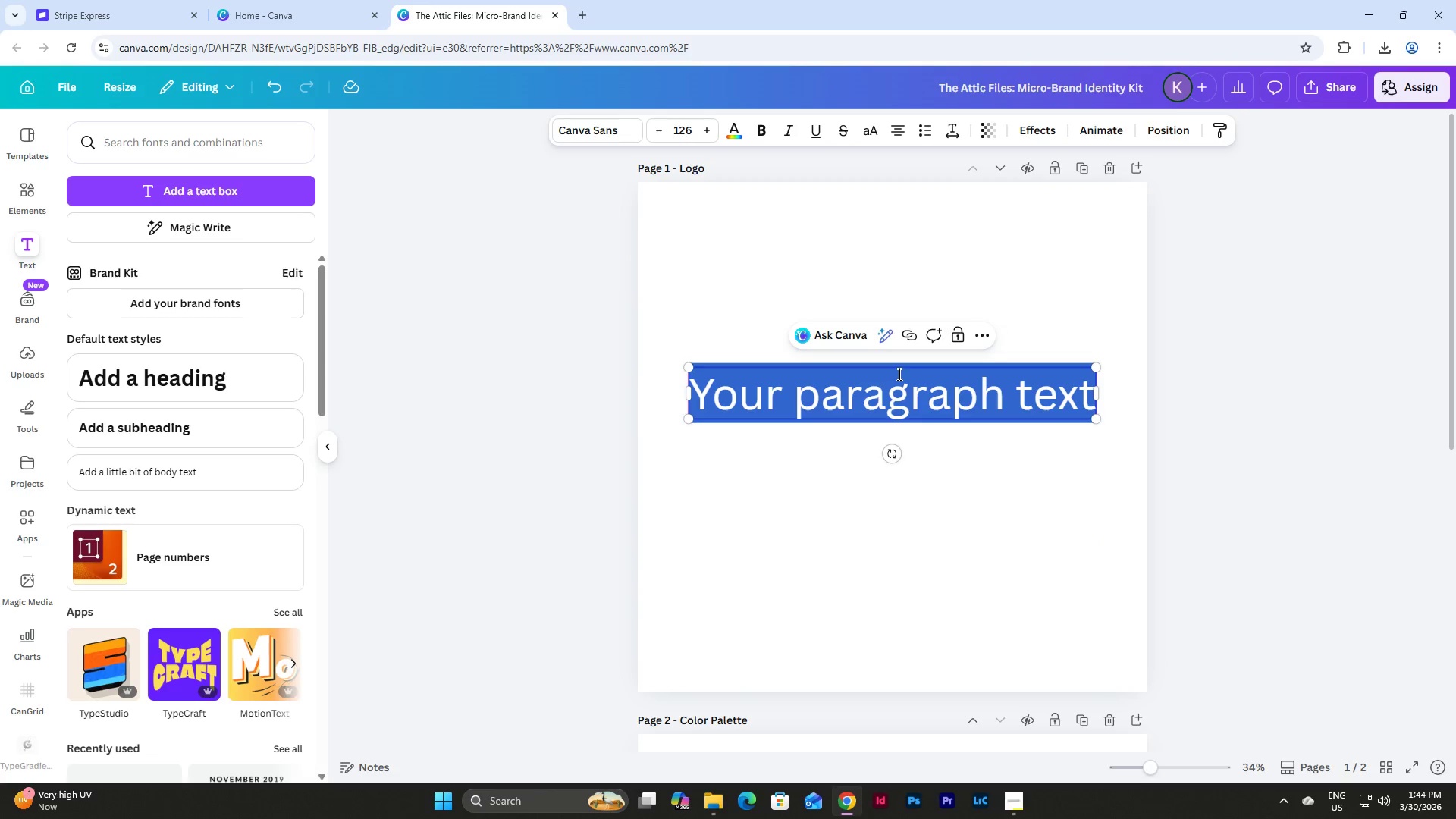 
type(Attic)
 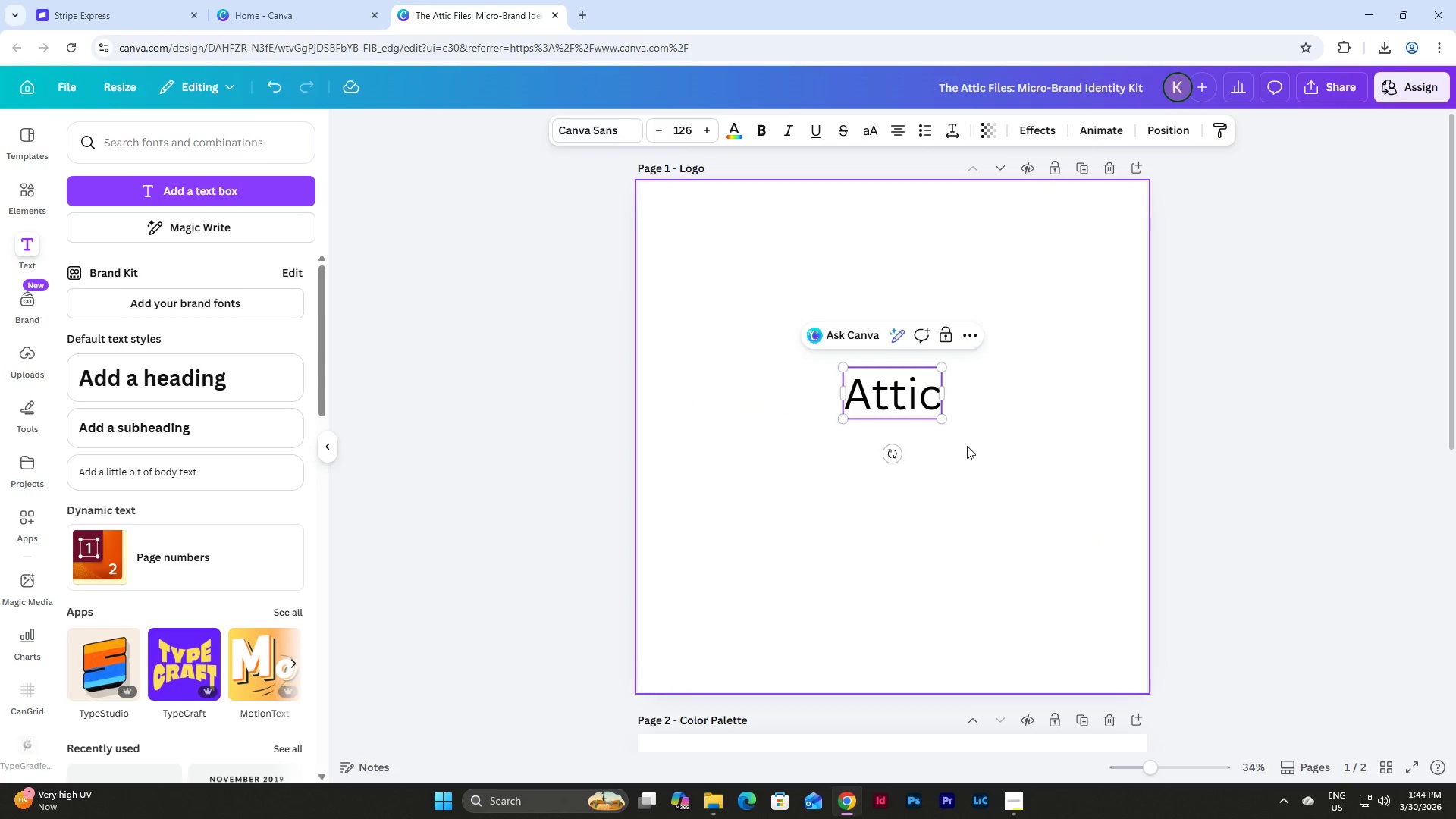 
double_click([912, 403])
 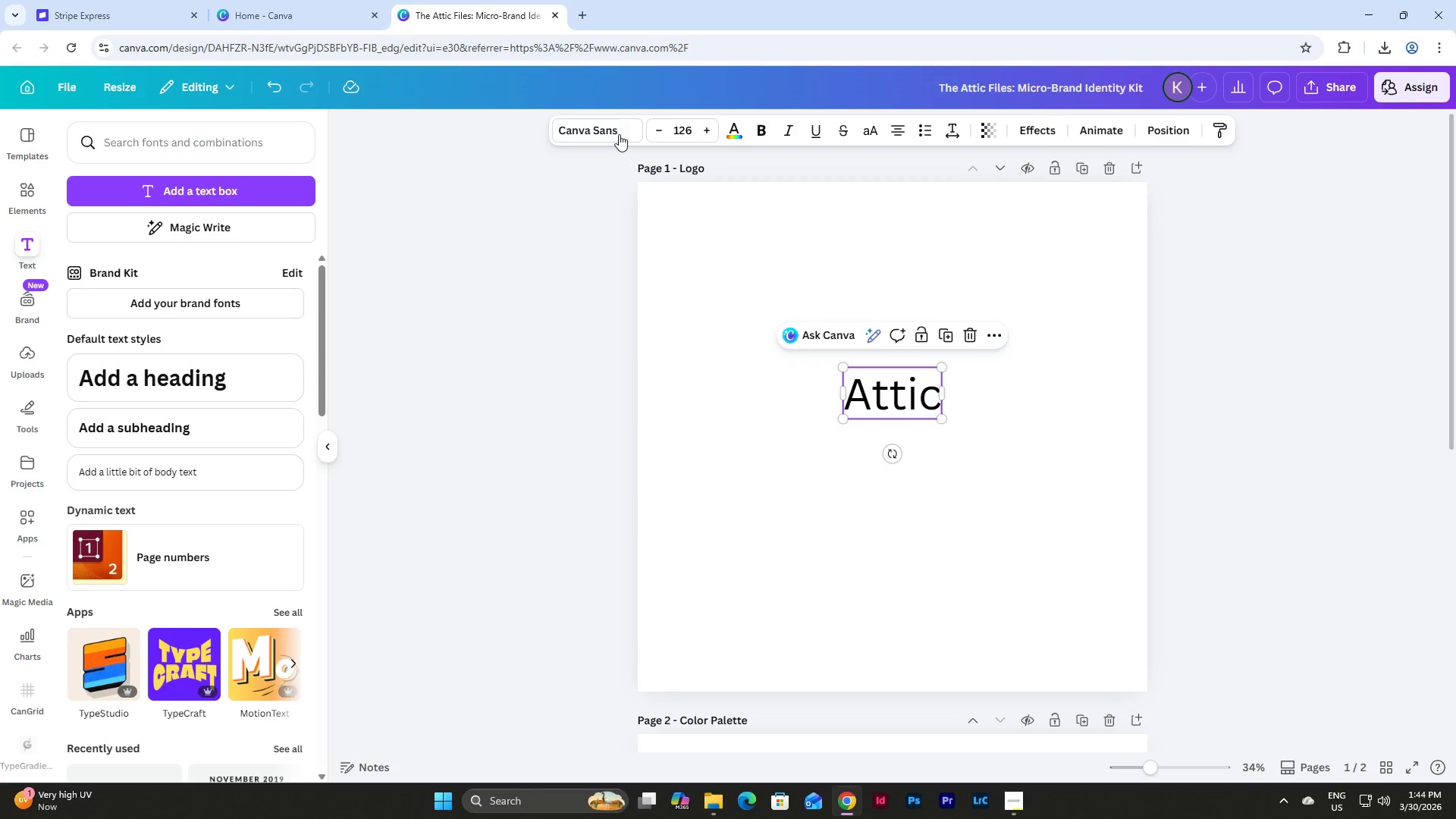 
left_click([619, 133])
 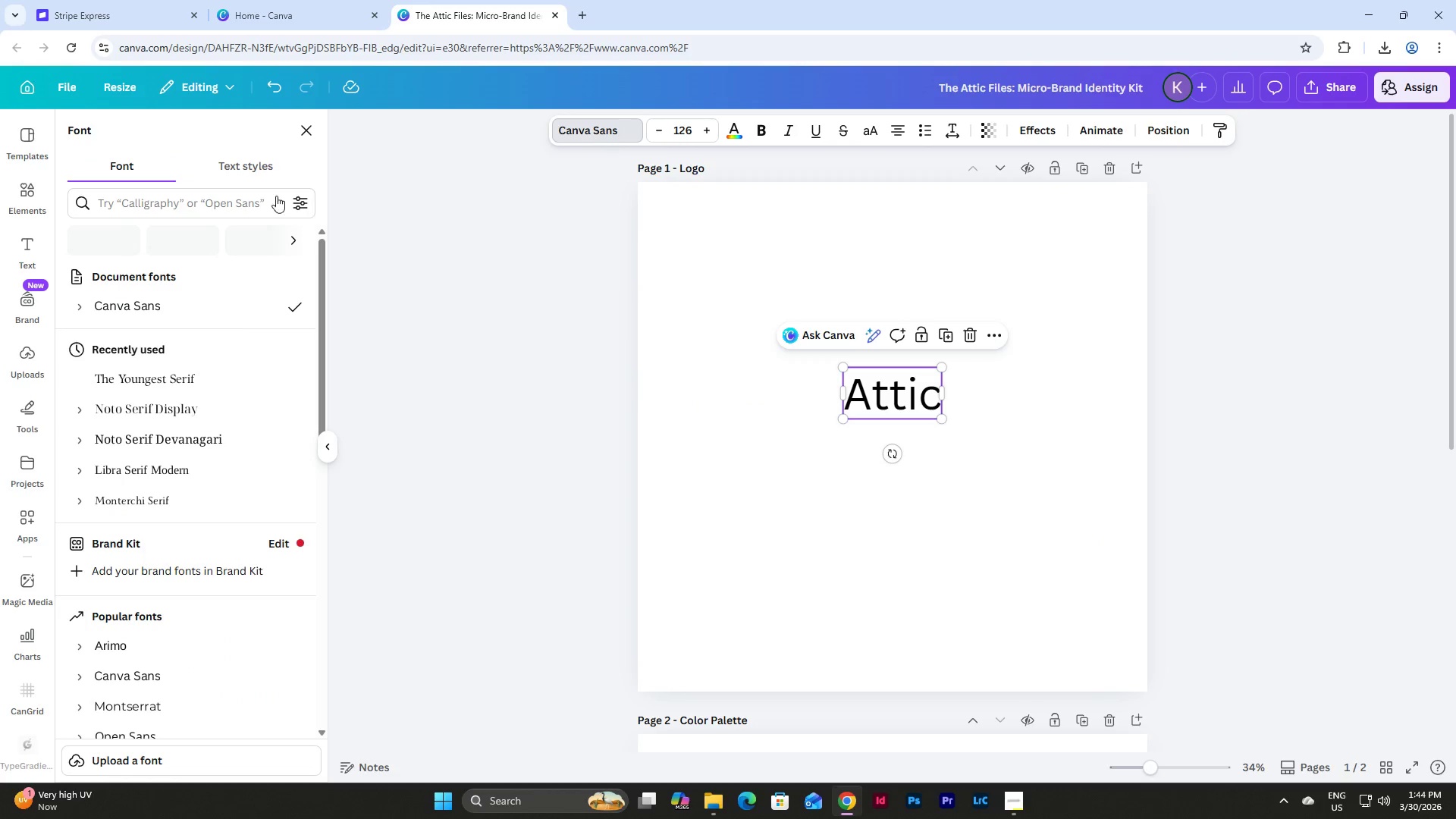 
left_click([199, 197])
 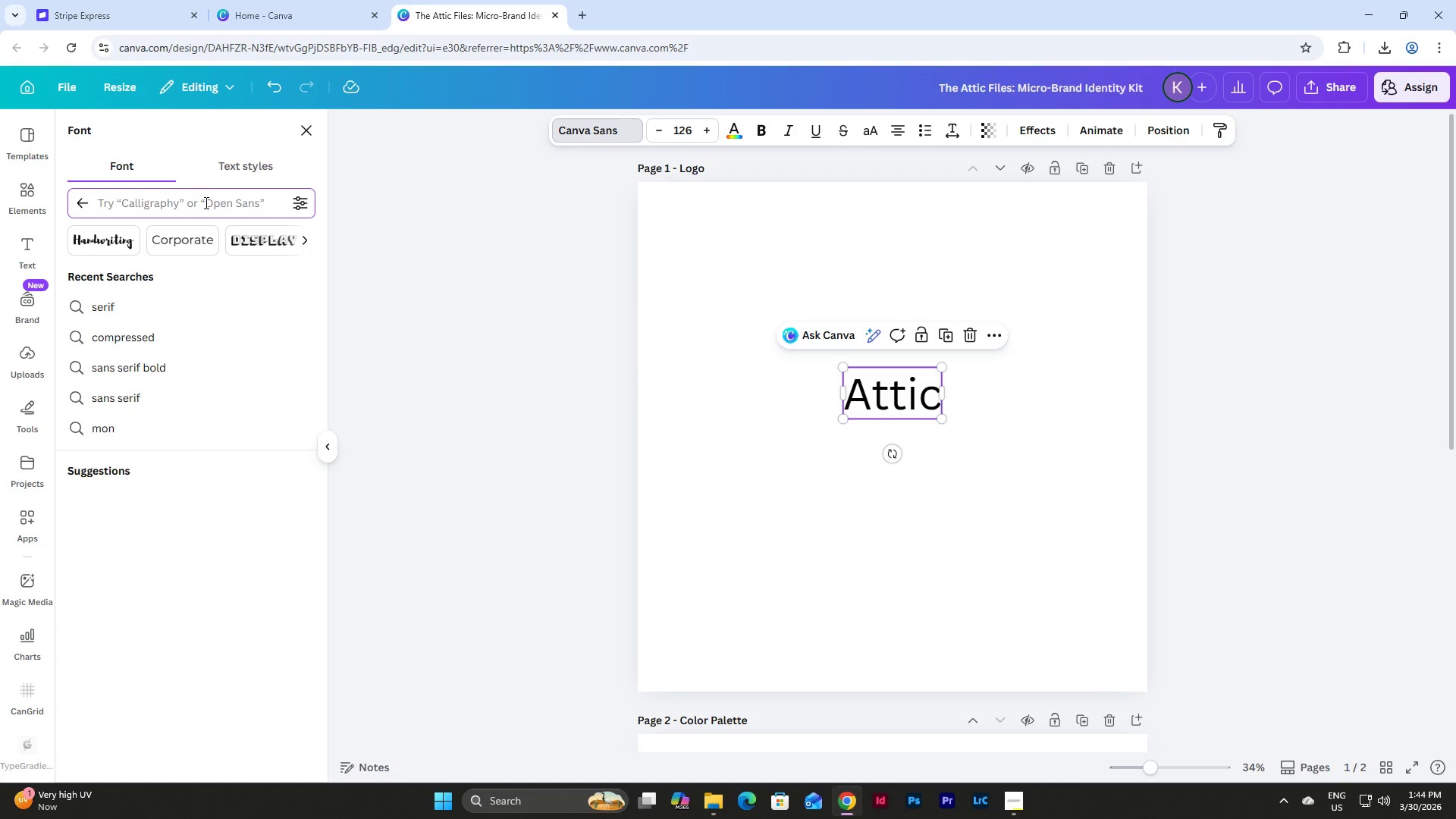 
type(serif)
 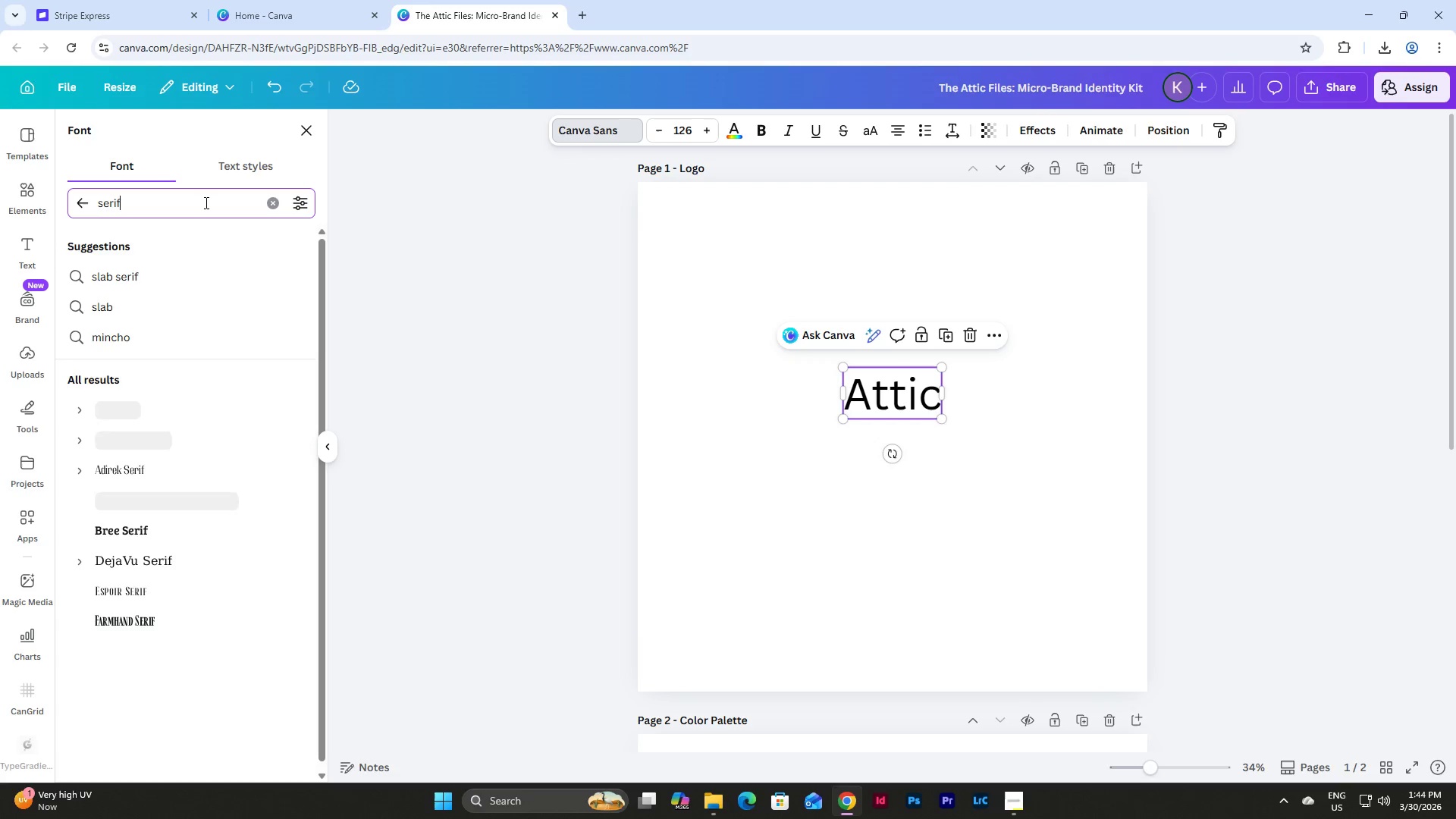 
key(Enter)
 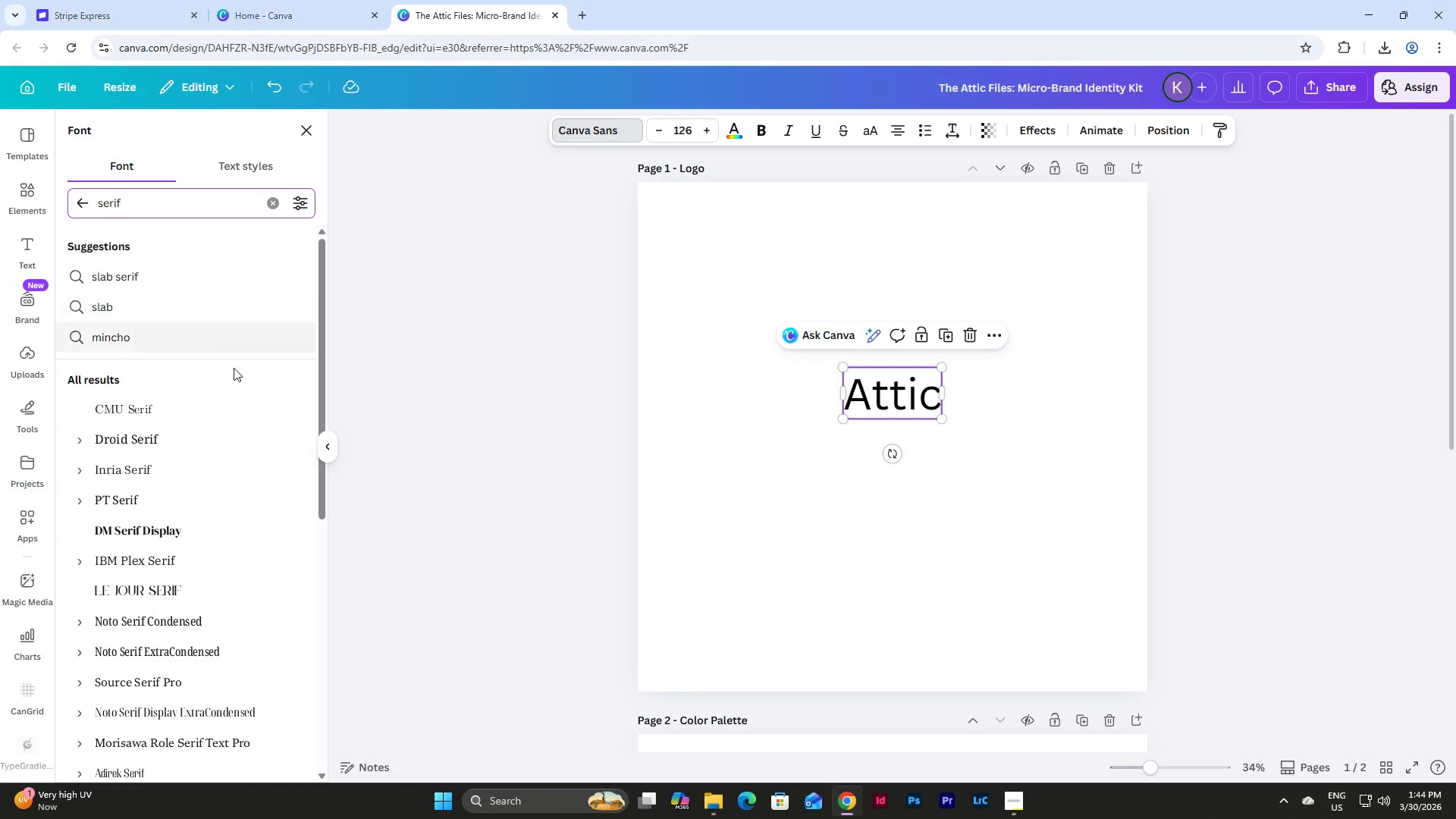 
scroll: coordinate [229, 413], scroll_direction: down, amount: 1.0
 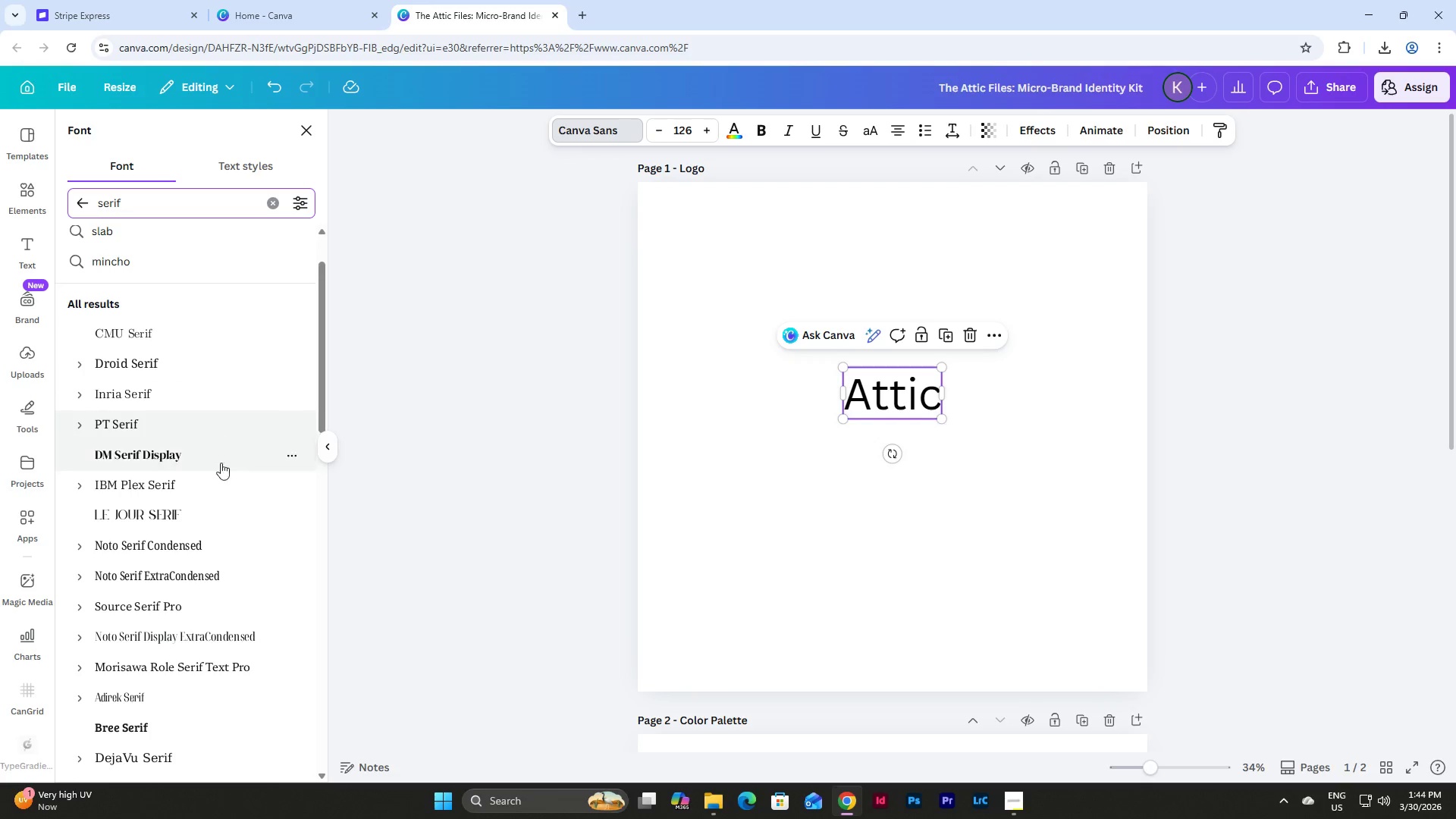 
left_click([202, 513])
 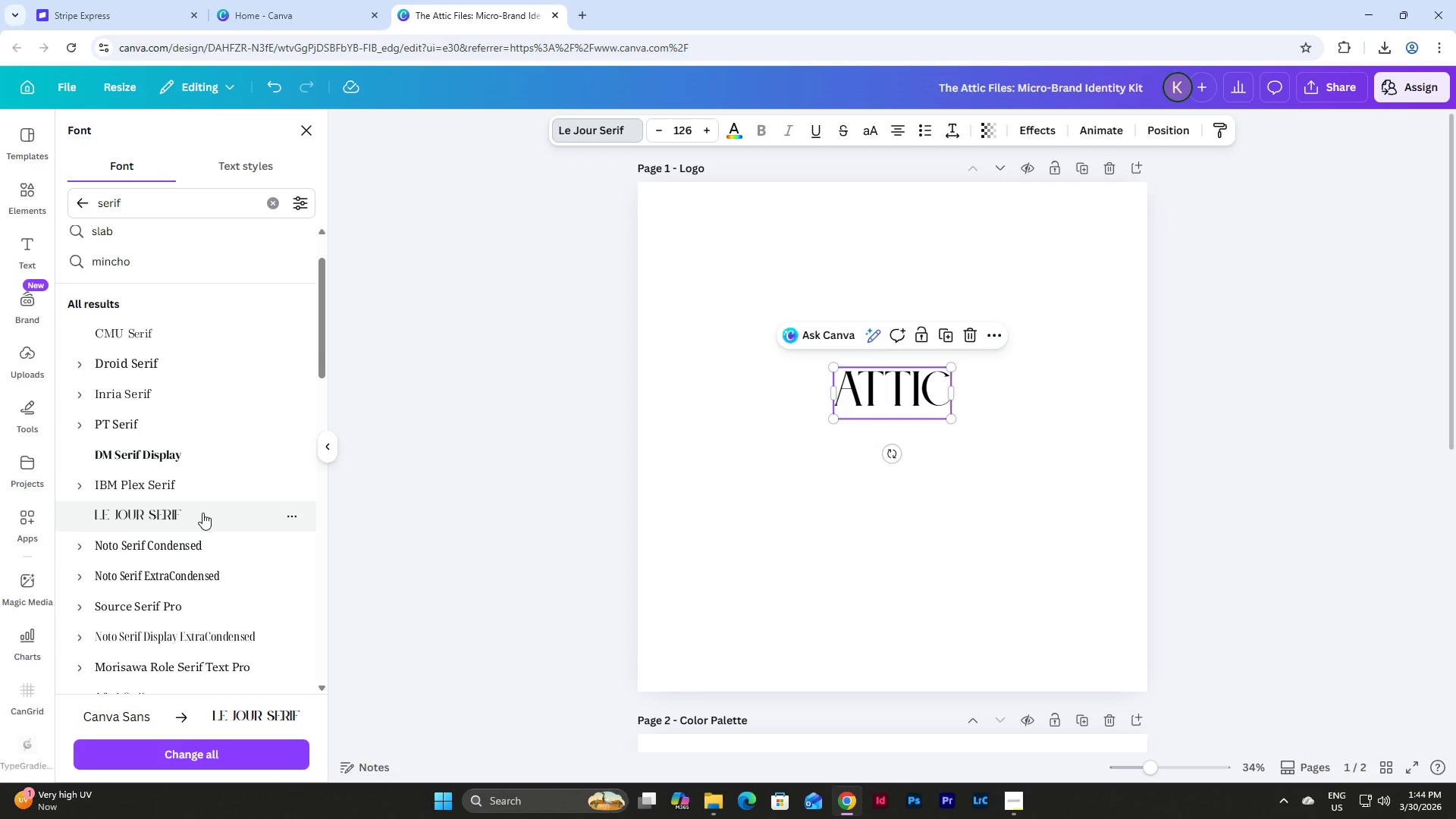 
scroll: coordinate [235, 488], scroll_direction: down, amount: 2.0
 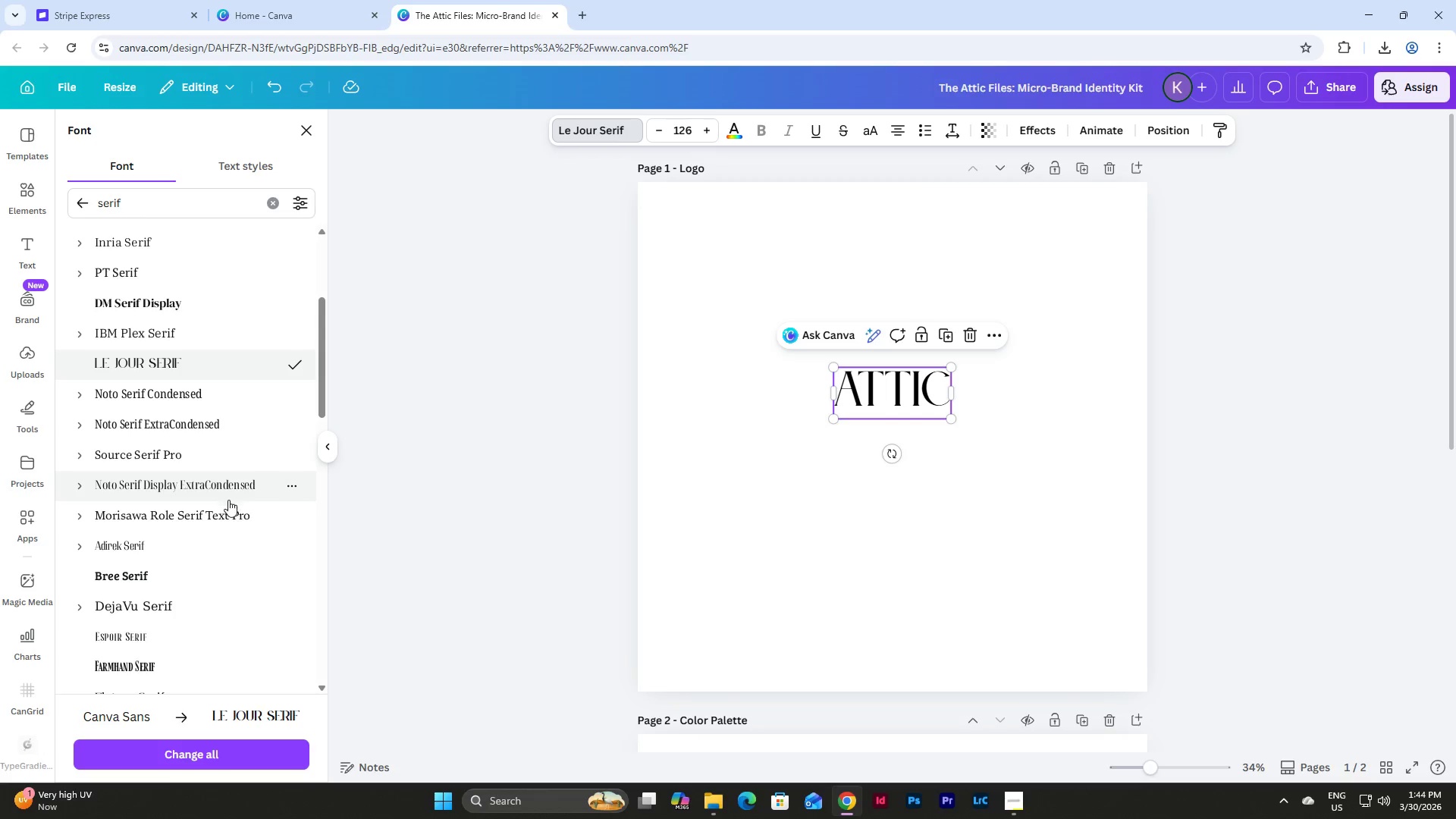 
left_click([206, 539])
 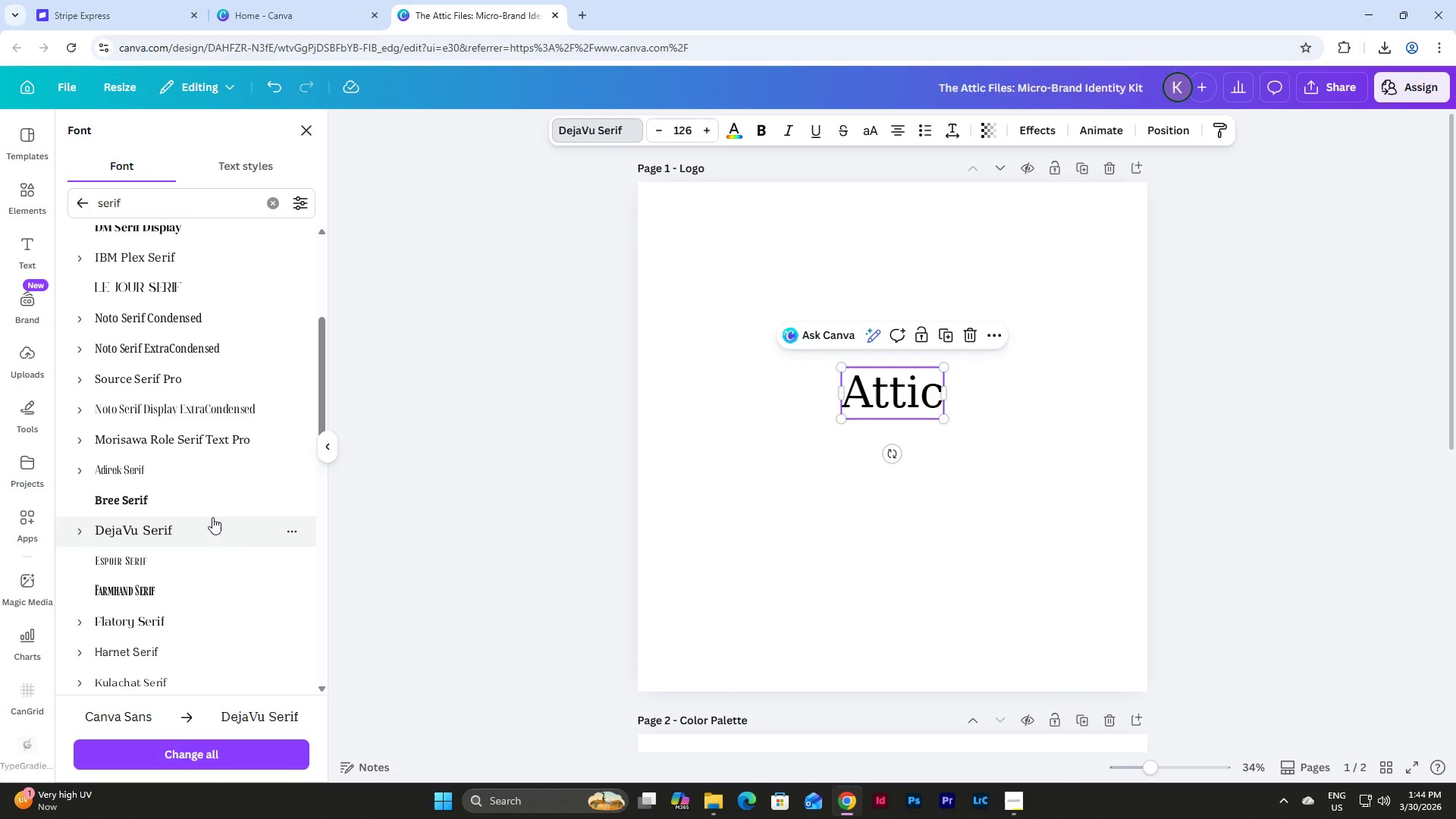 
scroll: coordinate [214, 511], scroll_direction: down, amount: 4.0
 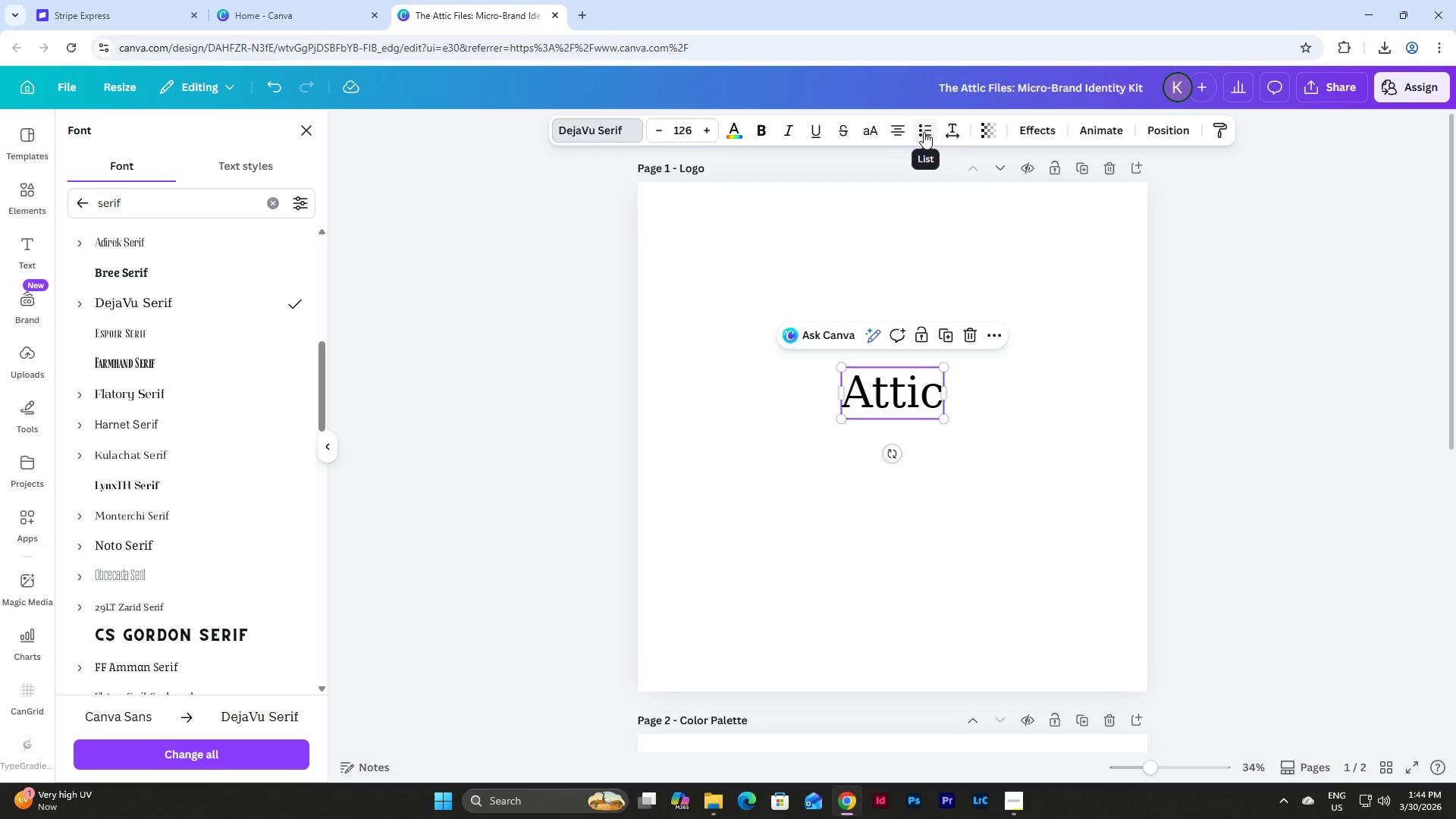 
left_click([876, 128])
 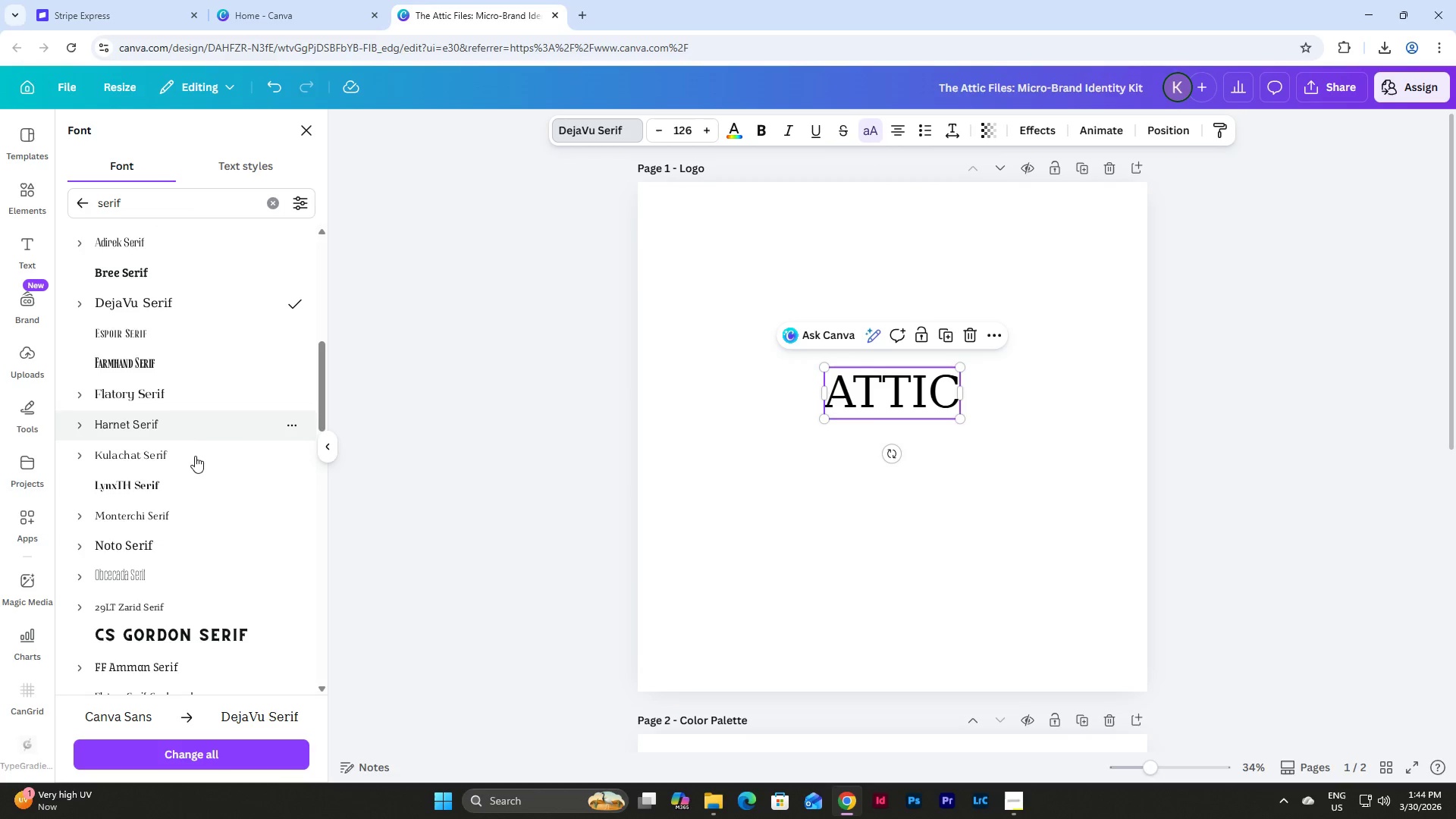 
left_click([177, 538])
 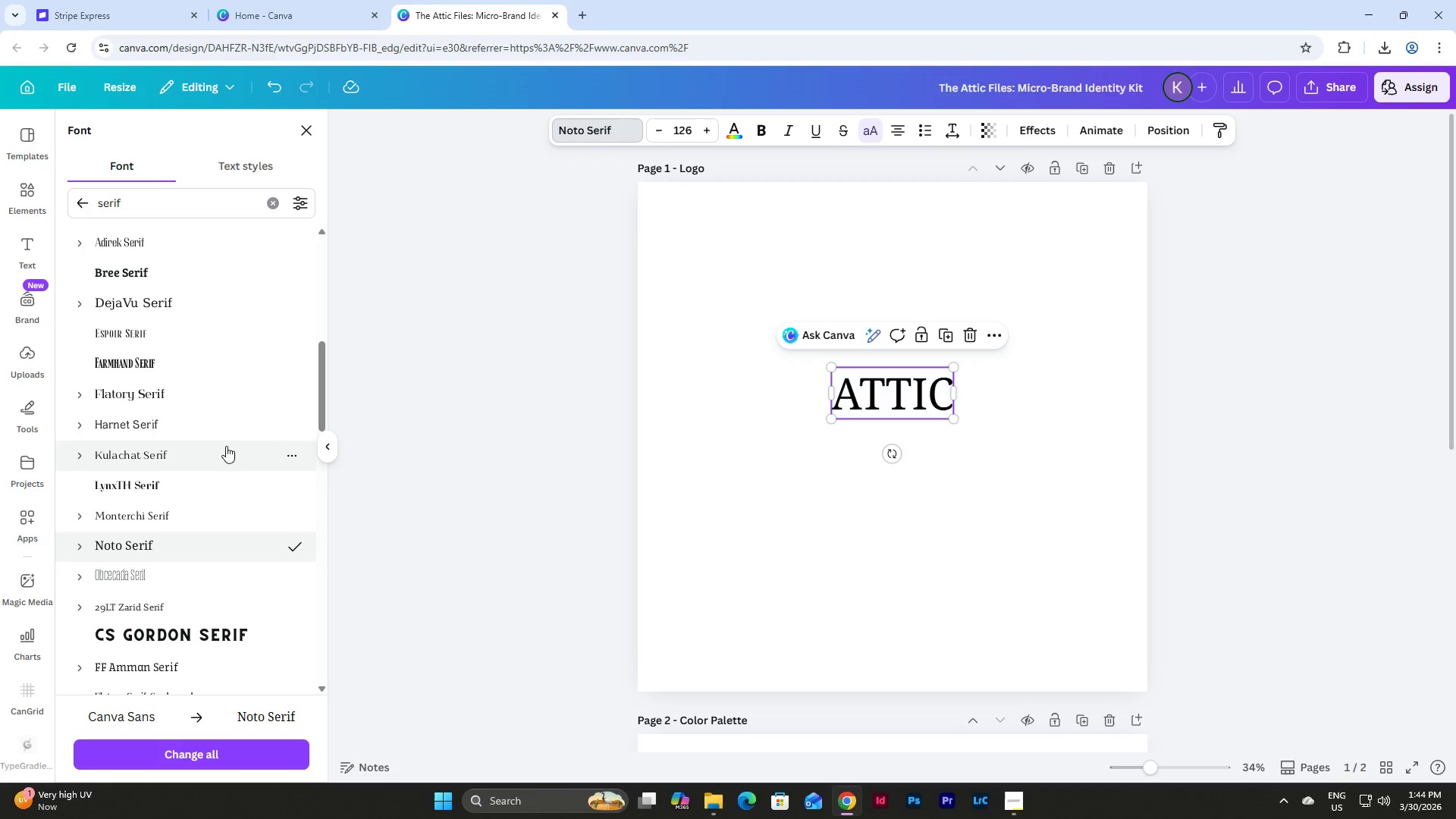 
scroll: coordinate [209, 448], scroll_direction: down, amount: 5.0
 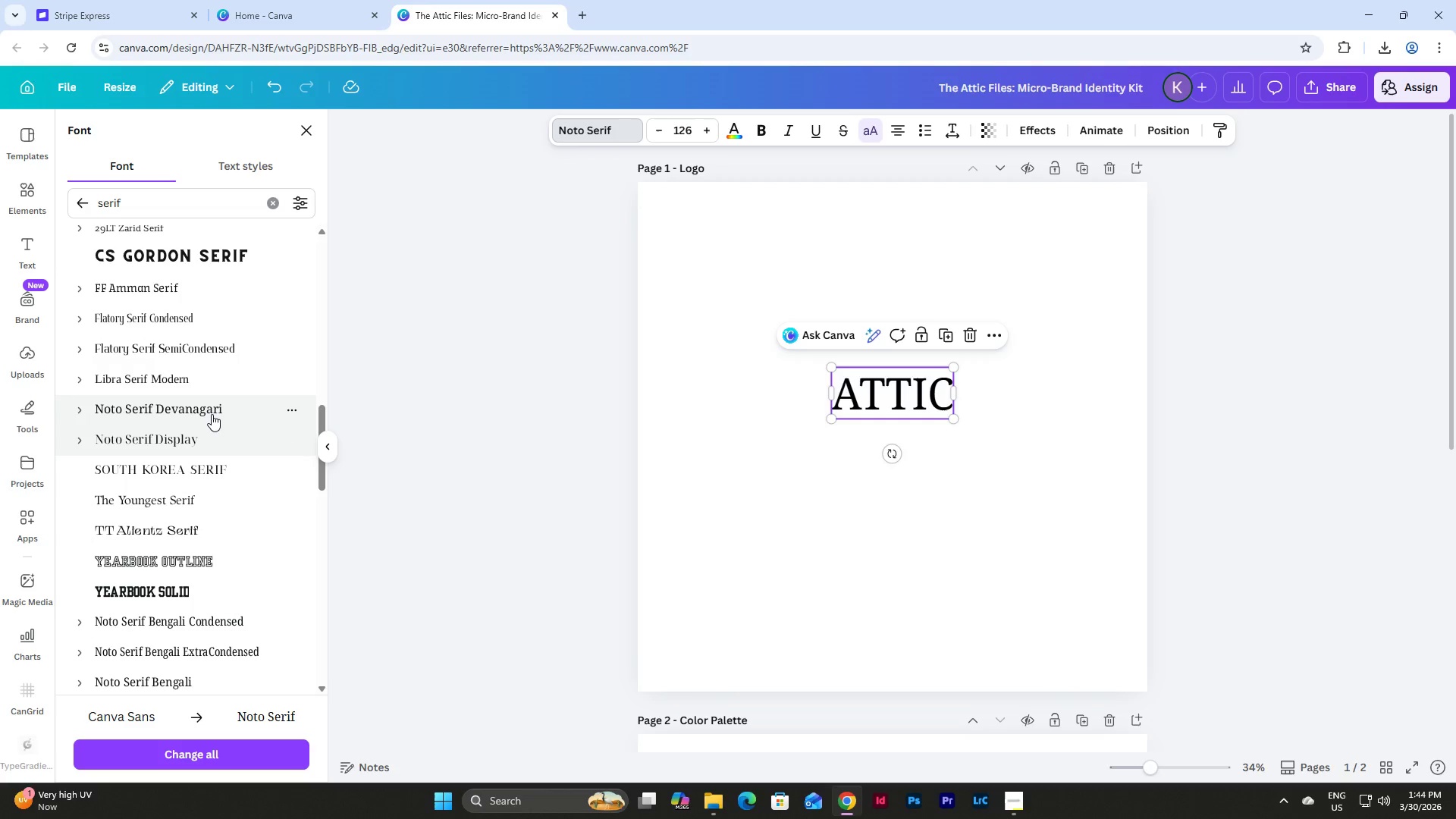 
left_click([213, 407])
 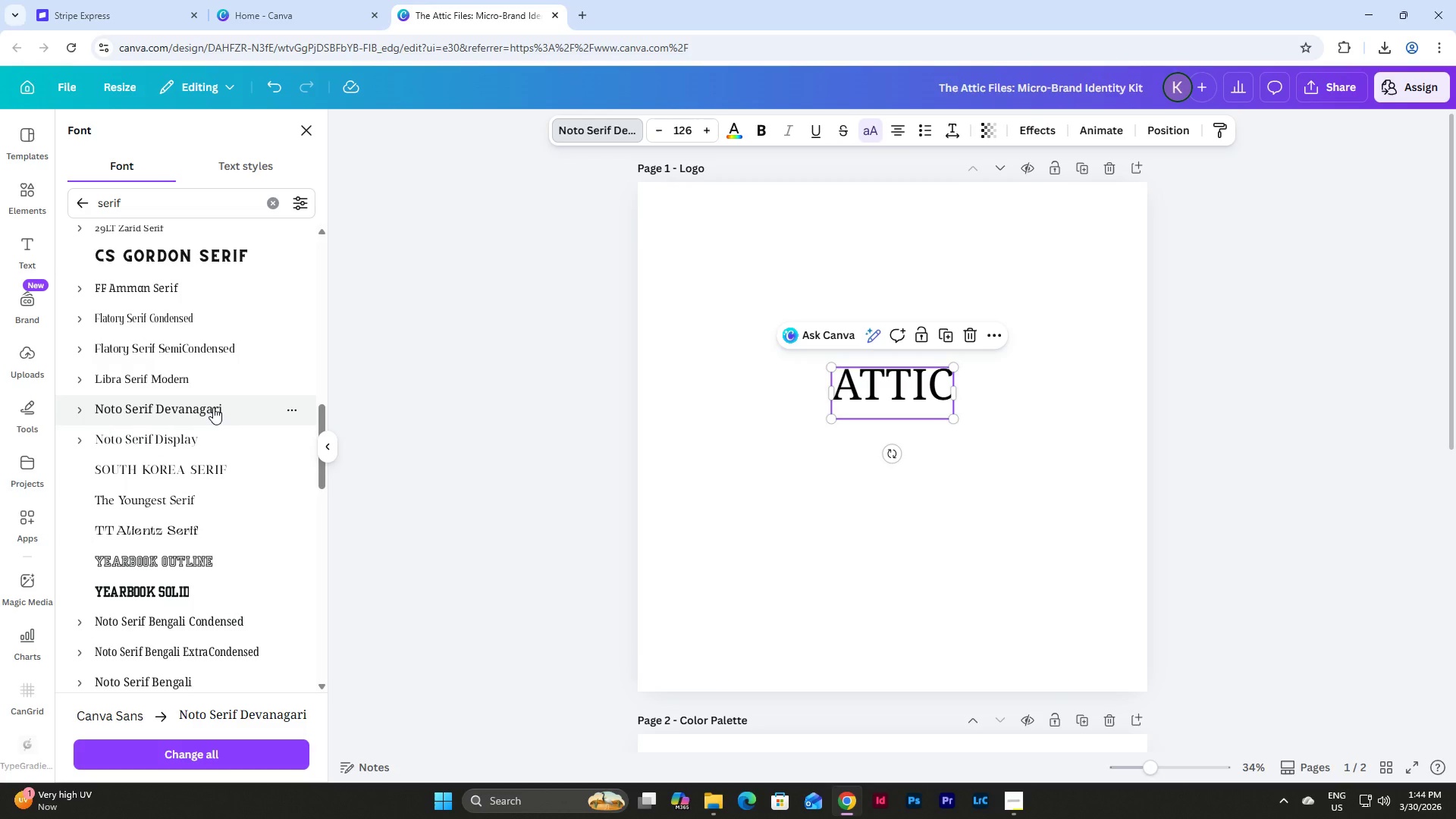 
scroll: coordinate [213, 407], scroll_direction: down, amount: 2.0
 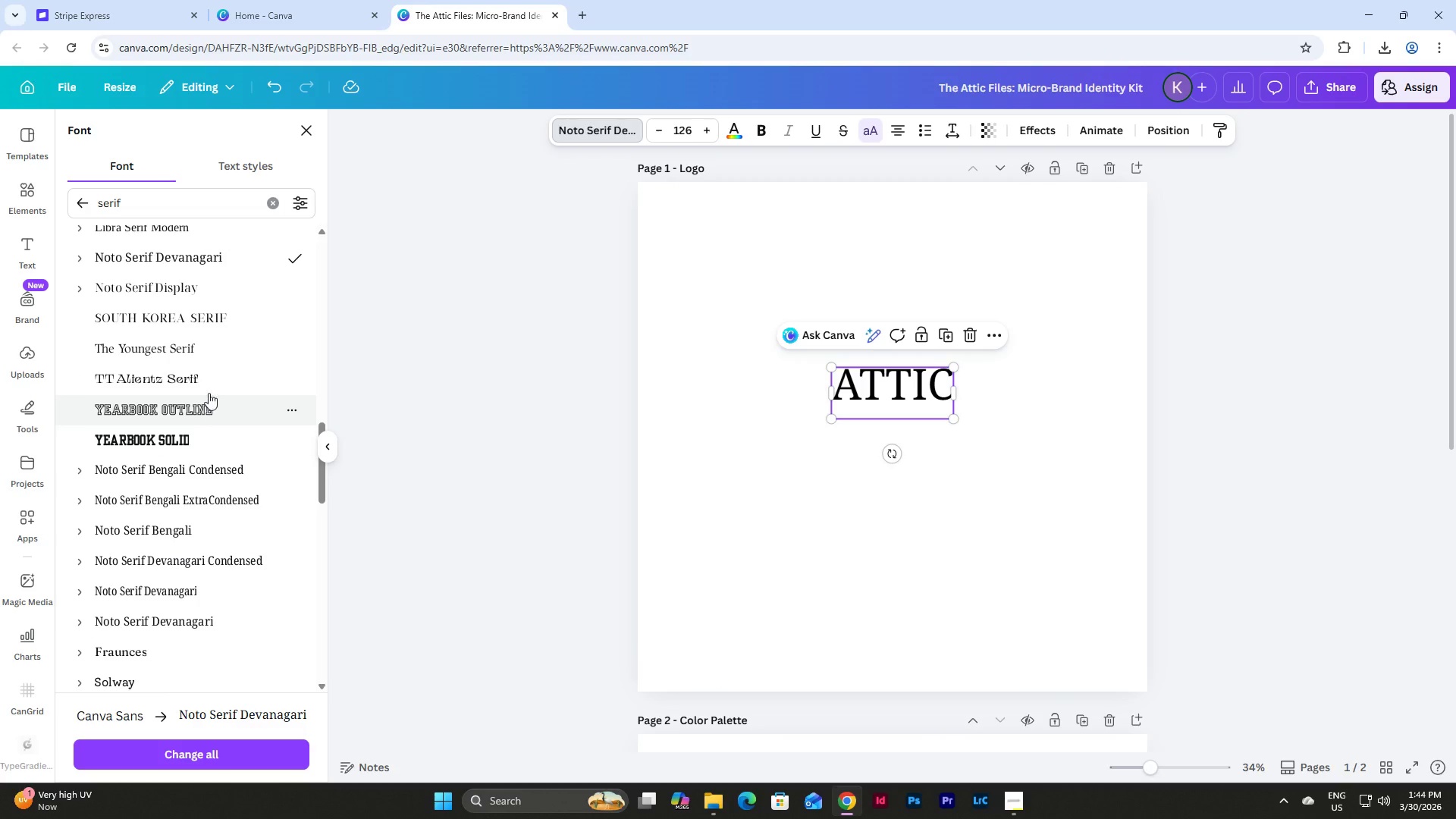 
left_click([209, 374])
 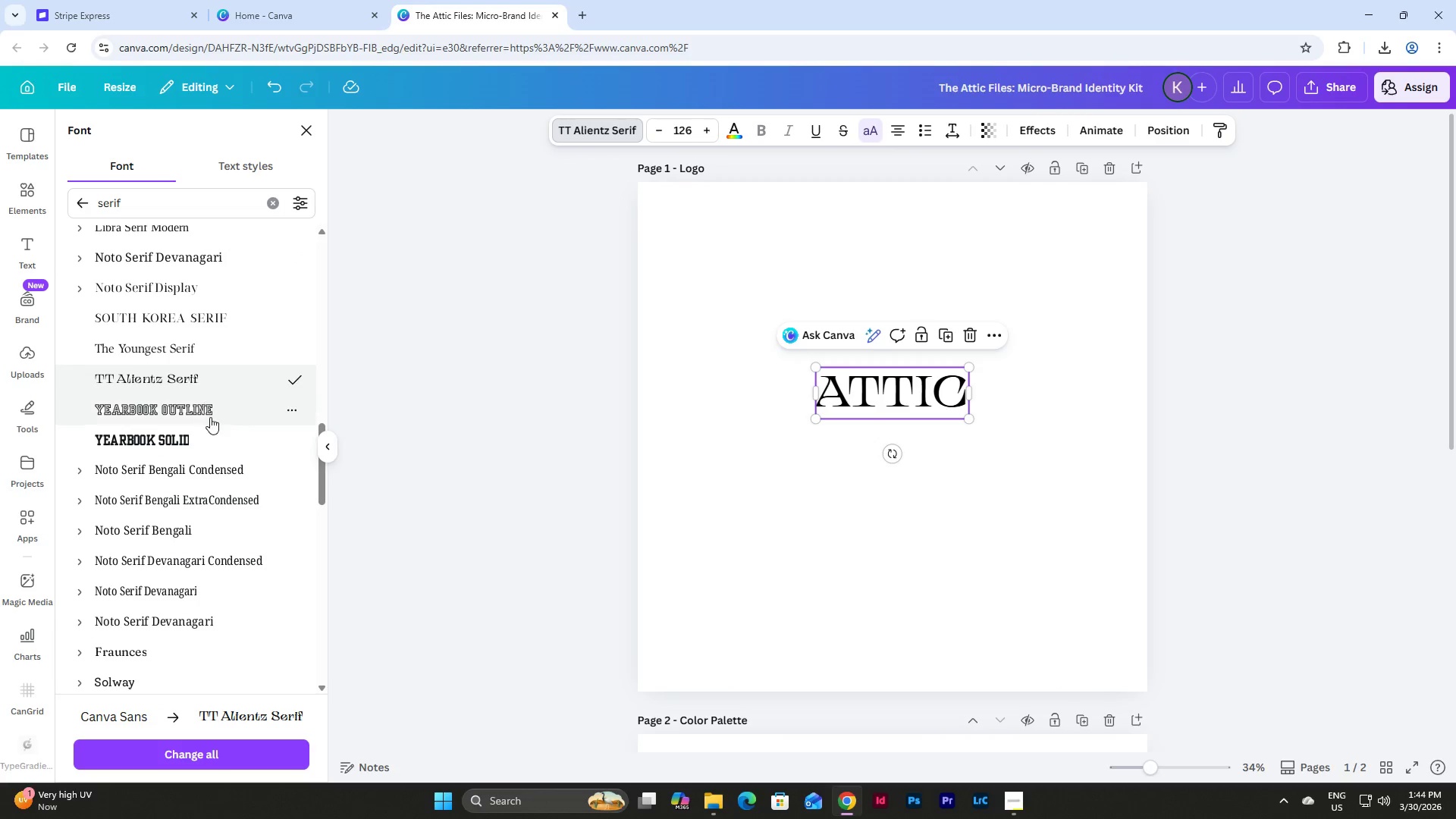 
scroll: coordinate [208, 394], scroll_direction: down, amount: 3.0
 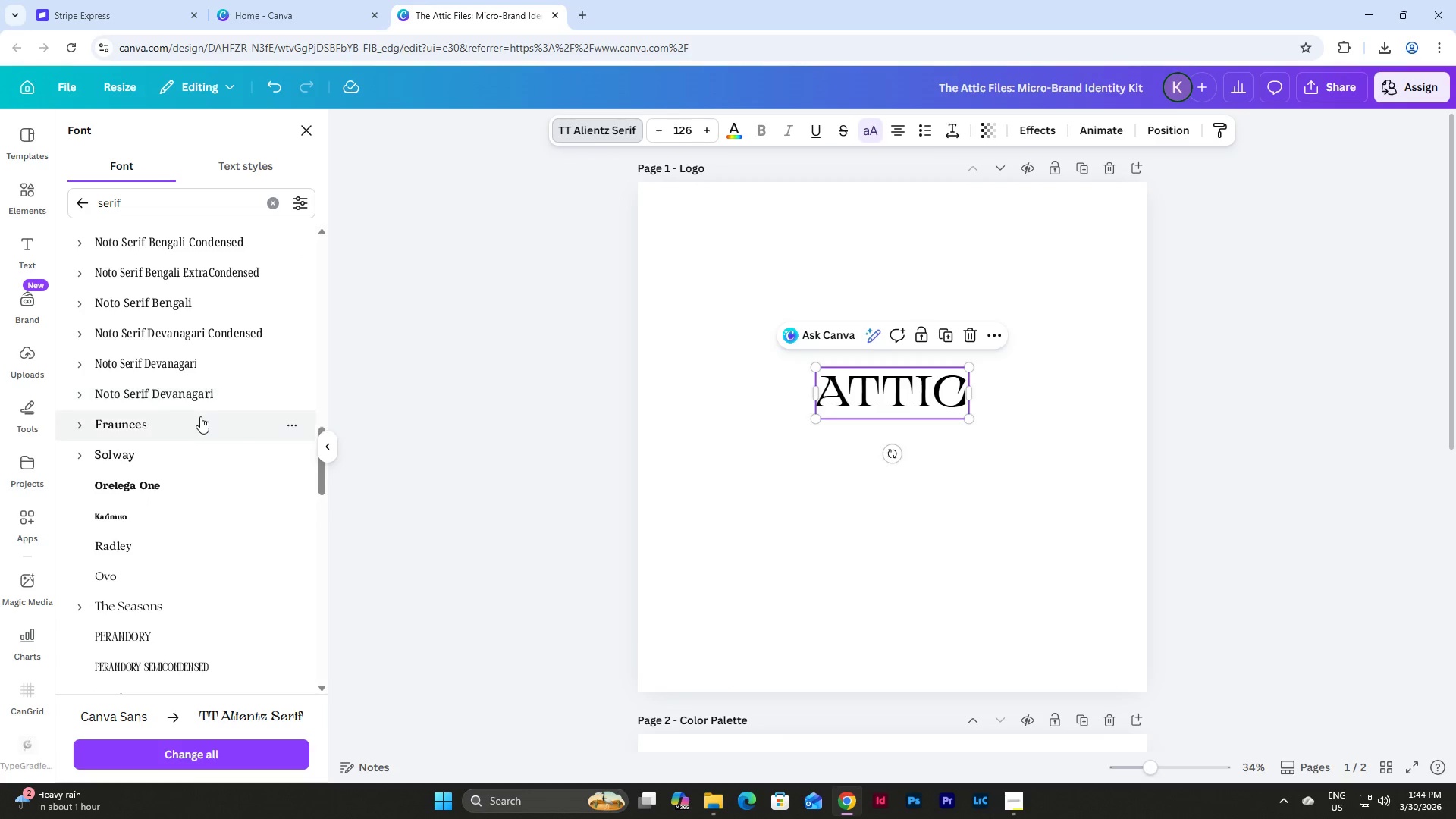 
left_click([200, 419])
 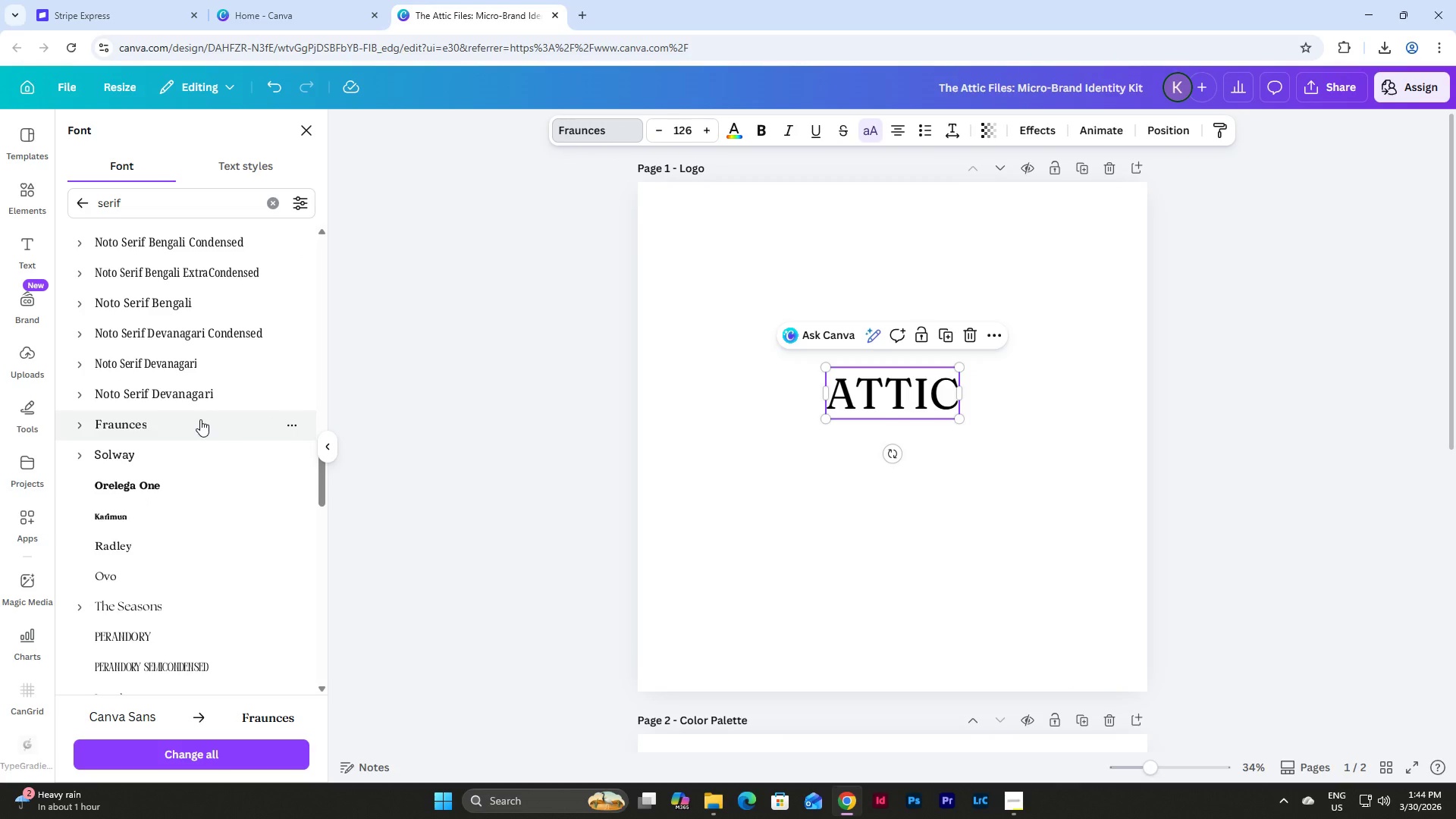 
scroll: coordinate [200, 419], scroll_direction: down, amount: 3.0
 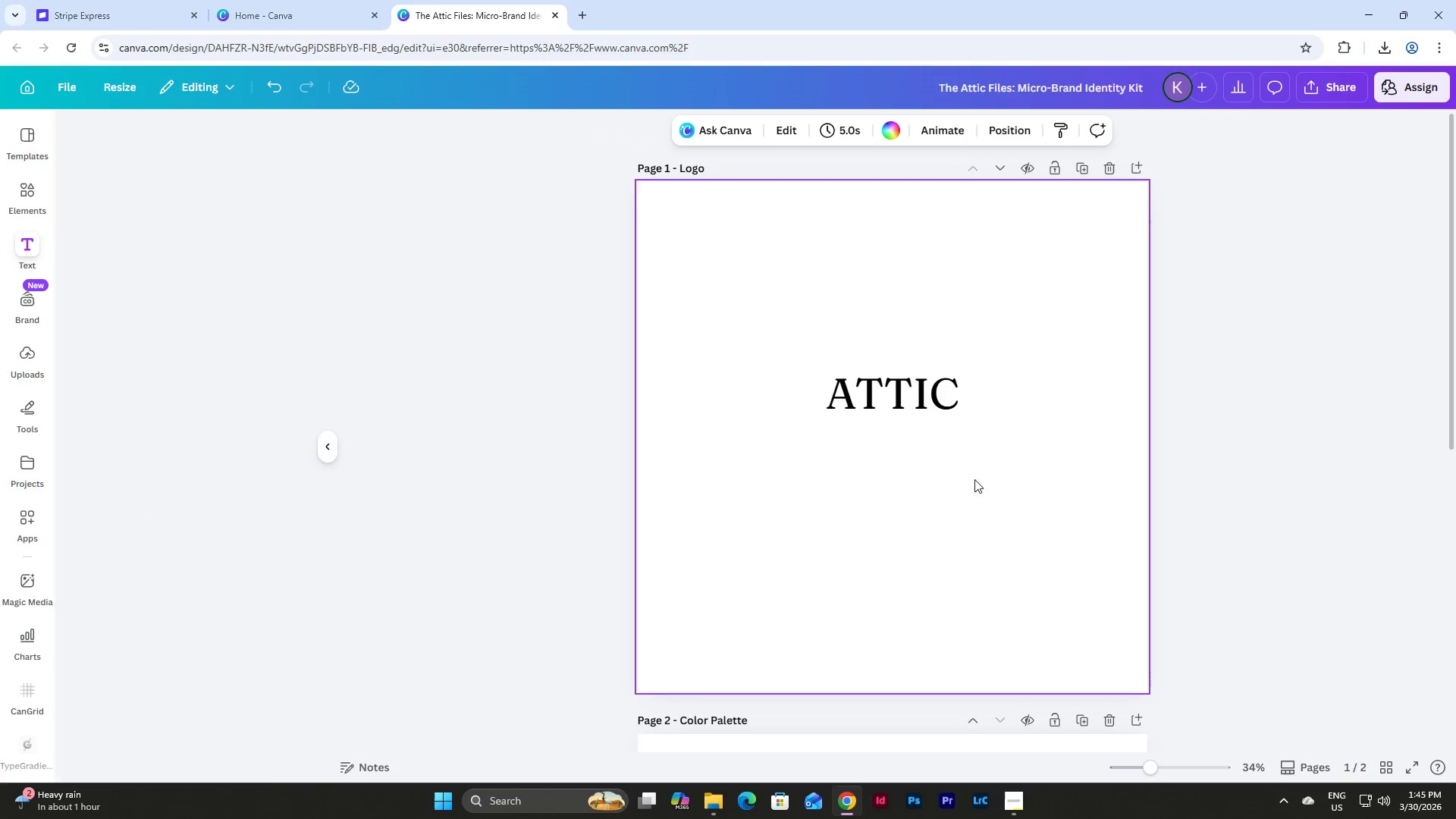 
double_click([893, 392])
 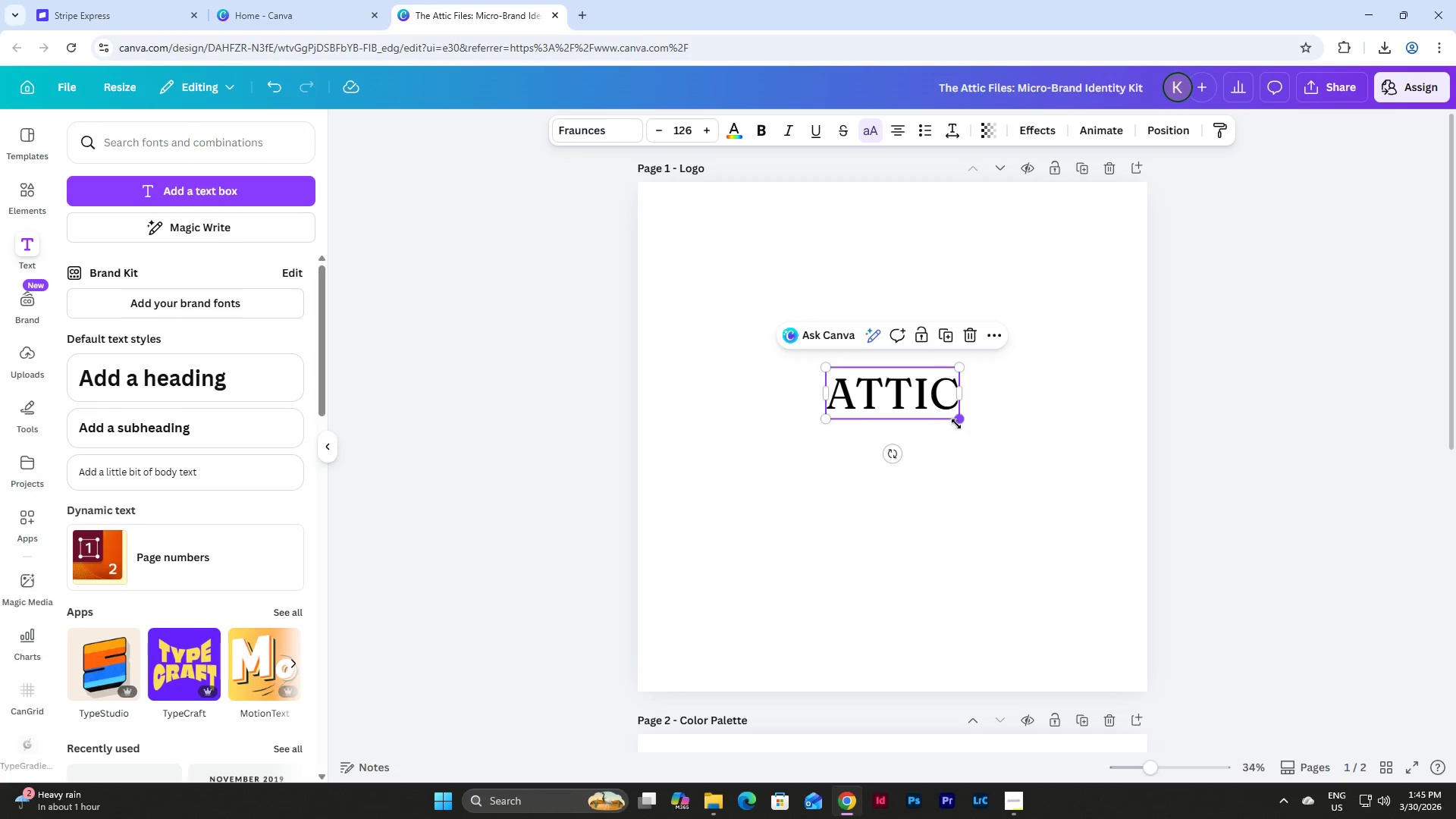 
left_click_drag(start_coordinate=[964, 423], to_coordinate=[1075, 499])
 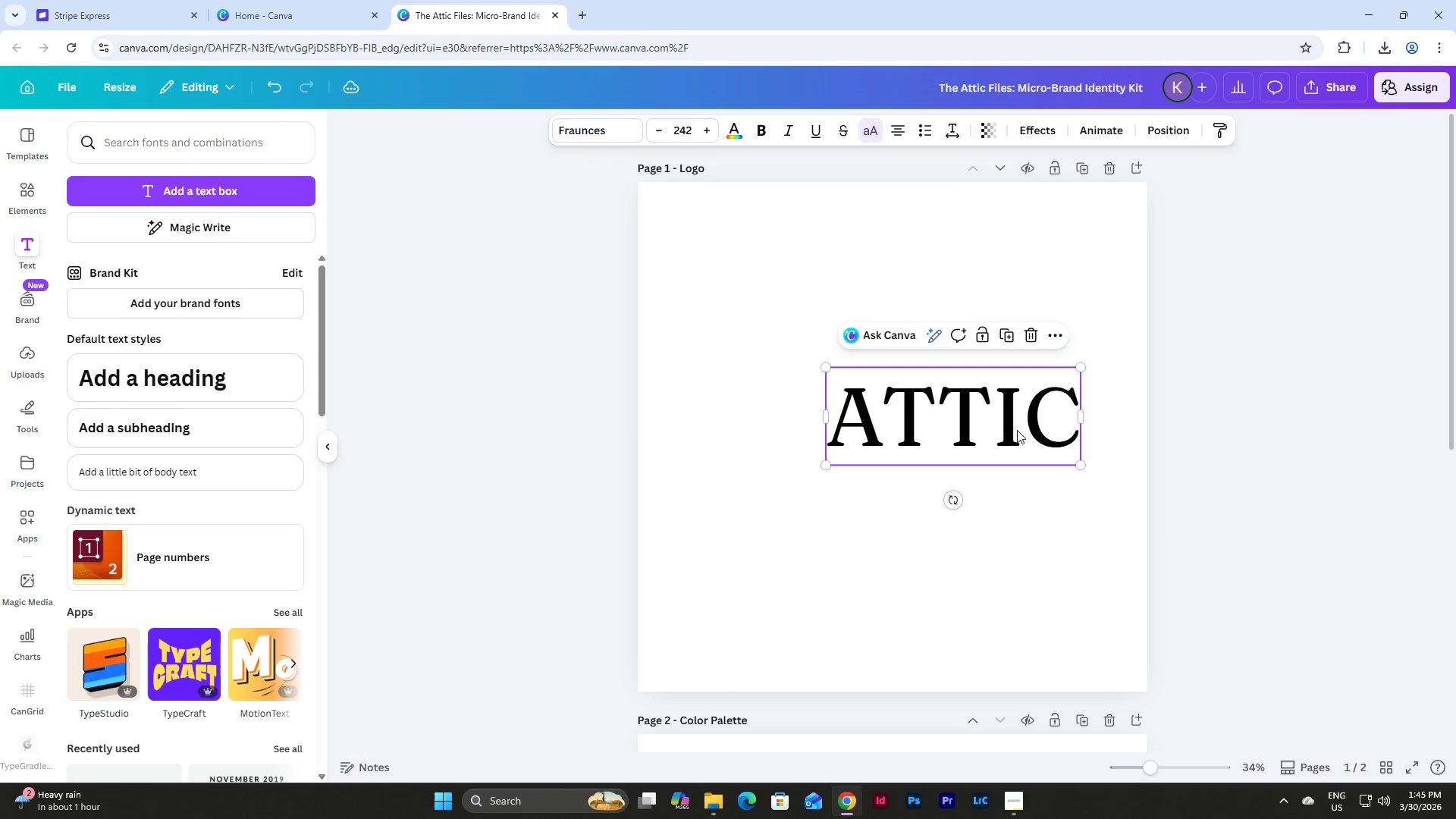 
left_click_drag(start_coordinate=[1017, 430], to_coordinate=[955, 432])
 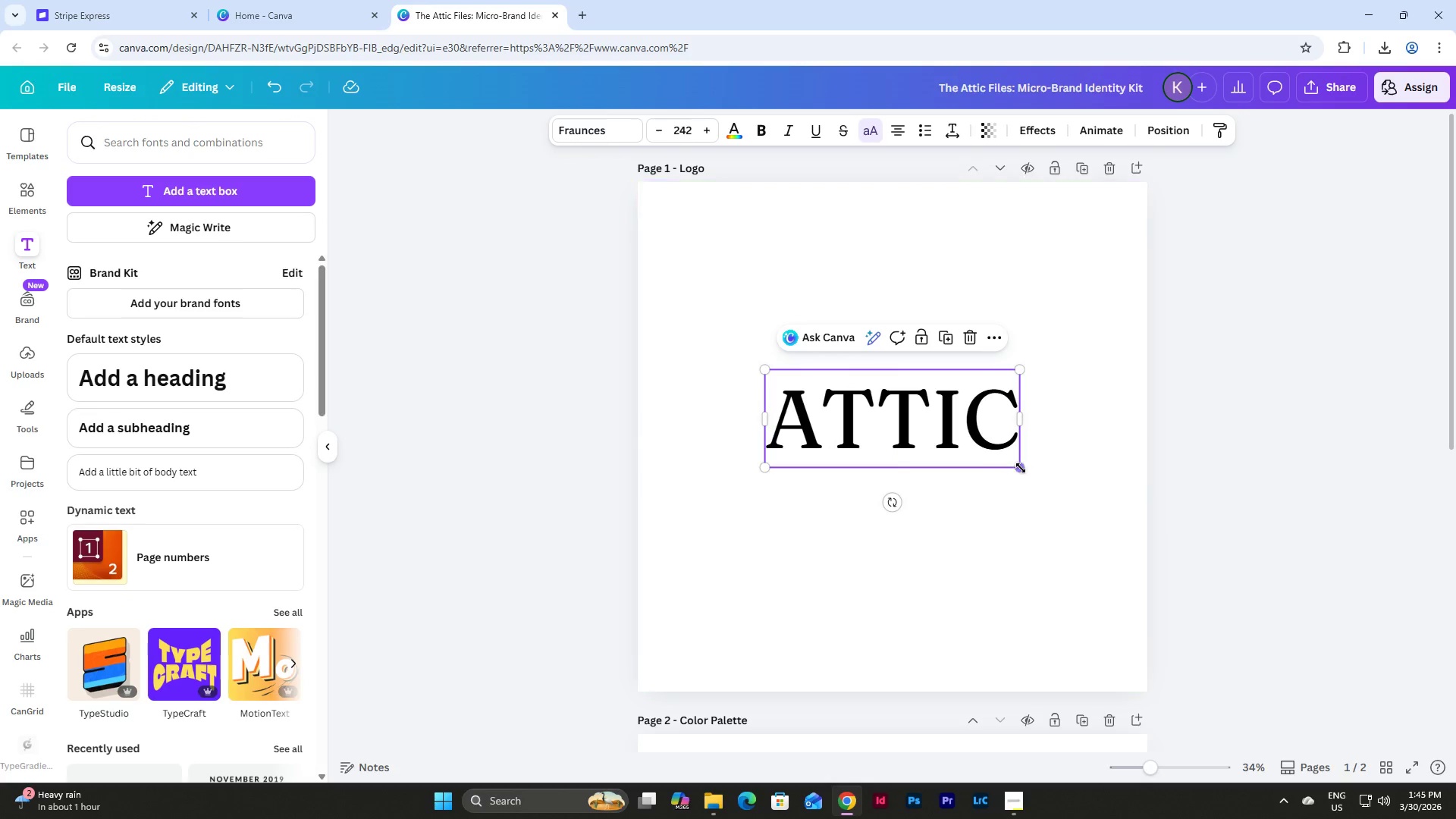 
left_click_drag(start_coordinate=[1018, 468], to_coordinate=[1032, 474])
 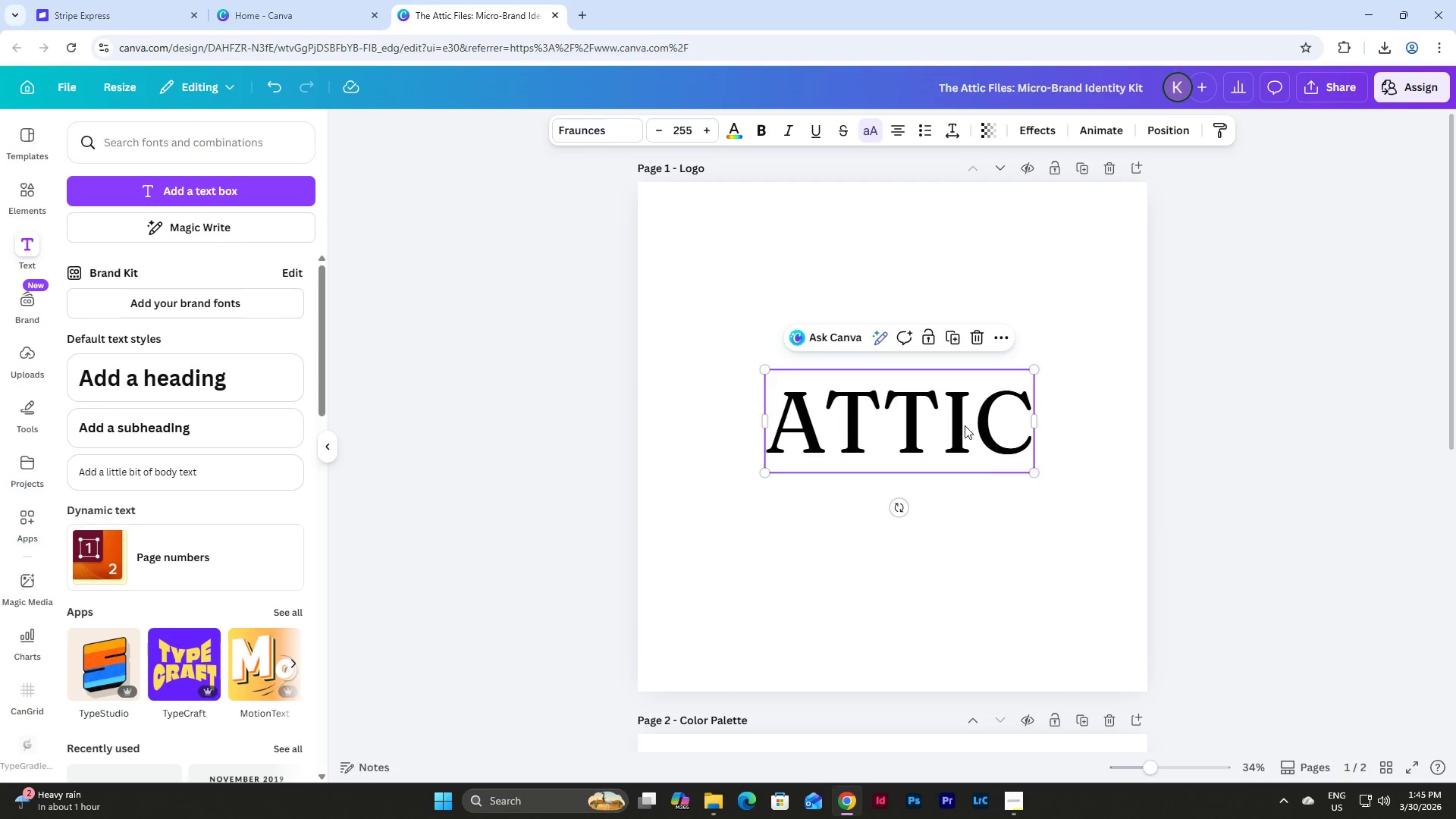 
left_click_drag(start_coordinate=[965, 425], to_coordinate=[956, 427])
 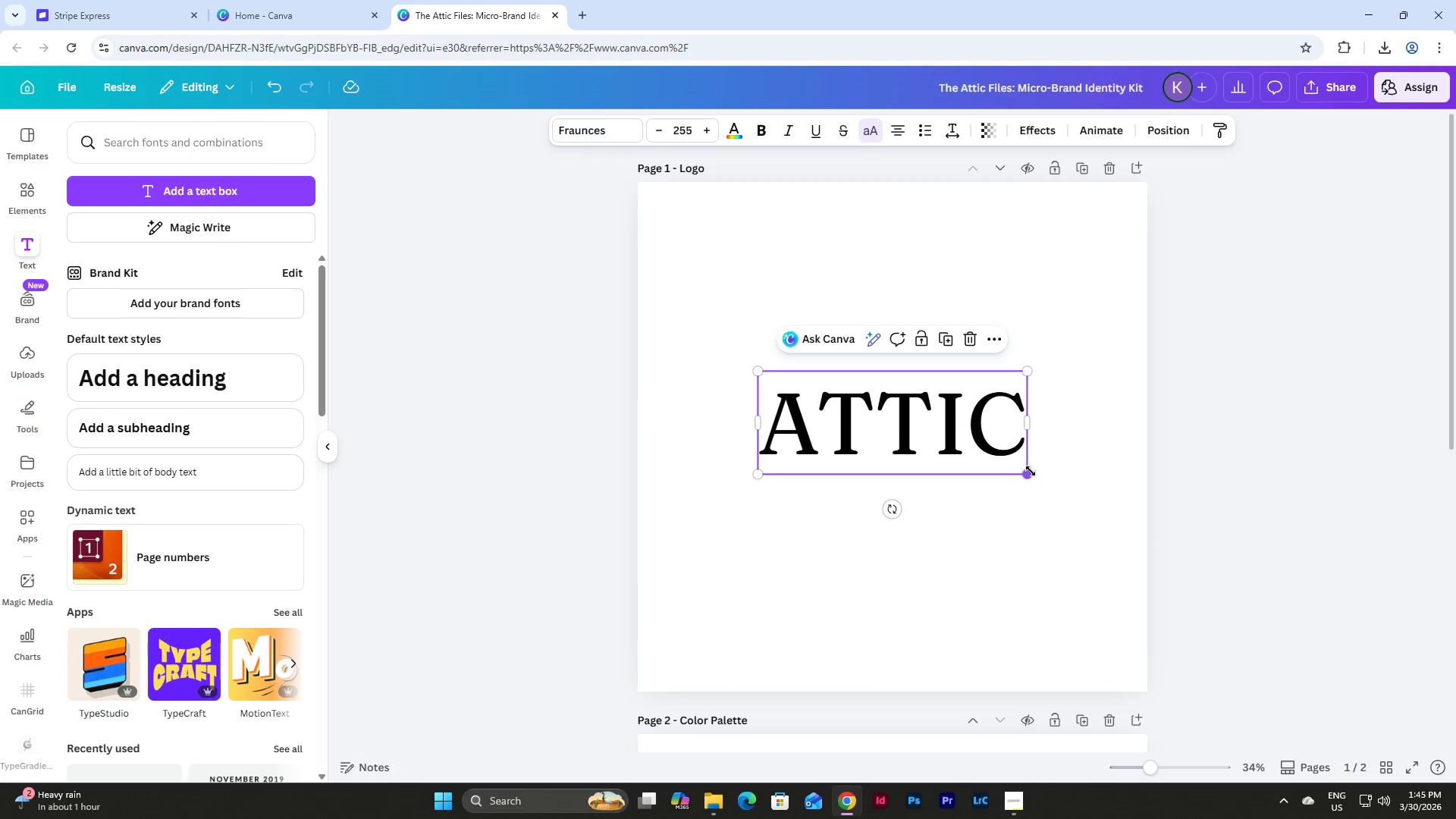 
left_click_drag(start_coordinate=[1031, 471], to_coordinate=[1049, 478])
 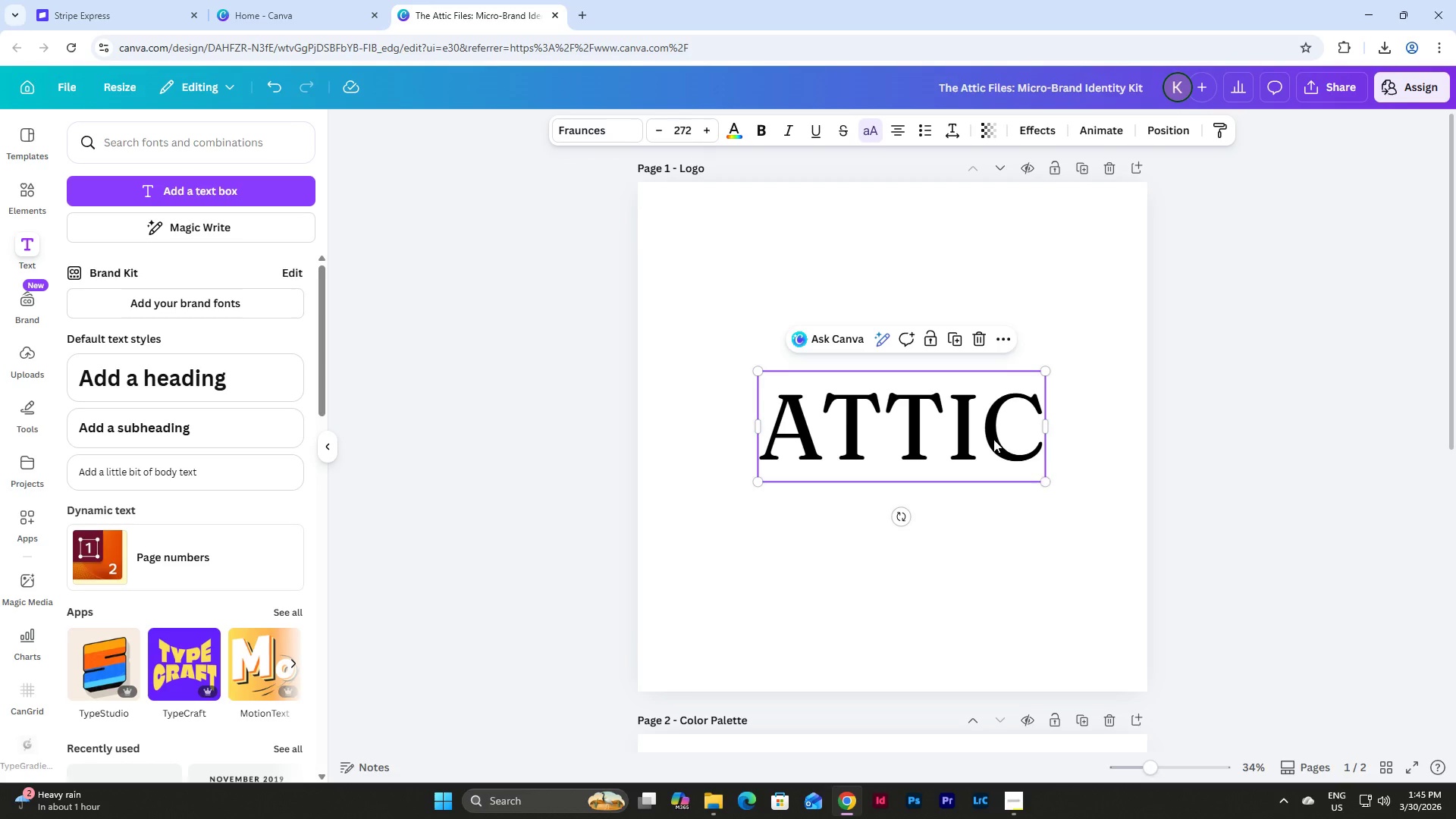 
left_click_drag(start_coordinate=[993, 438], to_coordinate=[981, 437])
 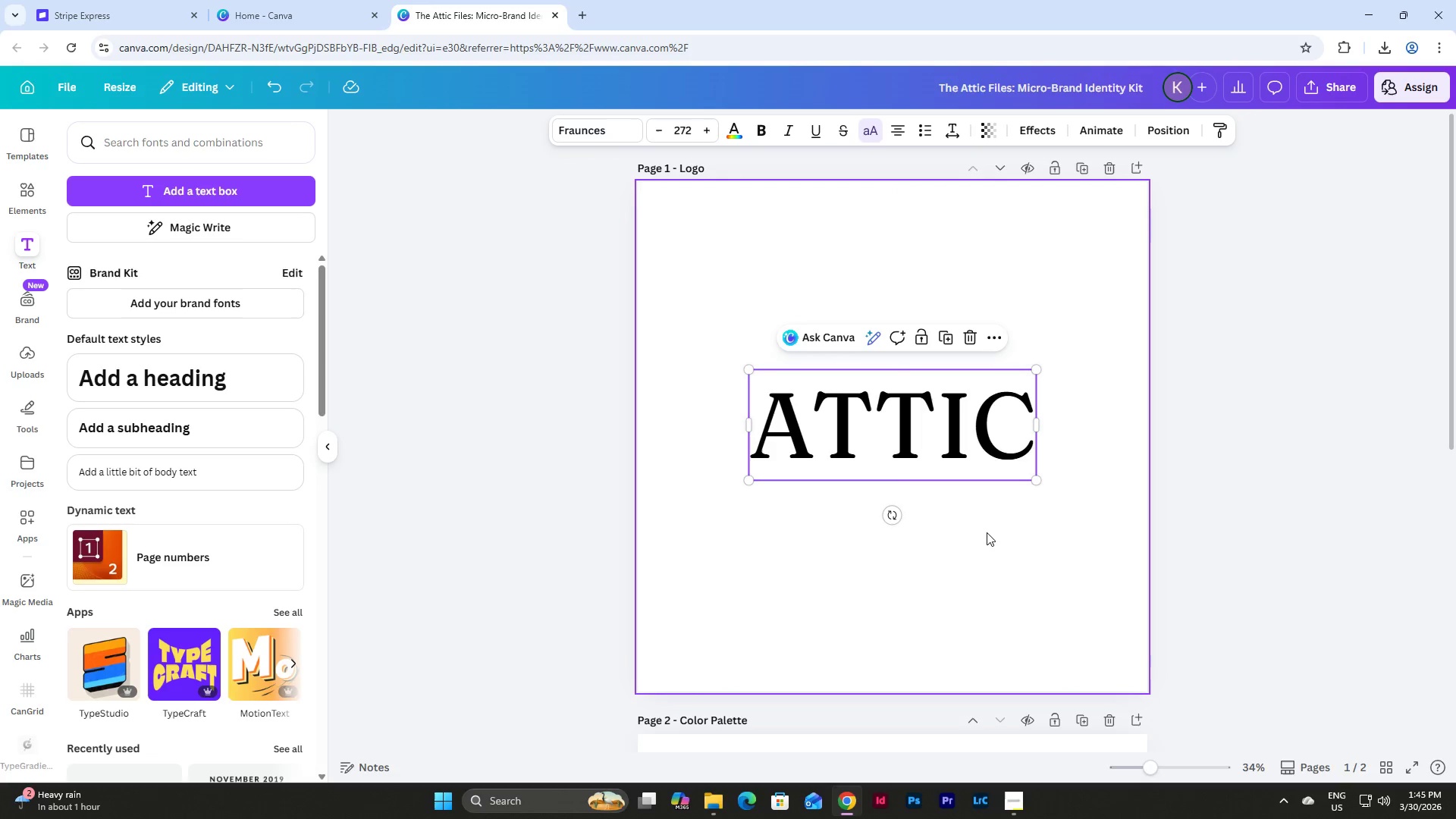 
left_click([987, 532])
 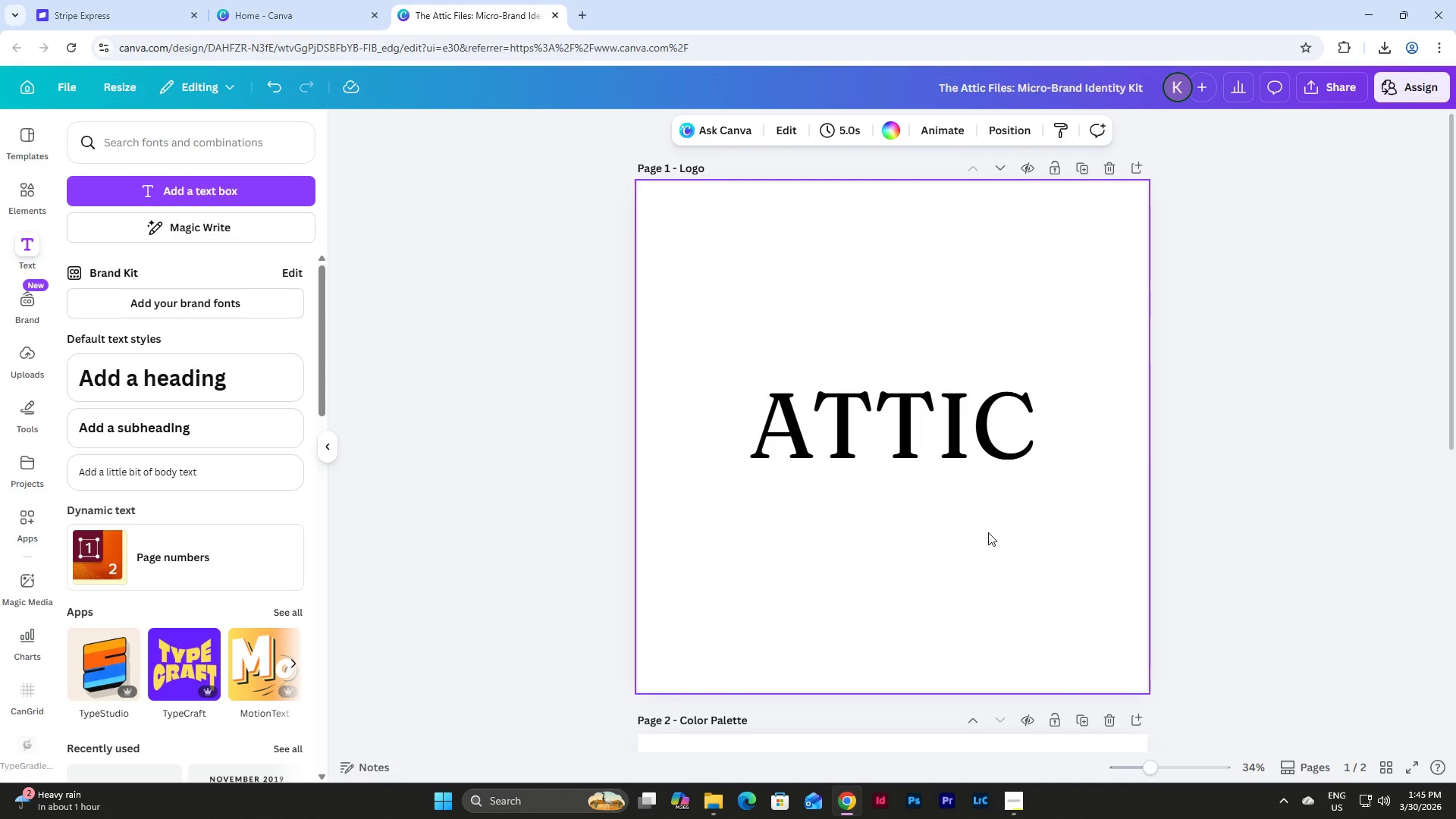 
left_click([952, 429])
 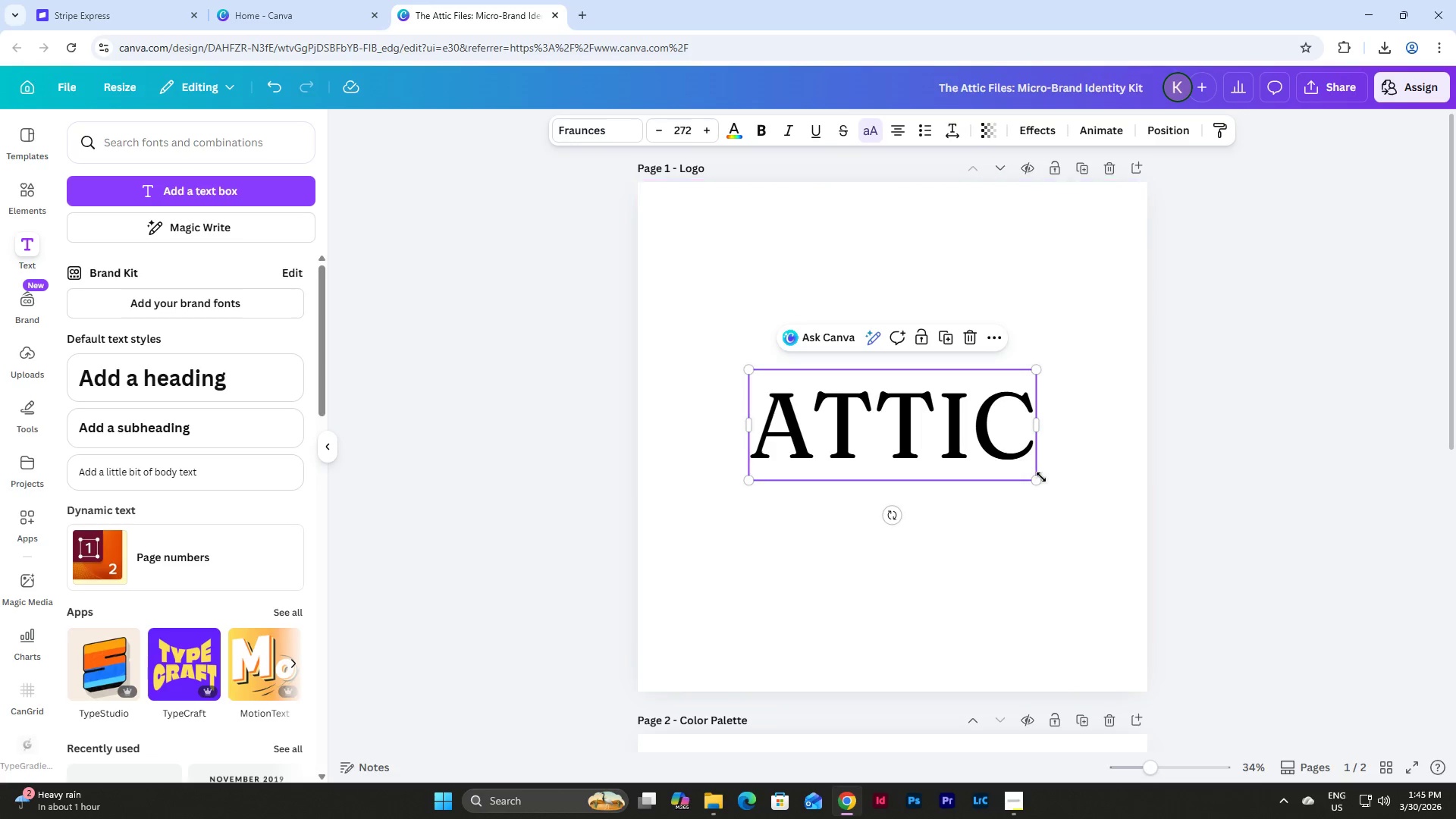 
left_click_drag(start_coordinate=[1035, 477], to_coordinate=[968, 441])
 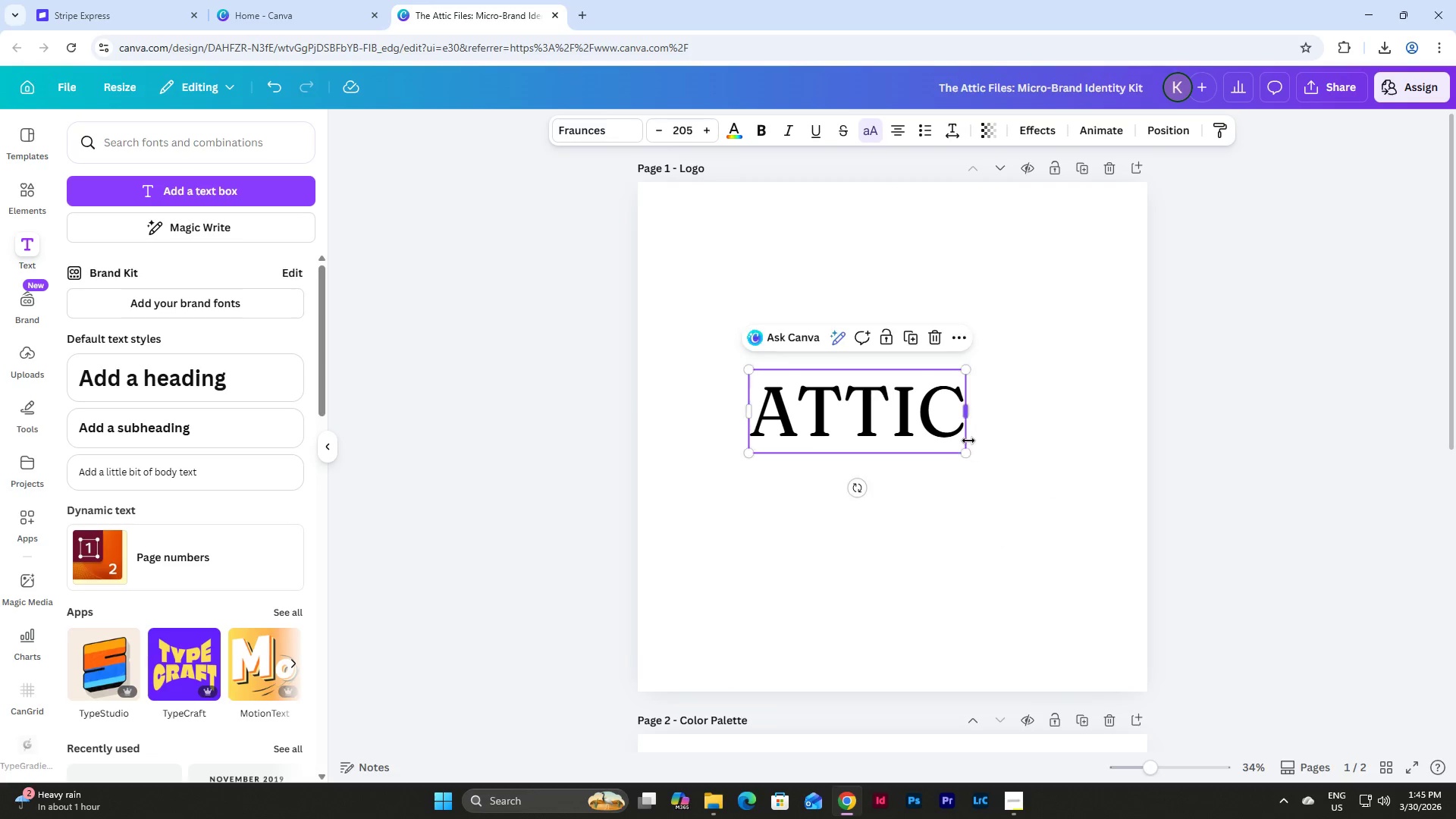 
left_click([968, 441])
 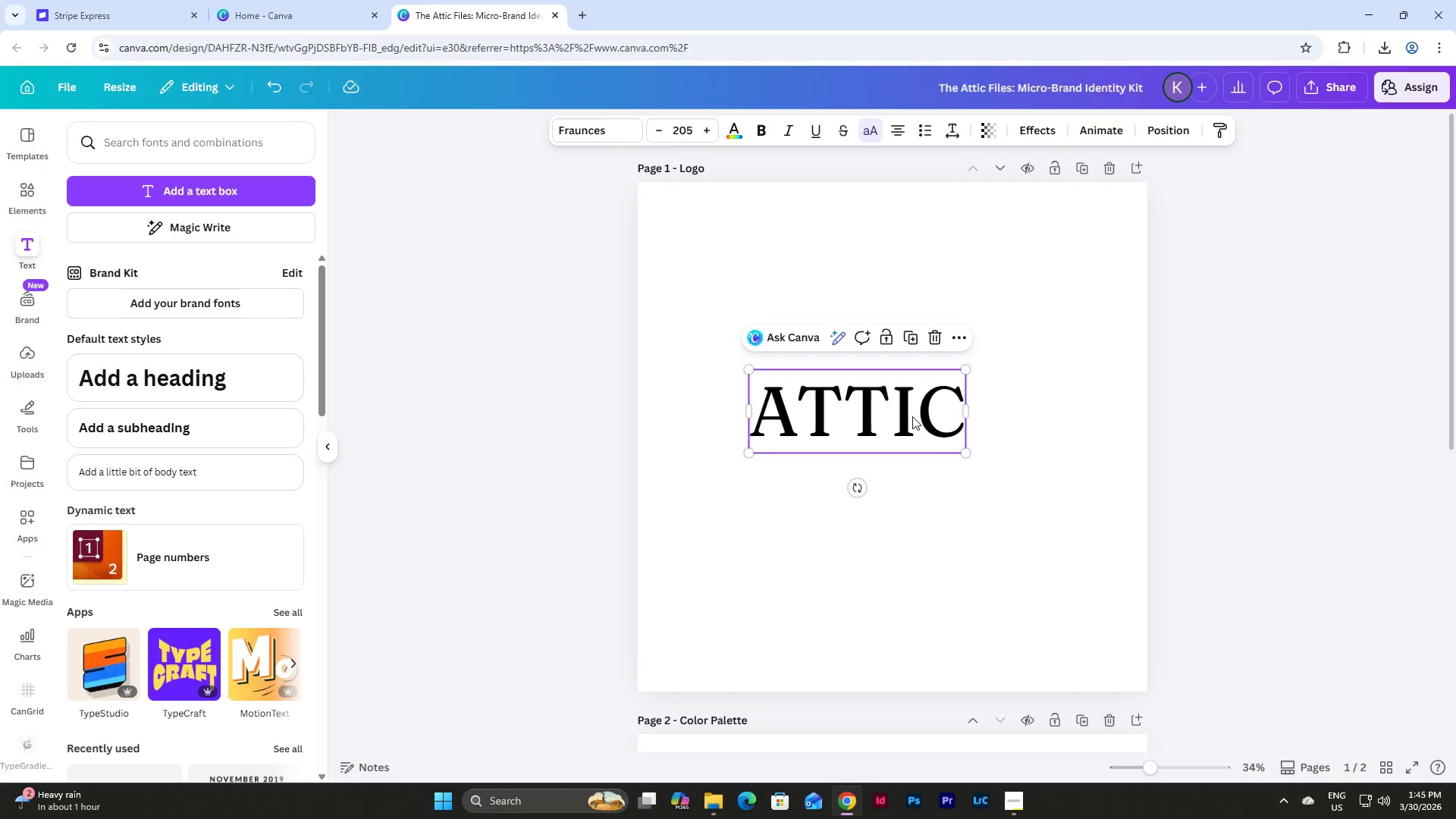 
left_click_drag(start_coordinate=[912, 416], to_coordinate=[856, 437])
 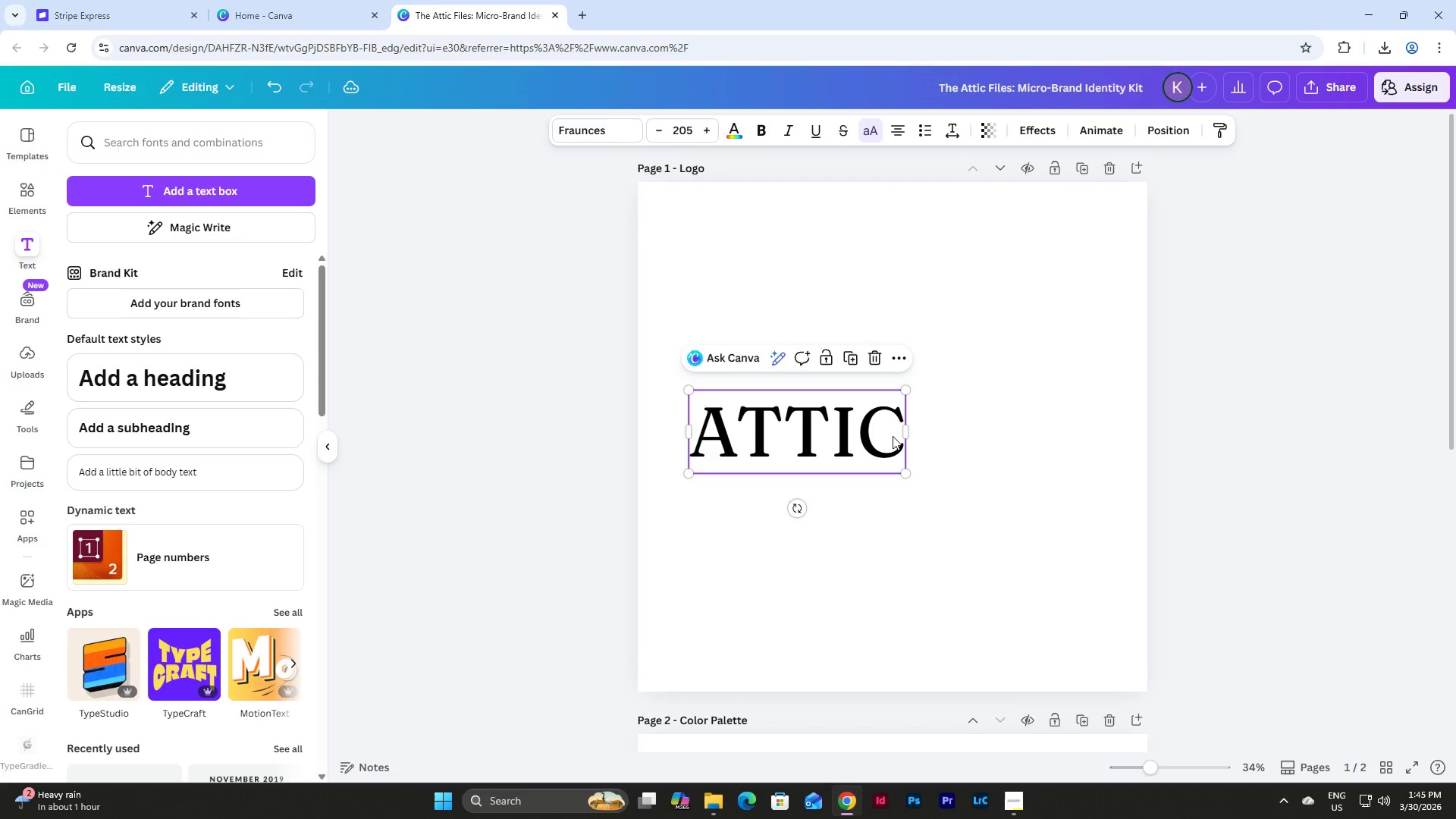 
left_click([893, 436])
 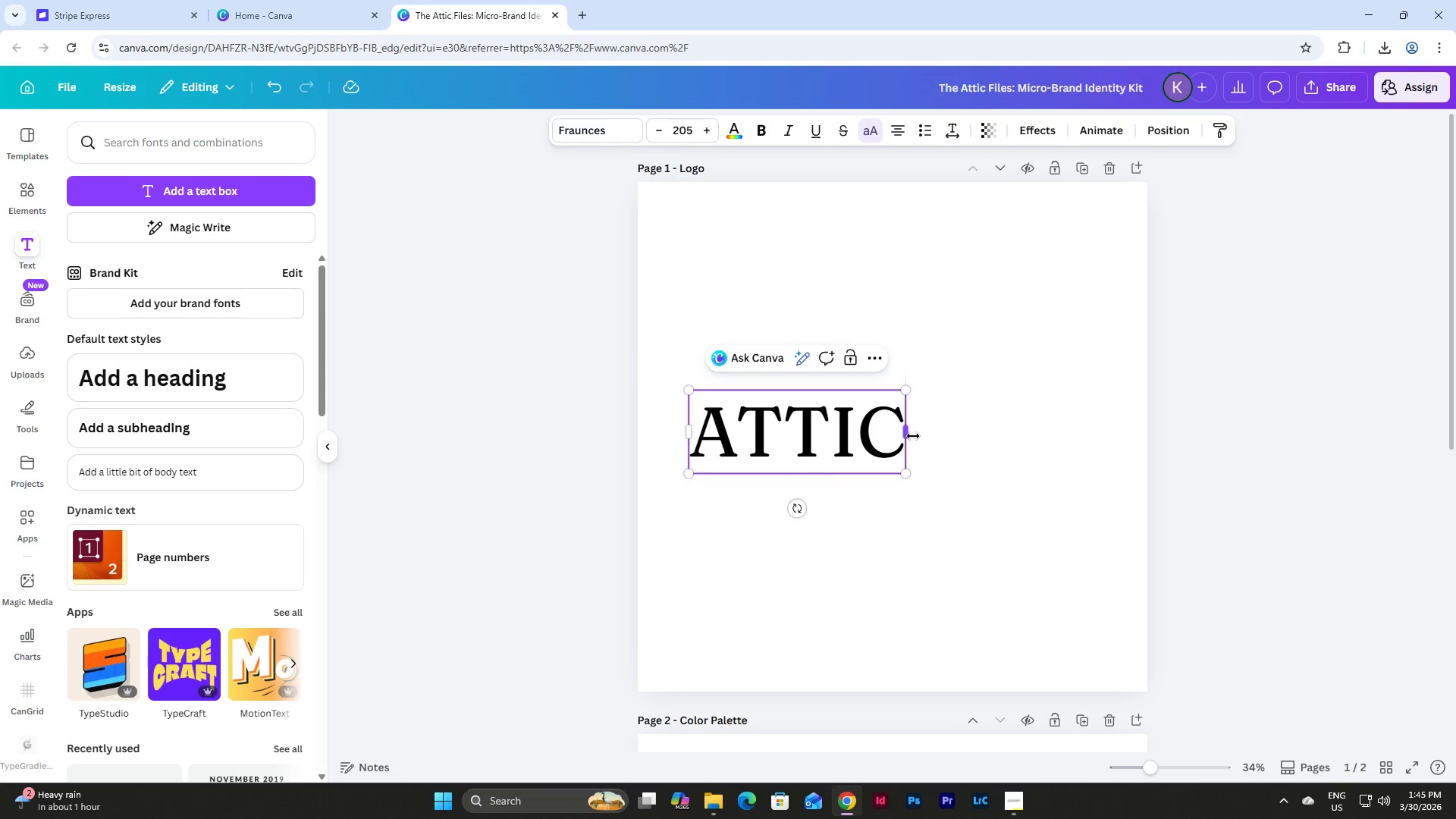 
left_click_drag(start_coordinate=[912, 435], to_coordinate=[1056, 438])
 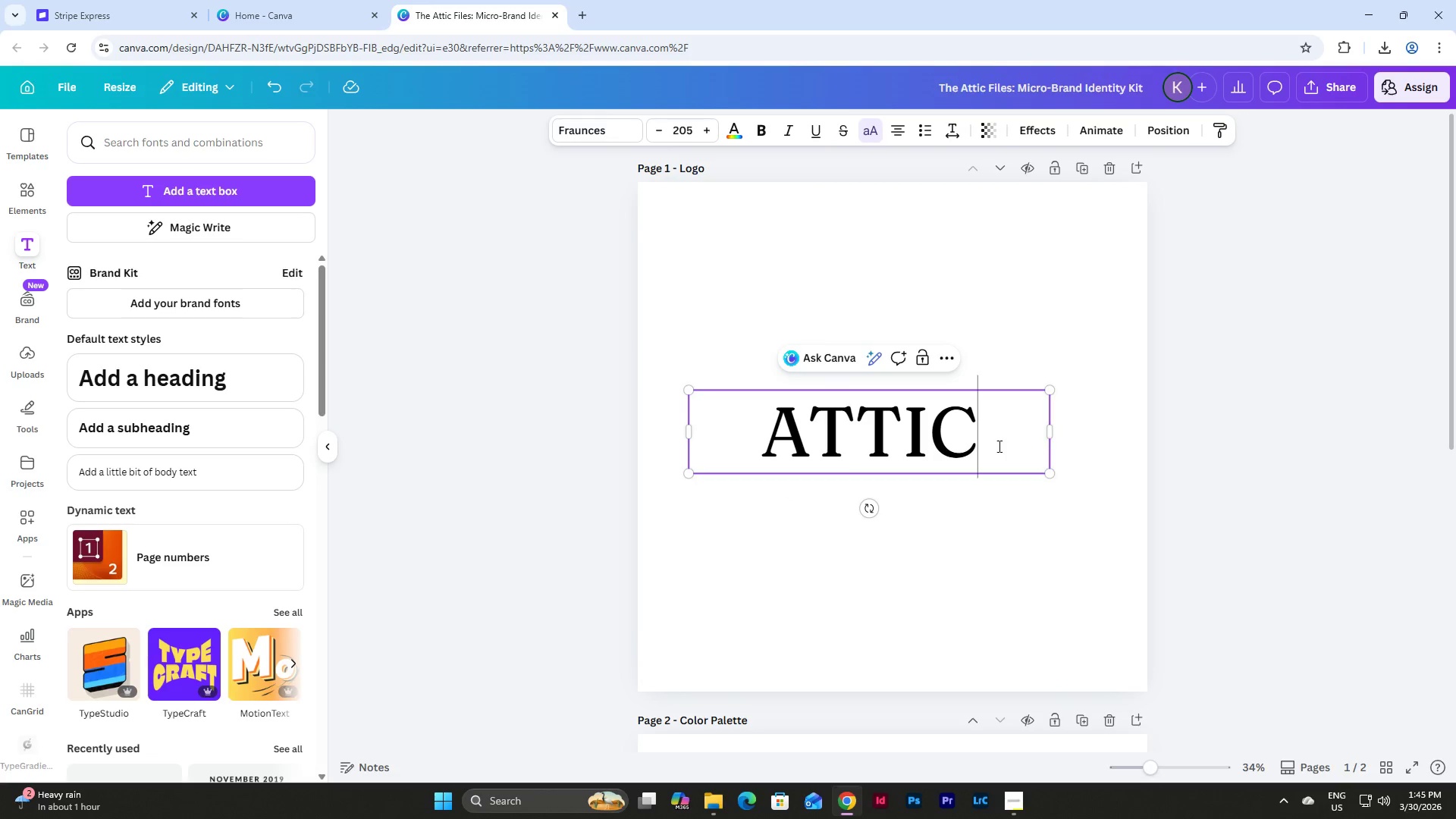 
left_click([998, 446])
 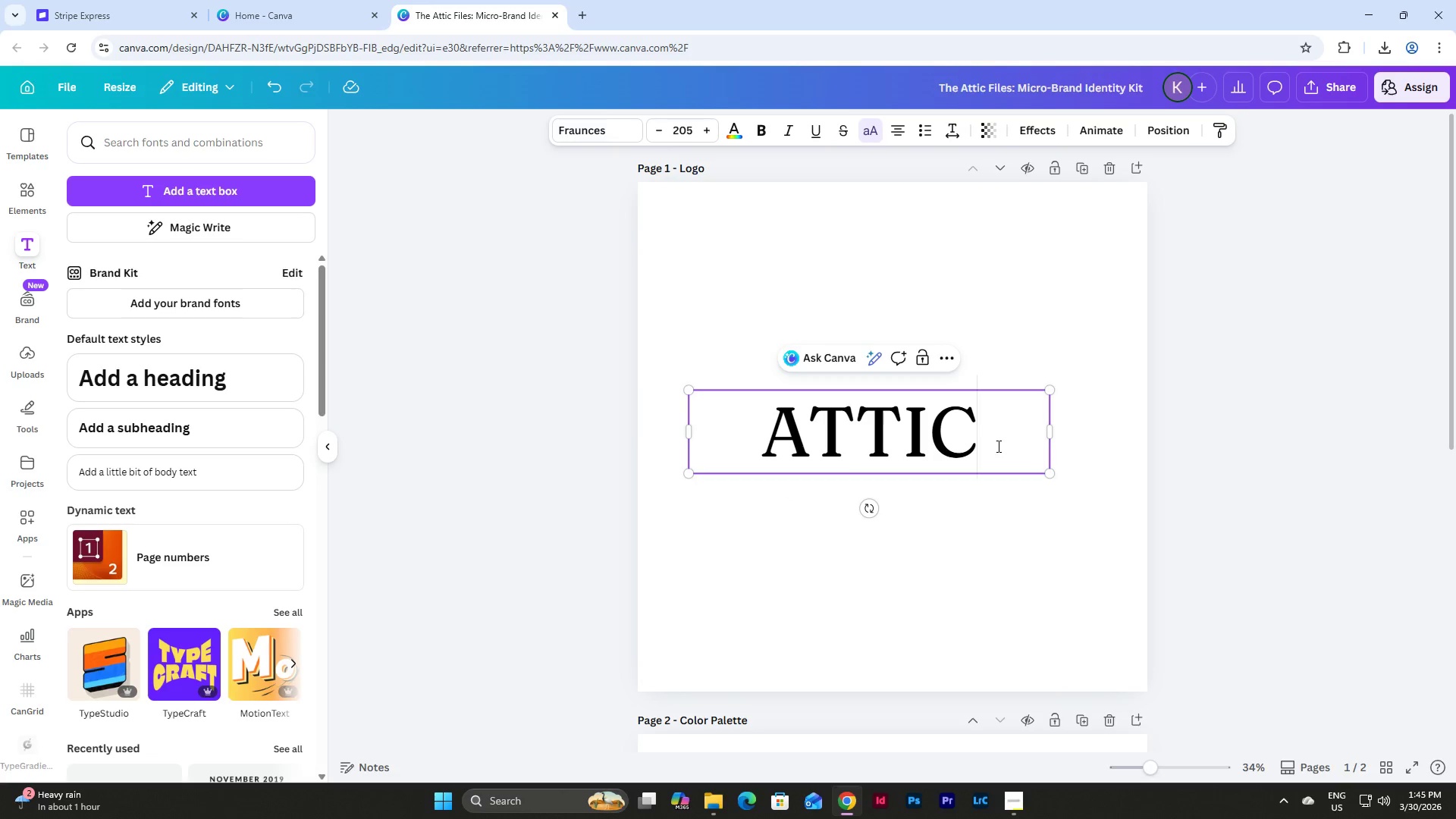 
type( FILES)
 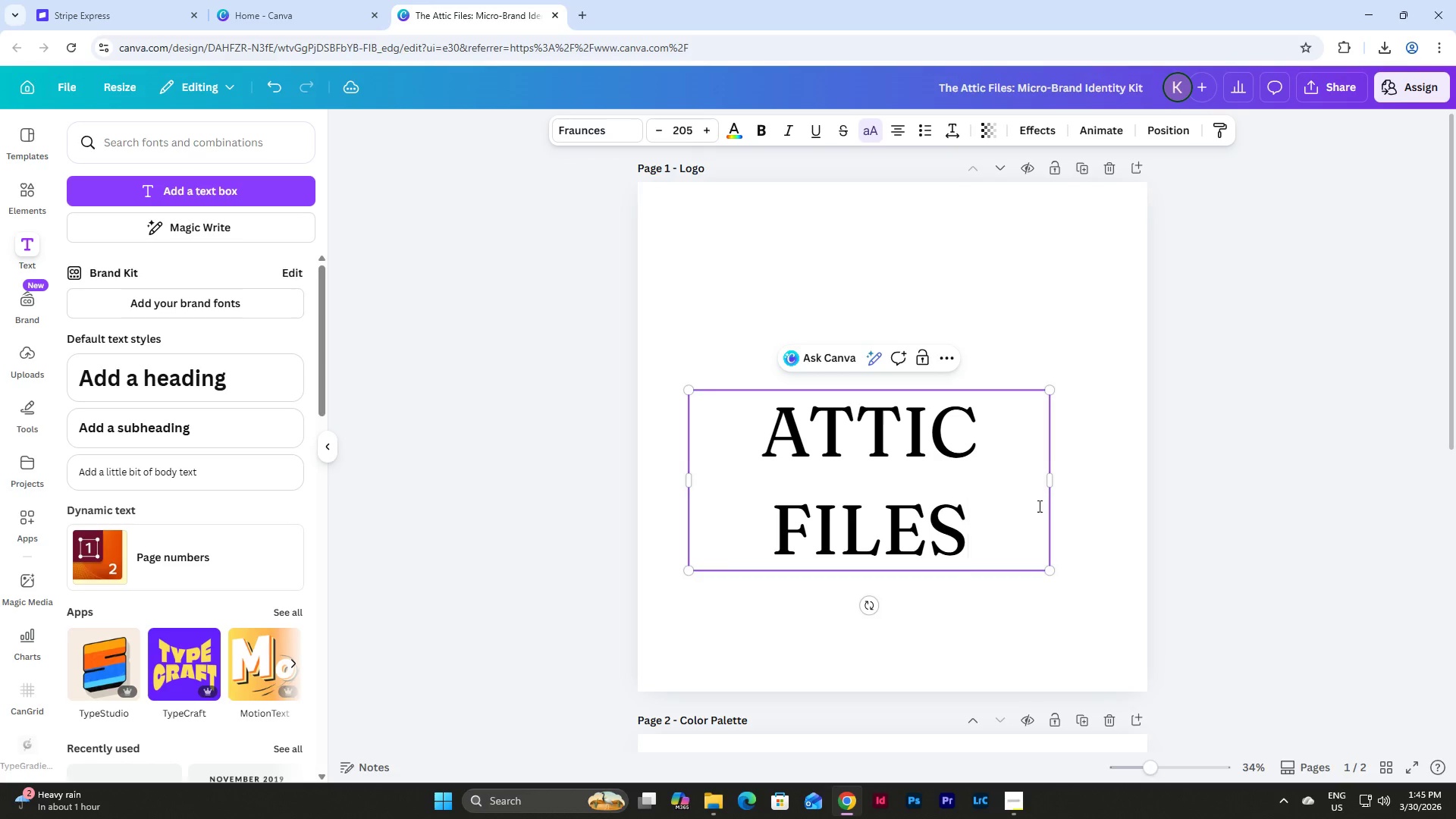 
double_click([971, 480])
 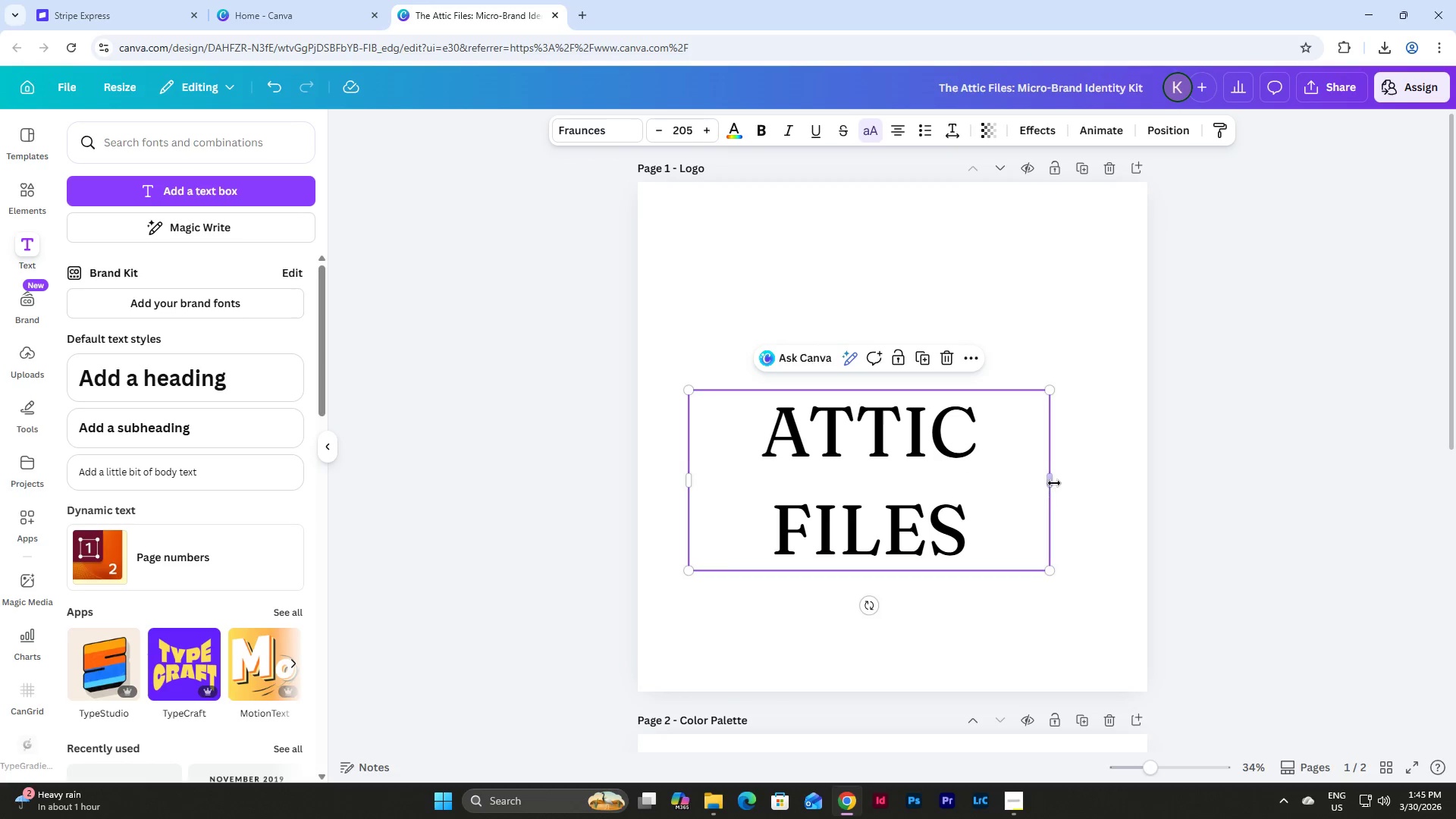 
left_click_drag(start_coordinate=[1055, 483], to_coordinate=[1105, 475])
 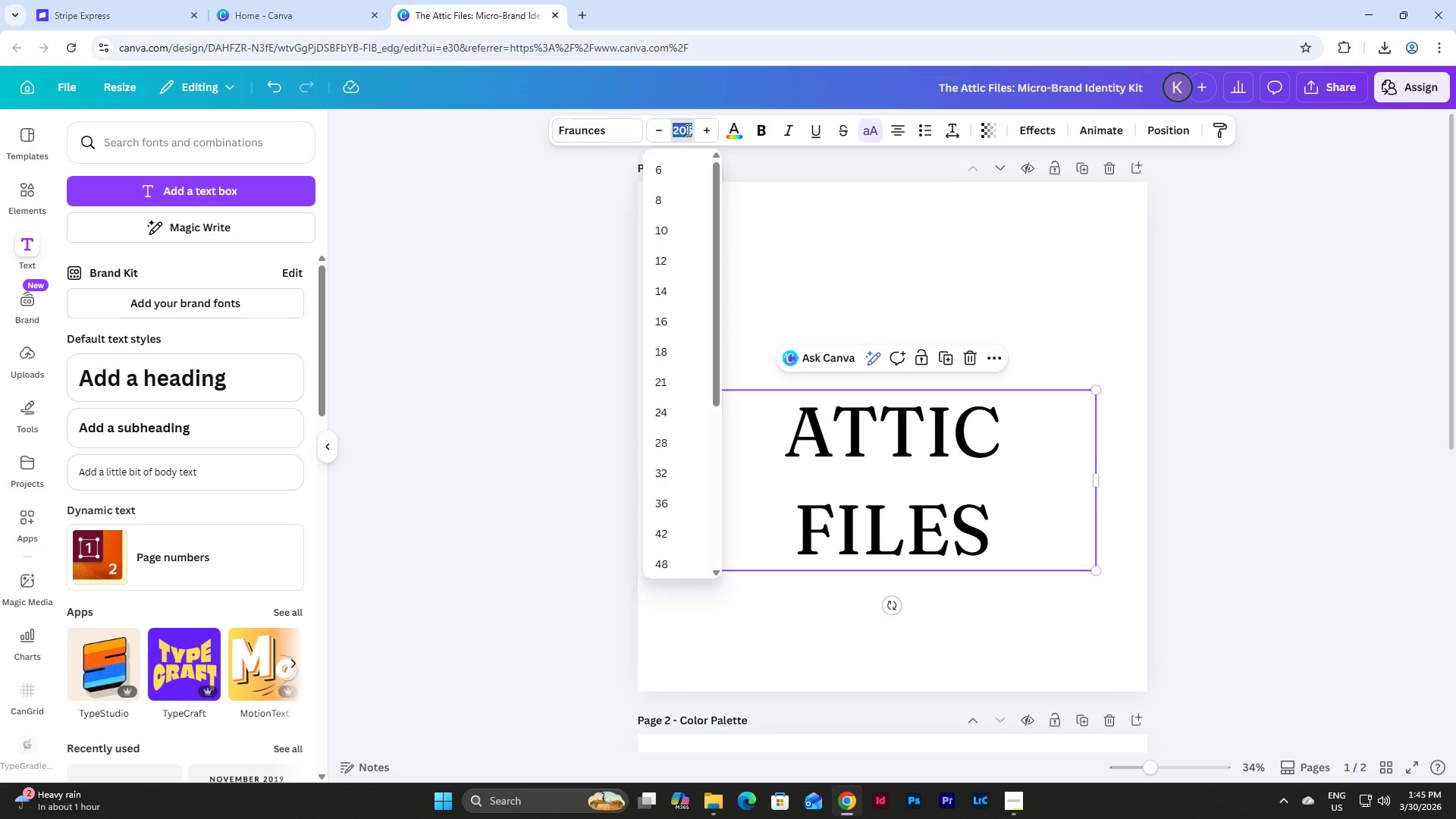 
key(Numpad2)
 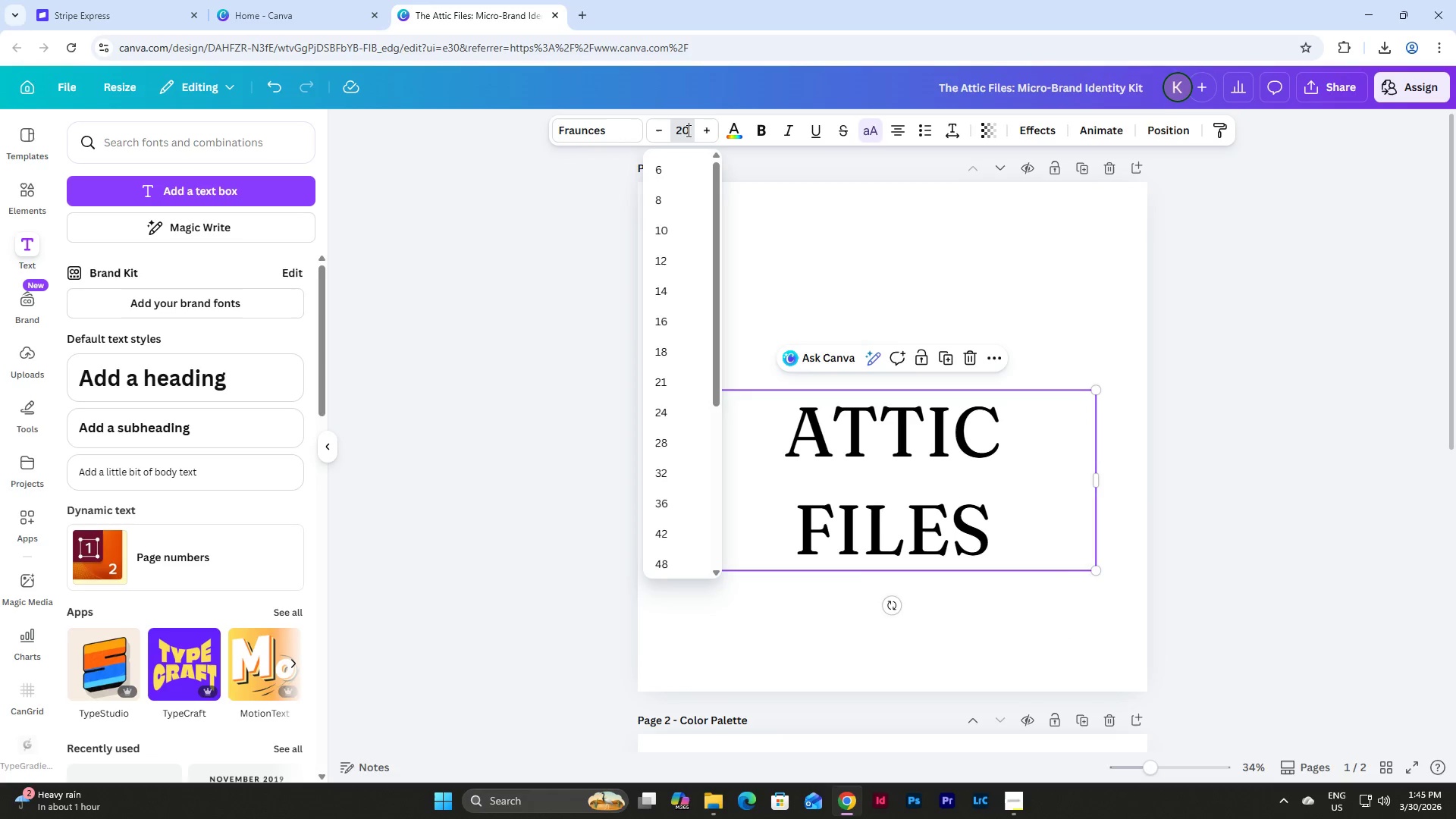 
key(Numpad0)
 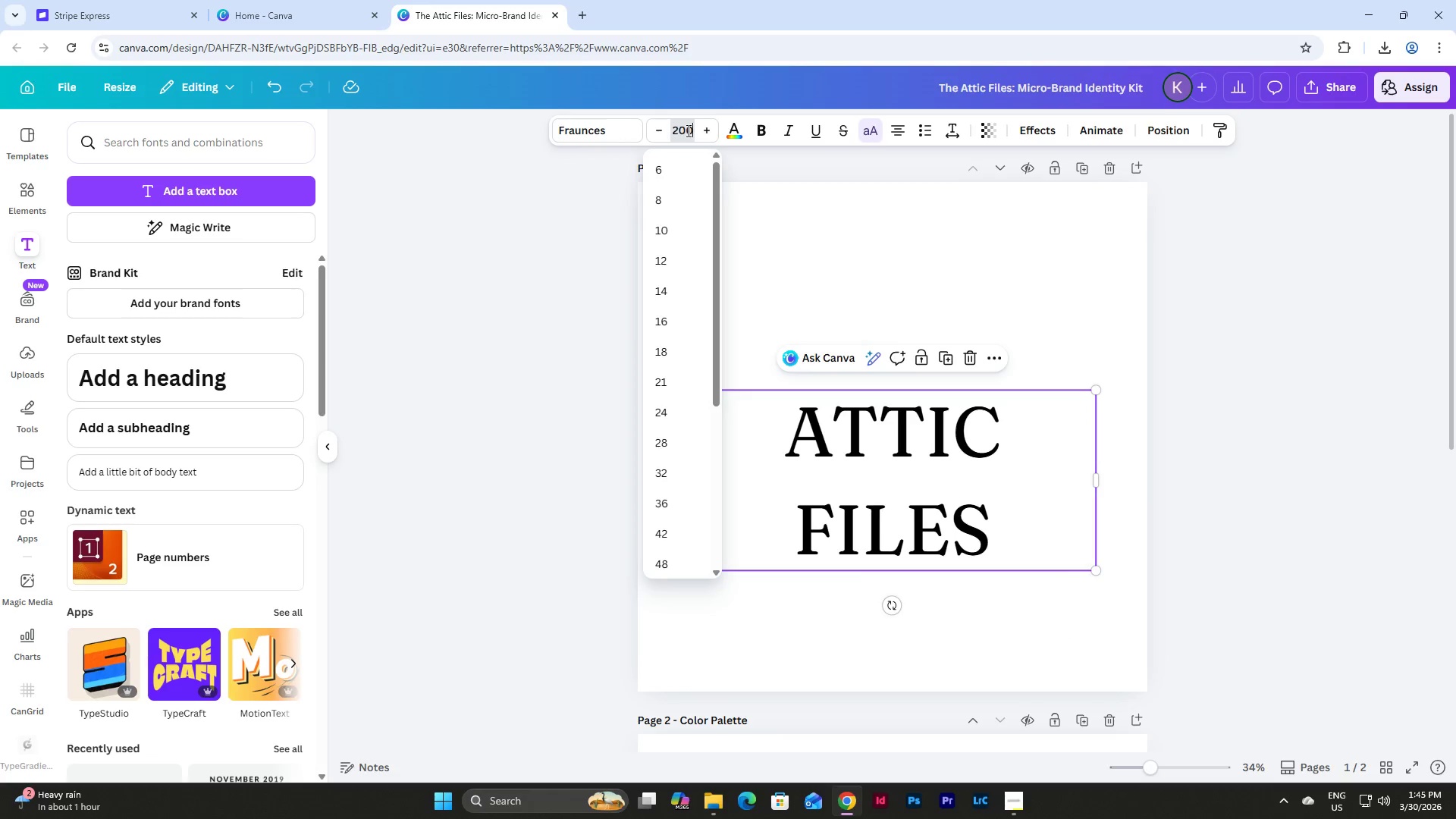 
key(Numpad0)
 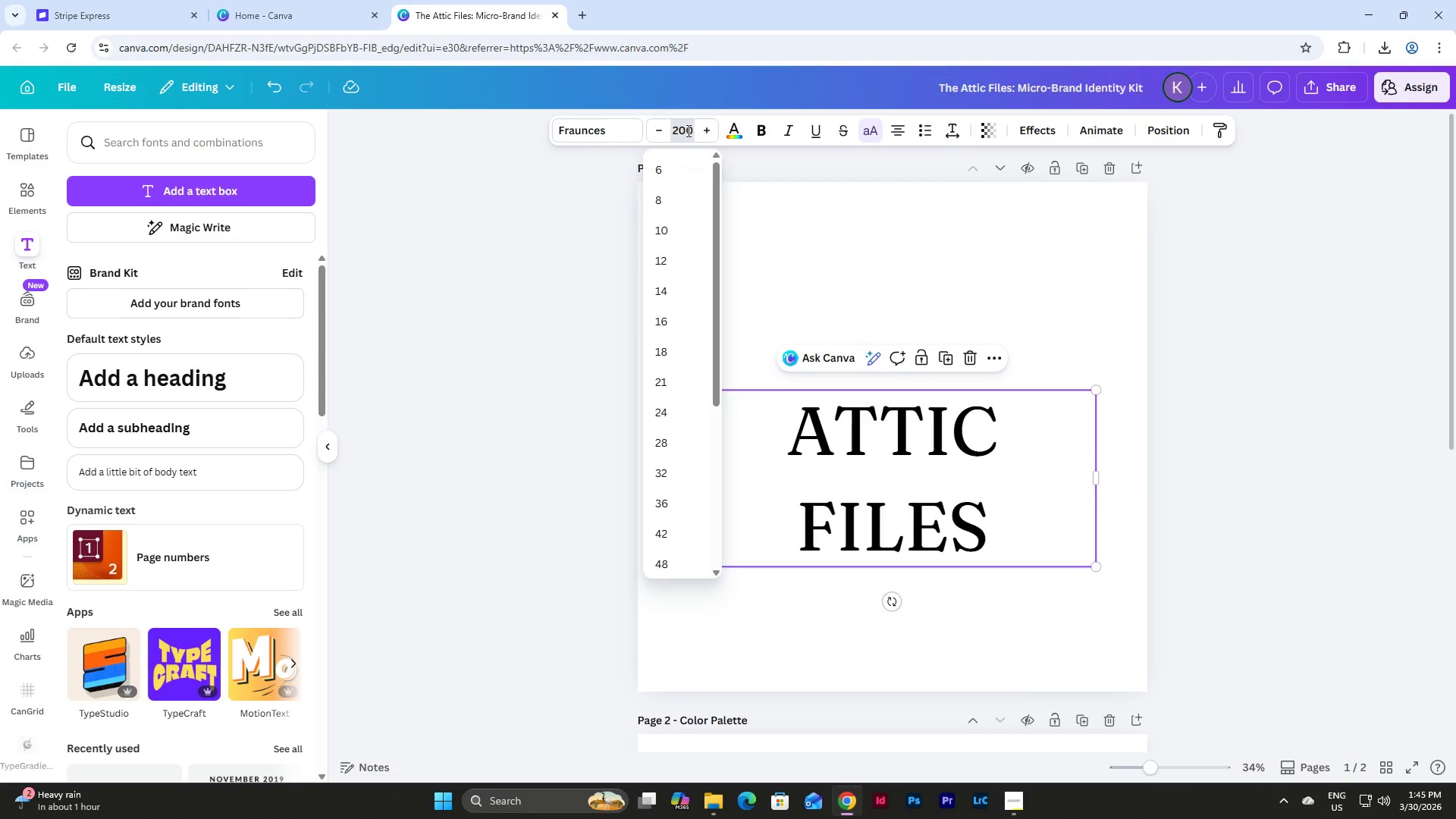 
key(NumpadEnter)
 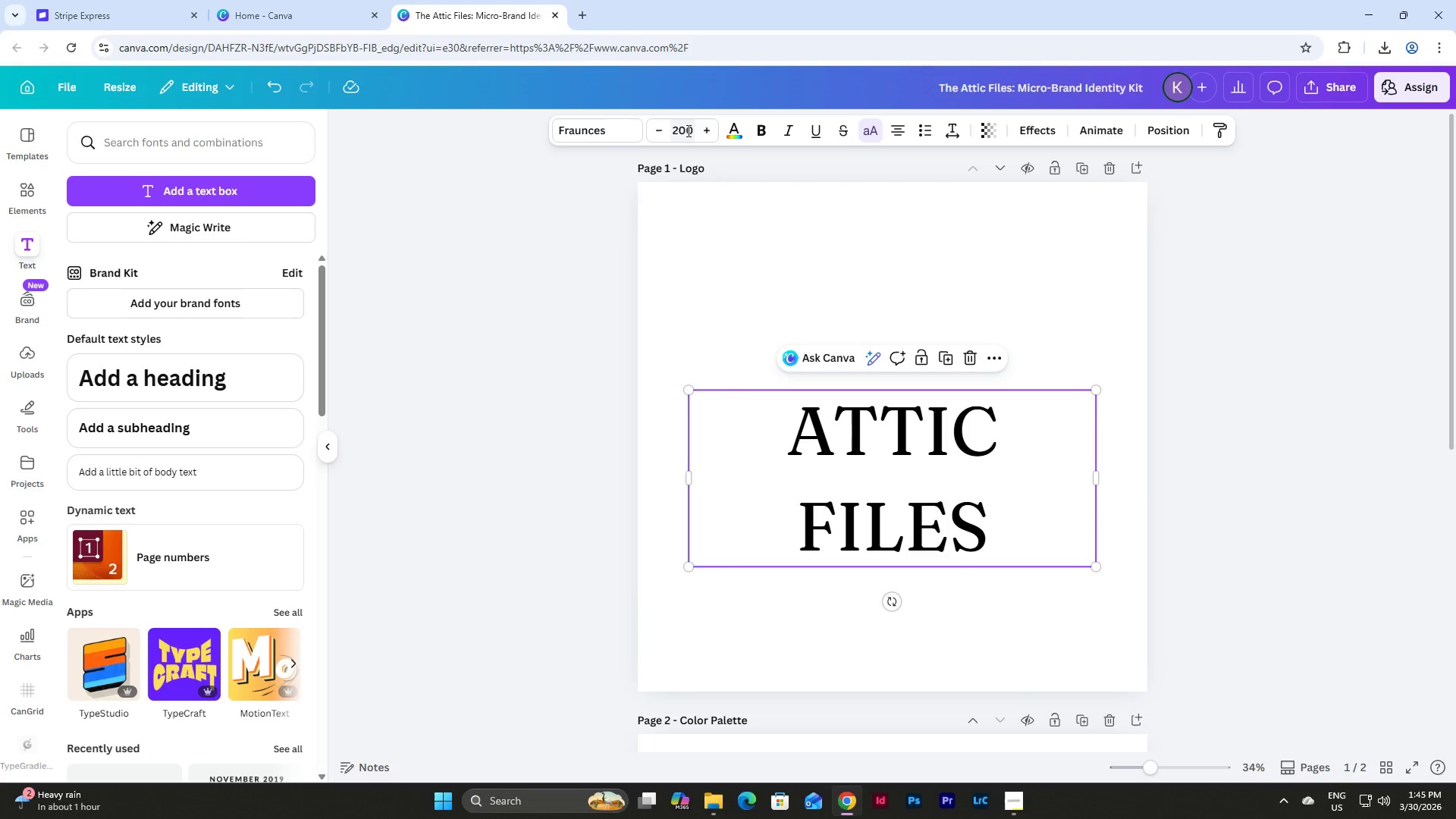 
left_click([687, 130])
 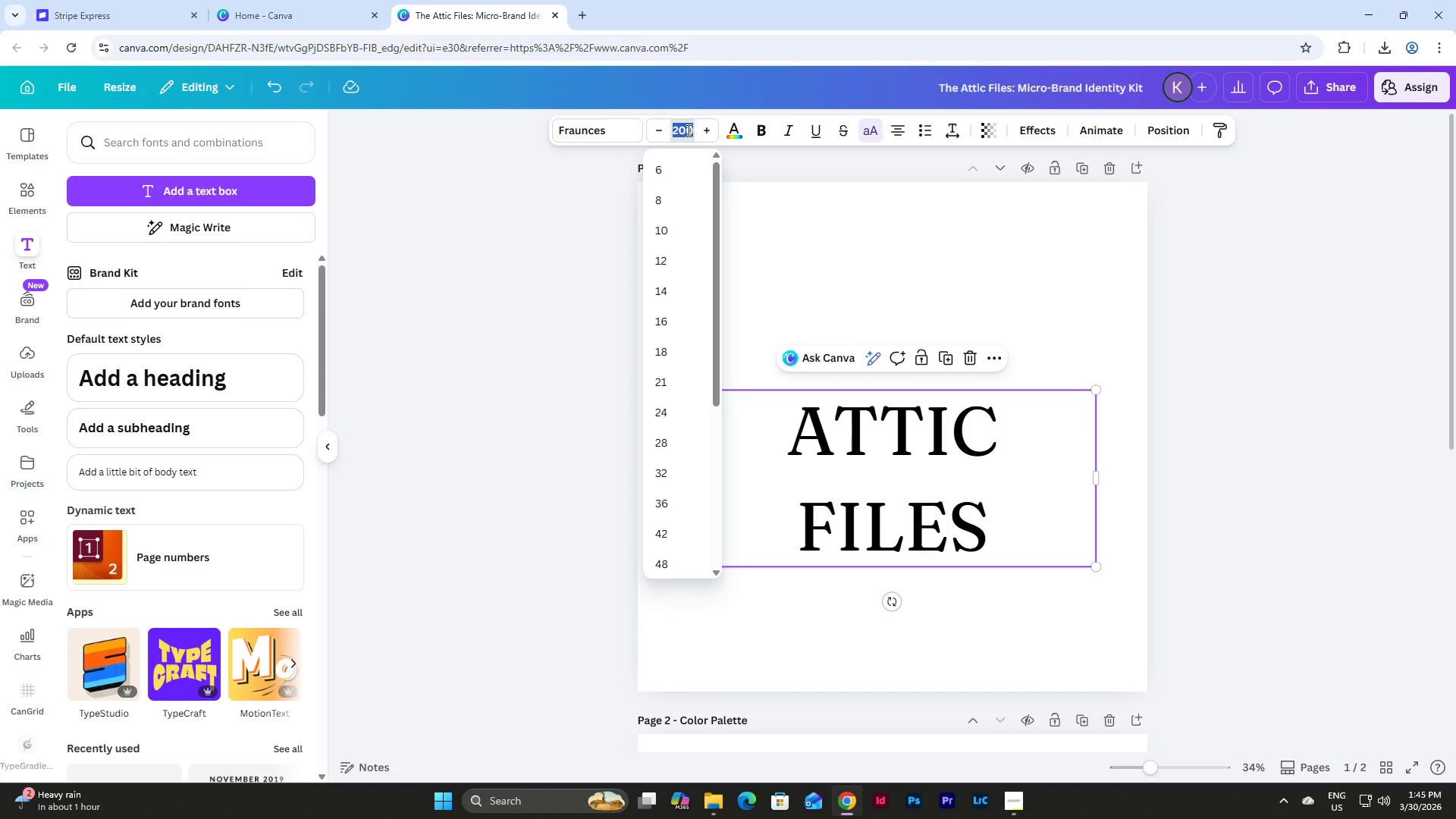 
key(Numpad1)
 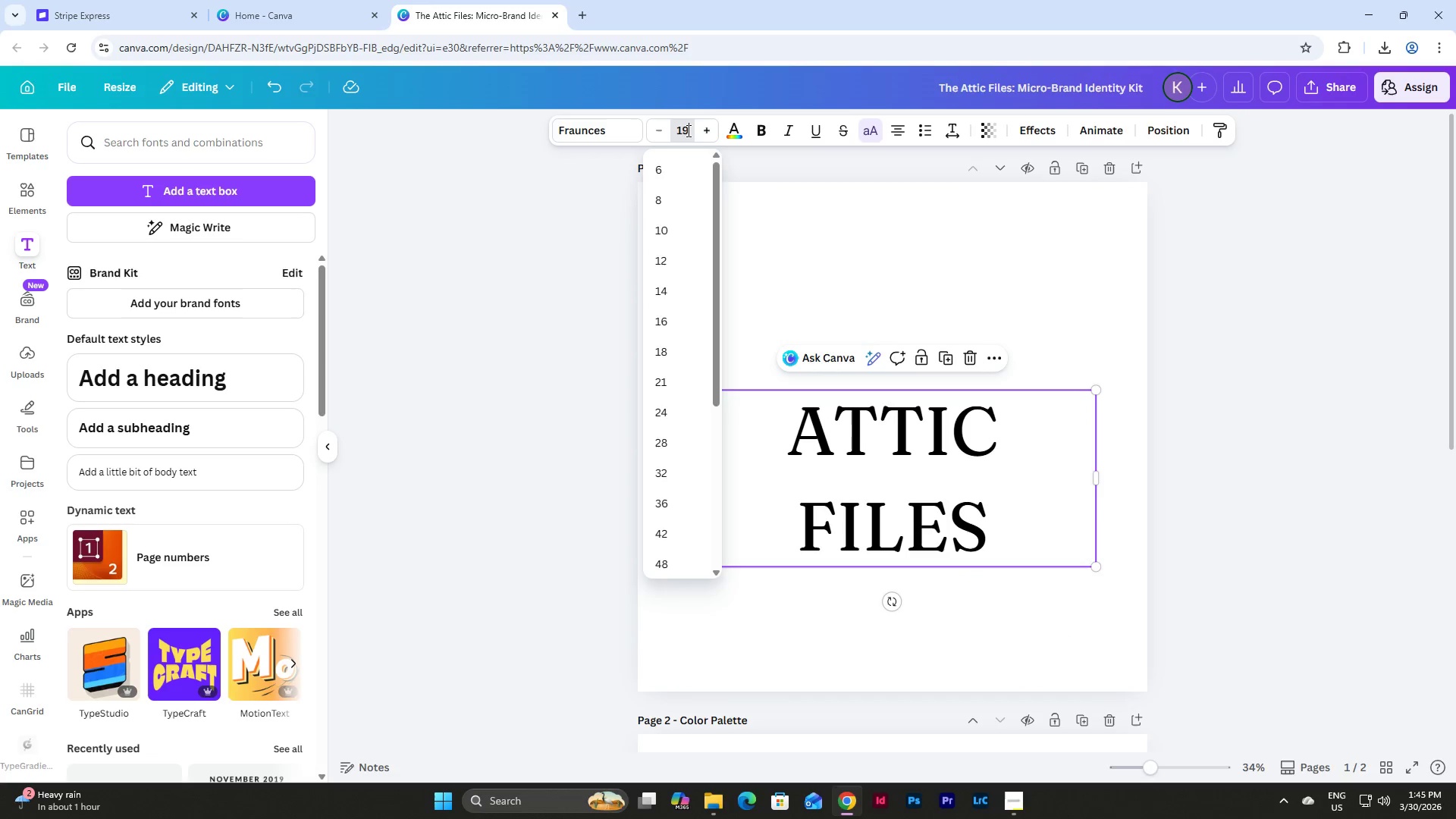 
key(Numpad9)
 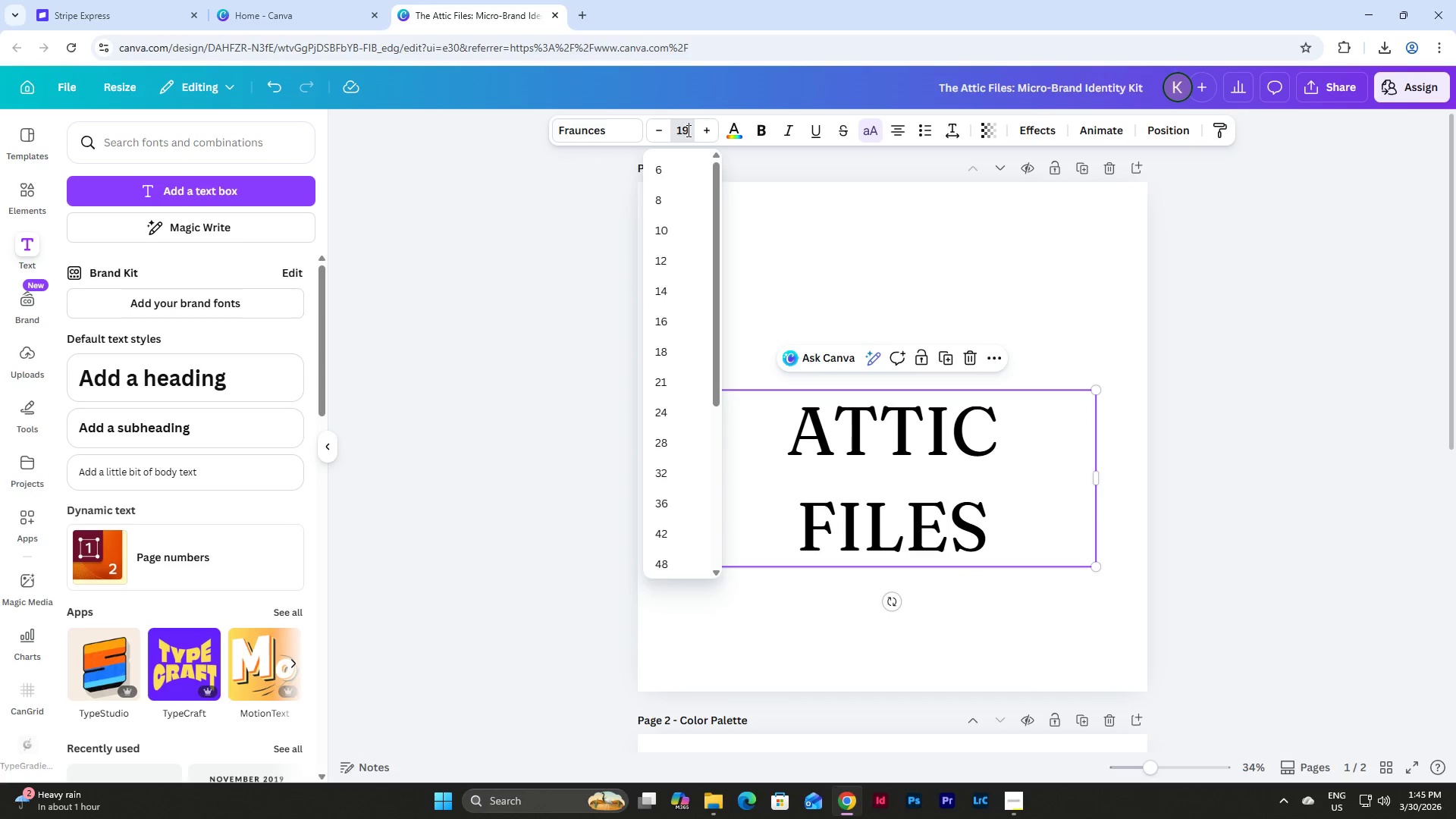 
key(Numpad0)
 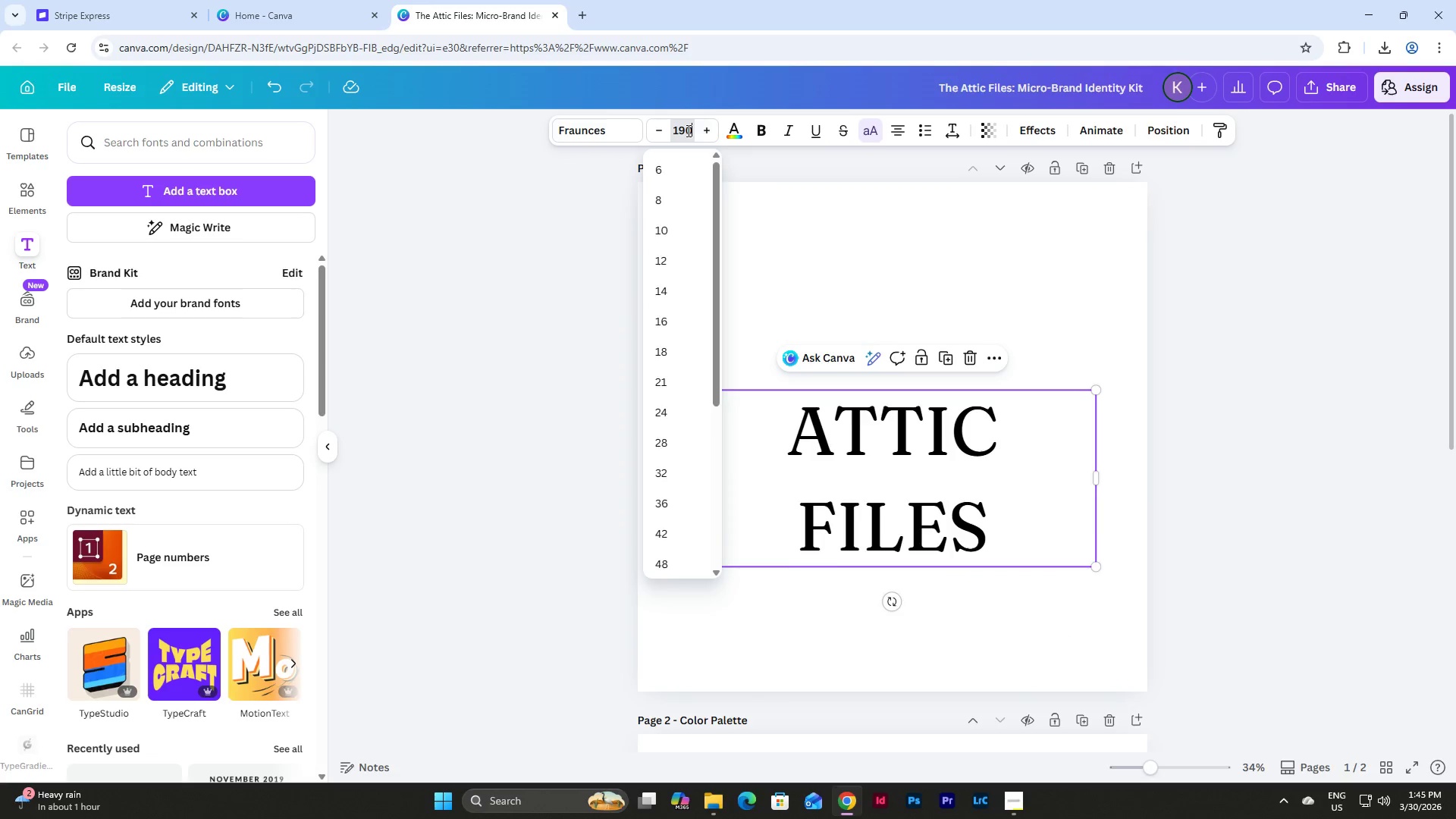 
key(NumpadEnter)
 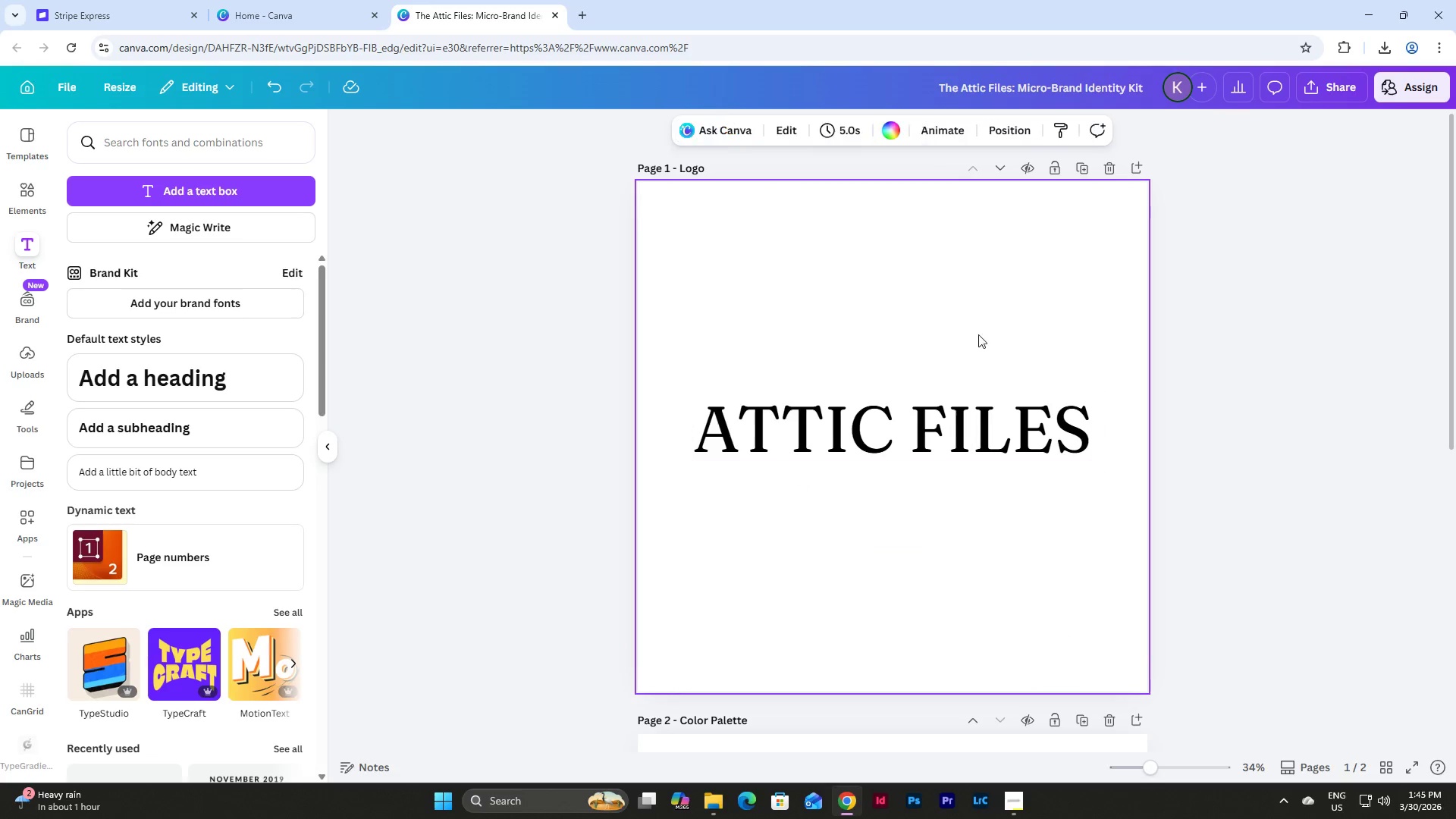 
left_click_drag(start_coordinate=[913, 423], to_coordinate=[911, 433])
 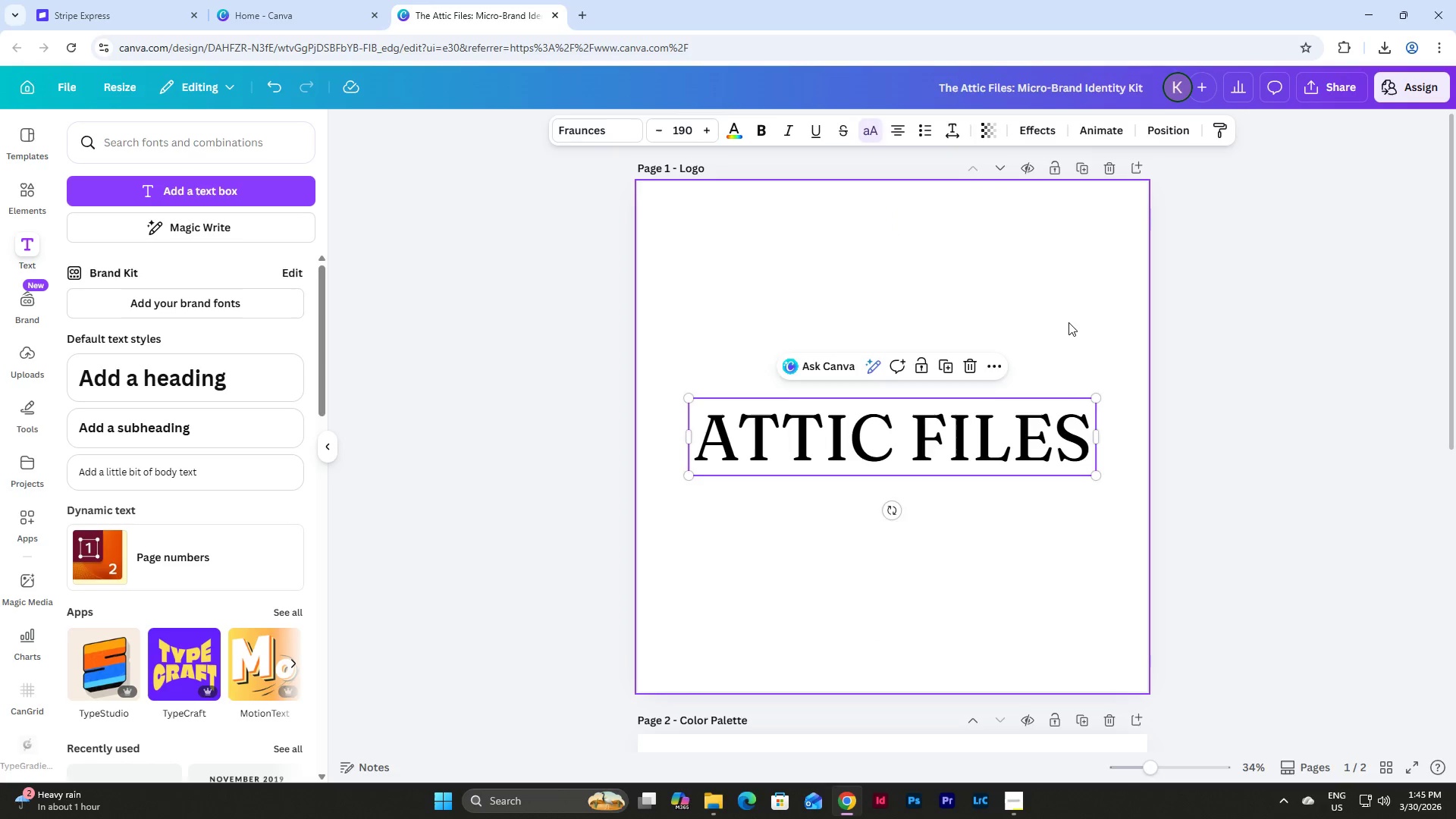 
left_click([1068, 322])
 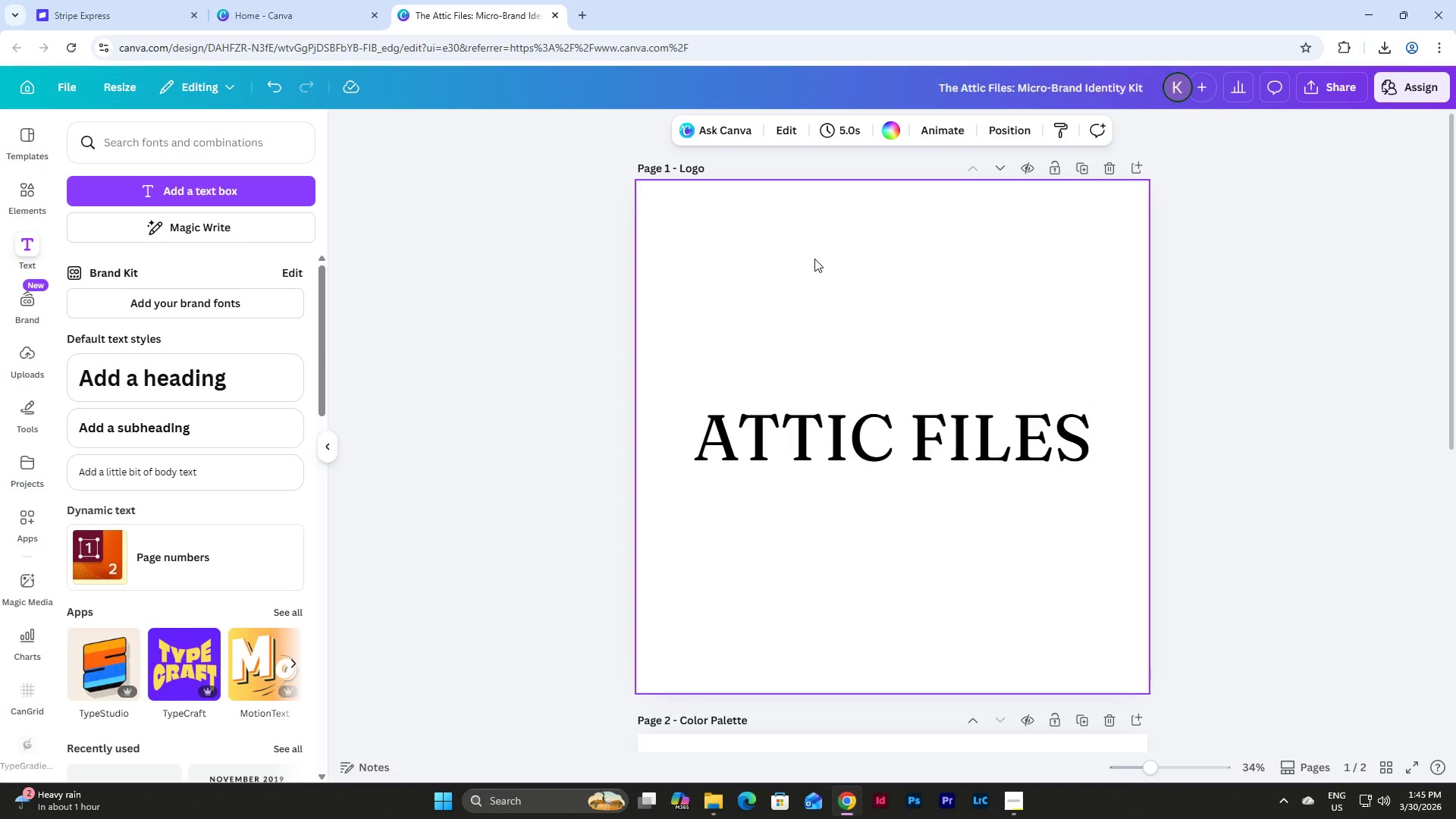 
wait(5.02)
 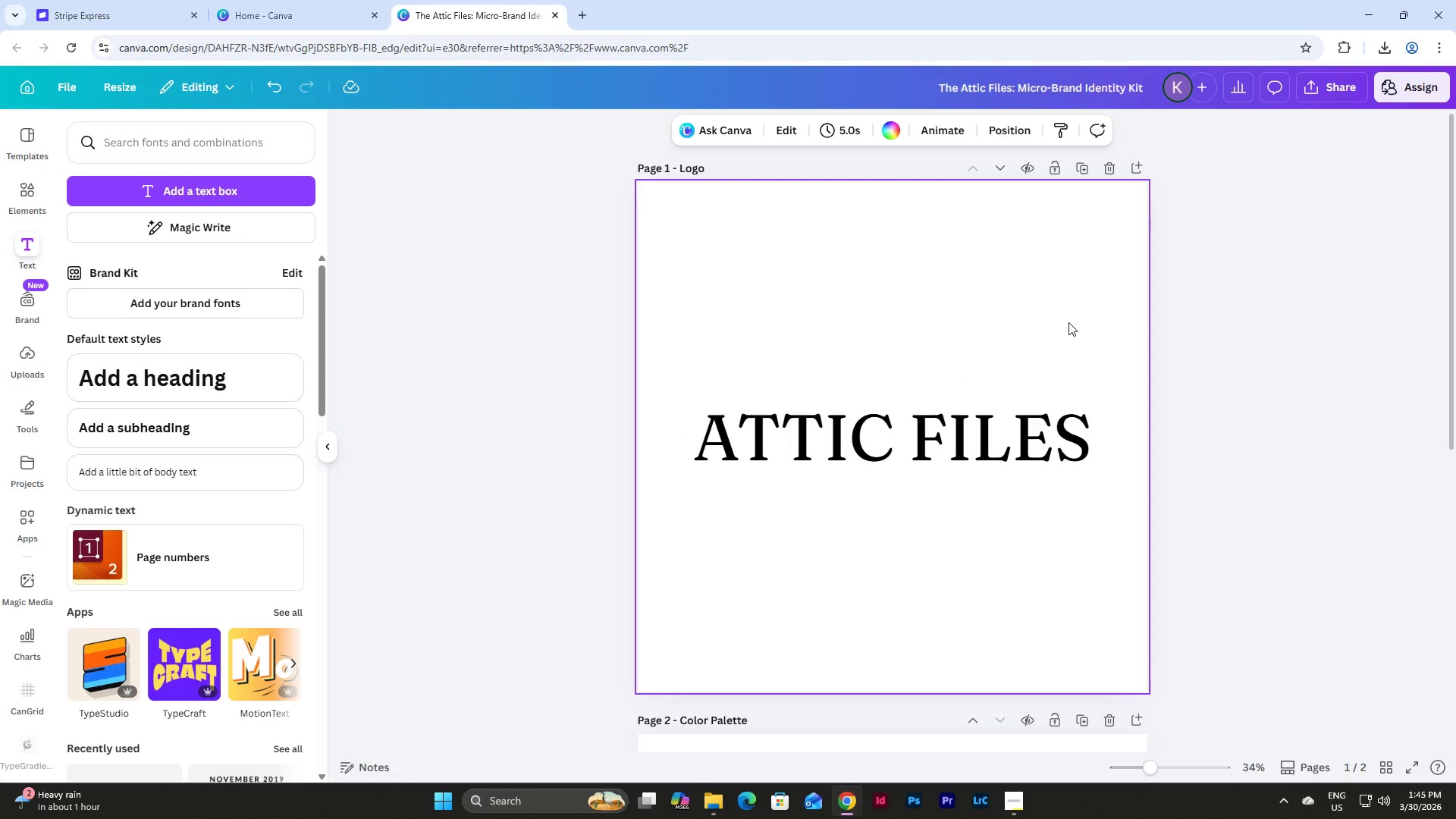 
left_click([203, 197])
 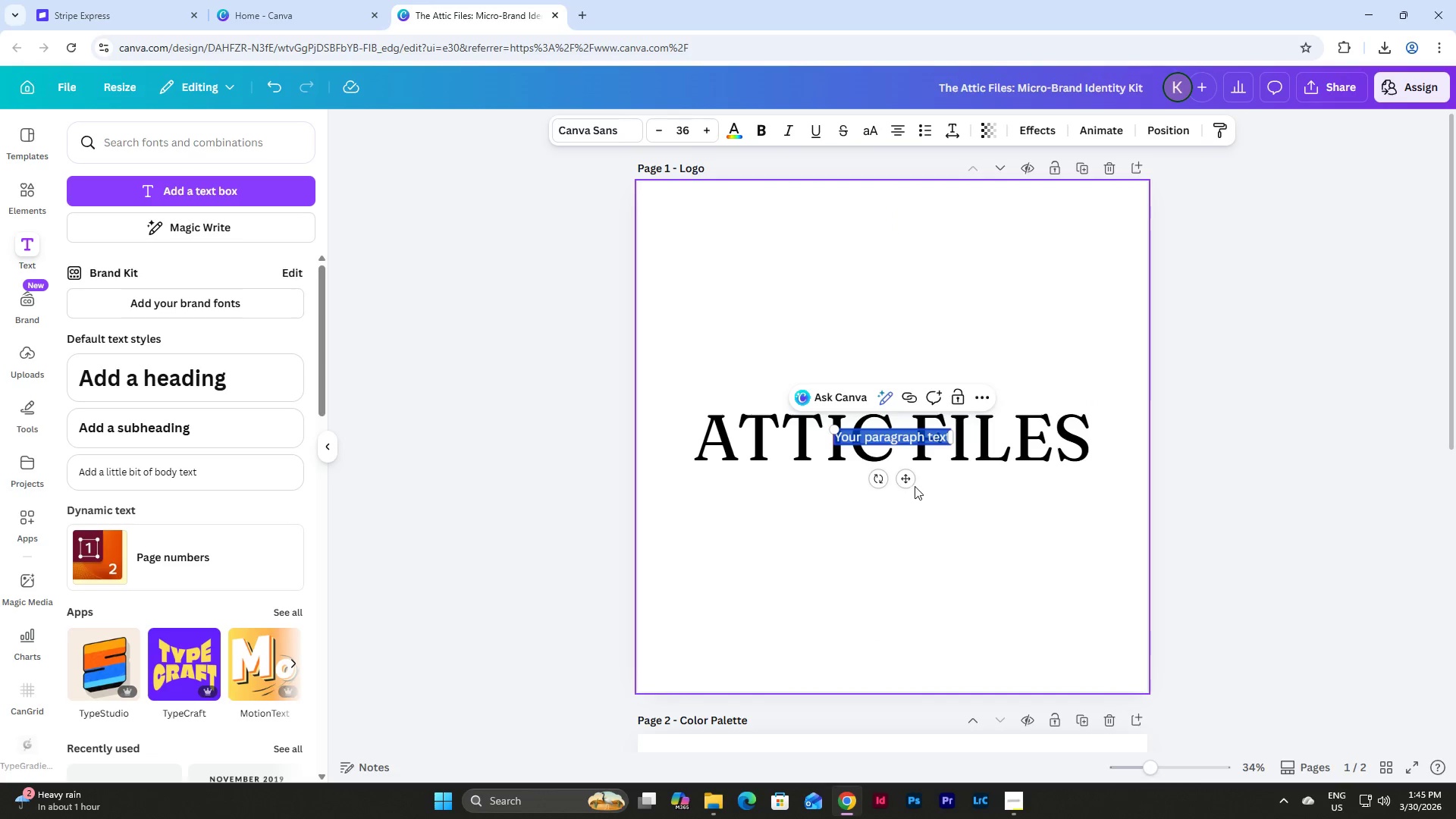 
left_click_drag(start_coordinate=[905, 481], to_coordinate=[781, 410])
 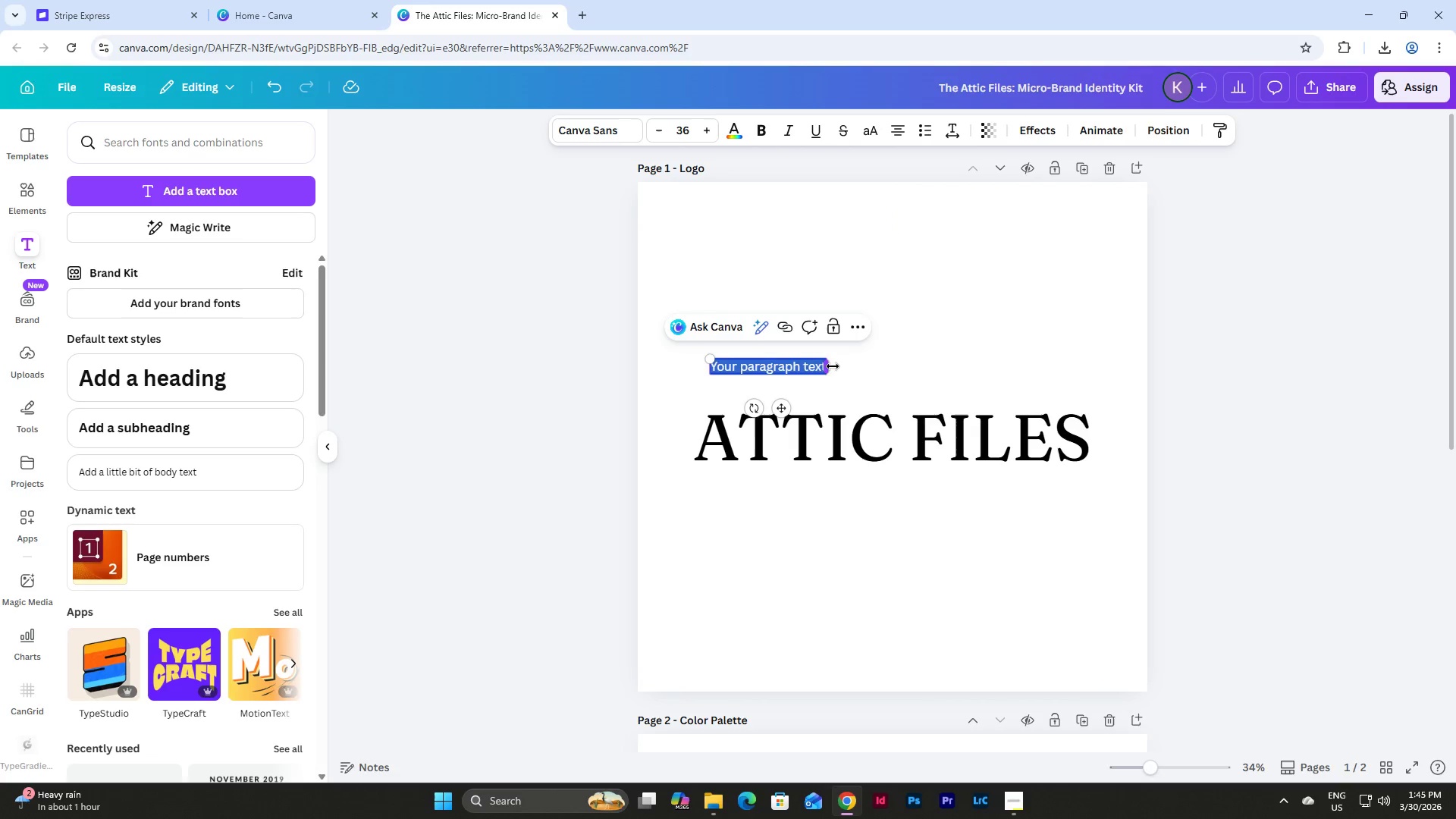 
left_click_drag(start_coordinate=[832, 366], to_coordinate=[963, 368])
 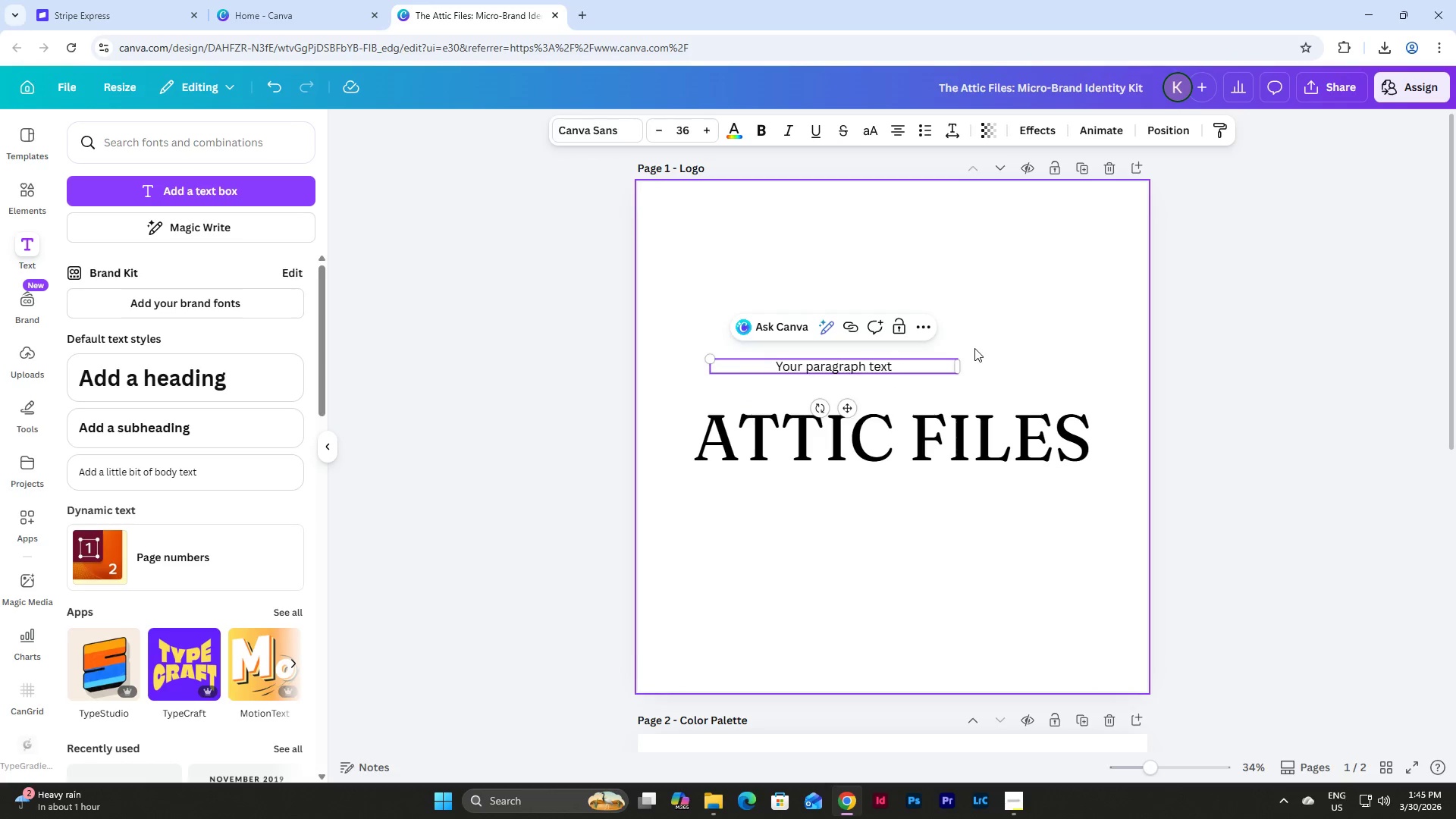 
double_click([880, 369])
 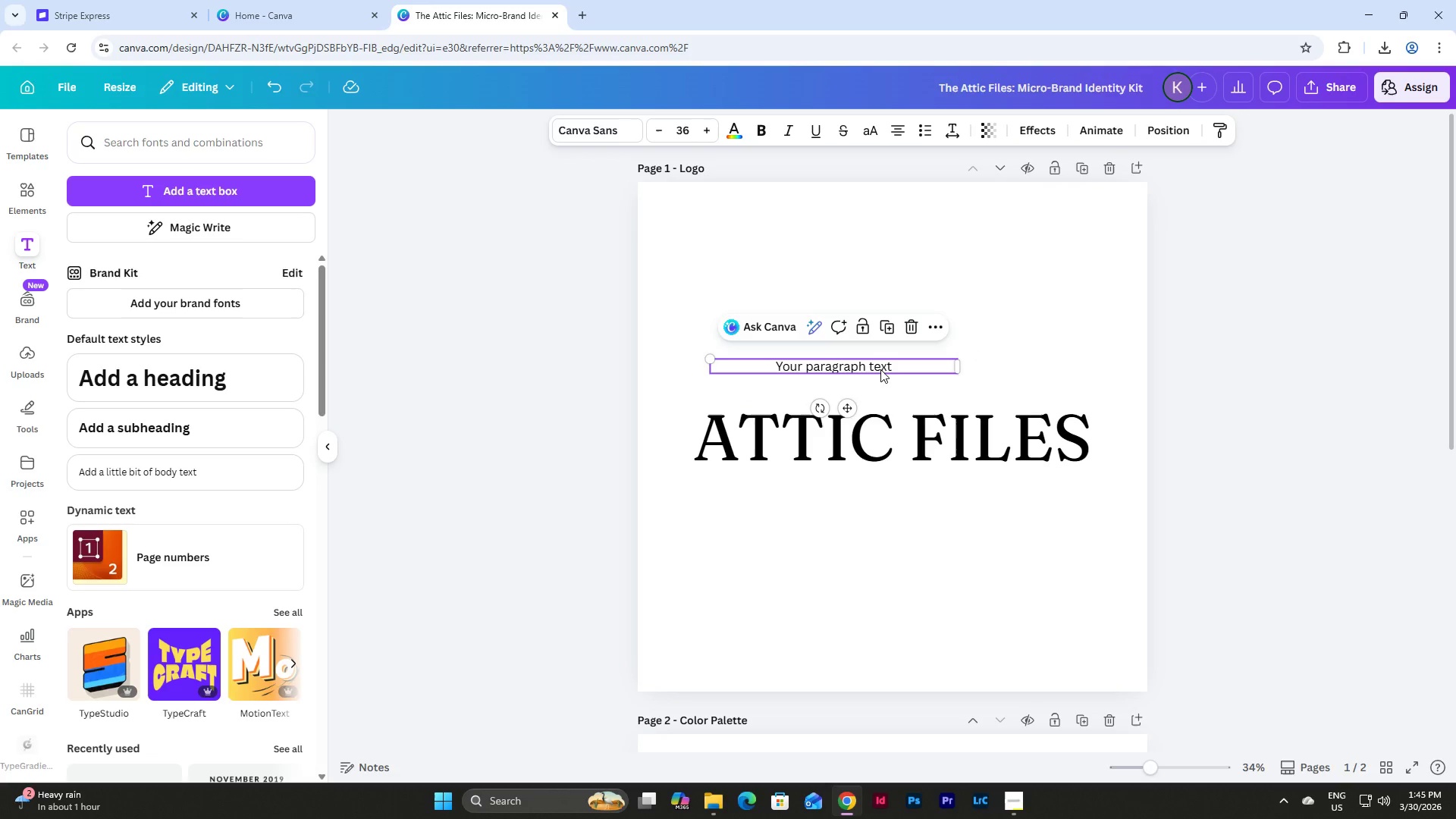 
left_click([883, 366])
 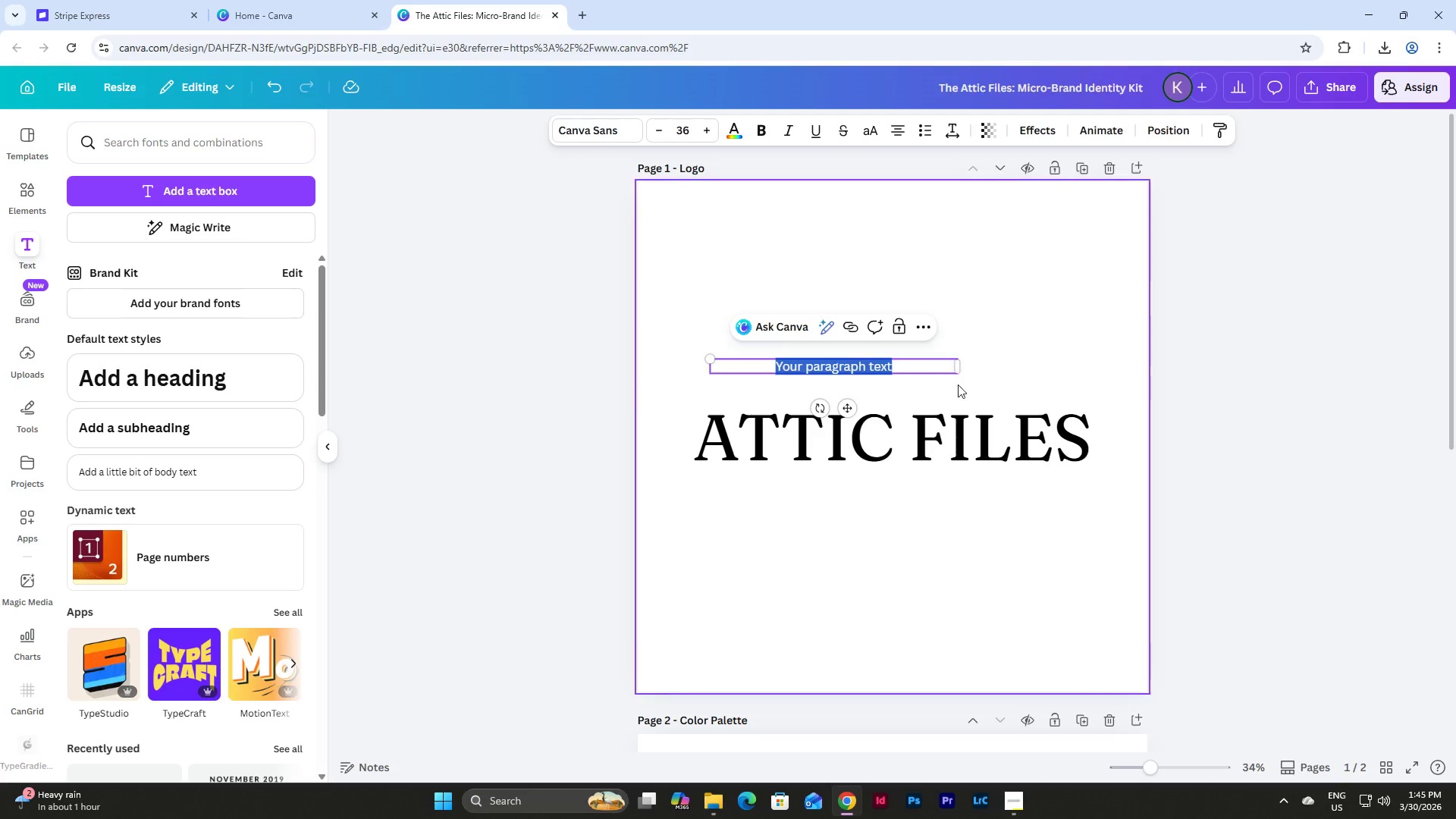 
double_click([902, 375])
 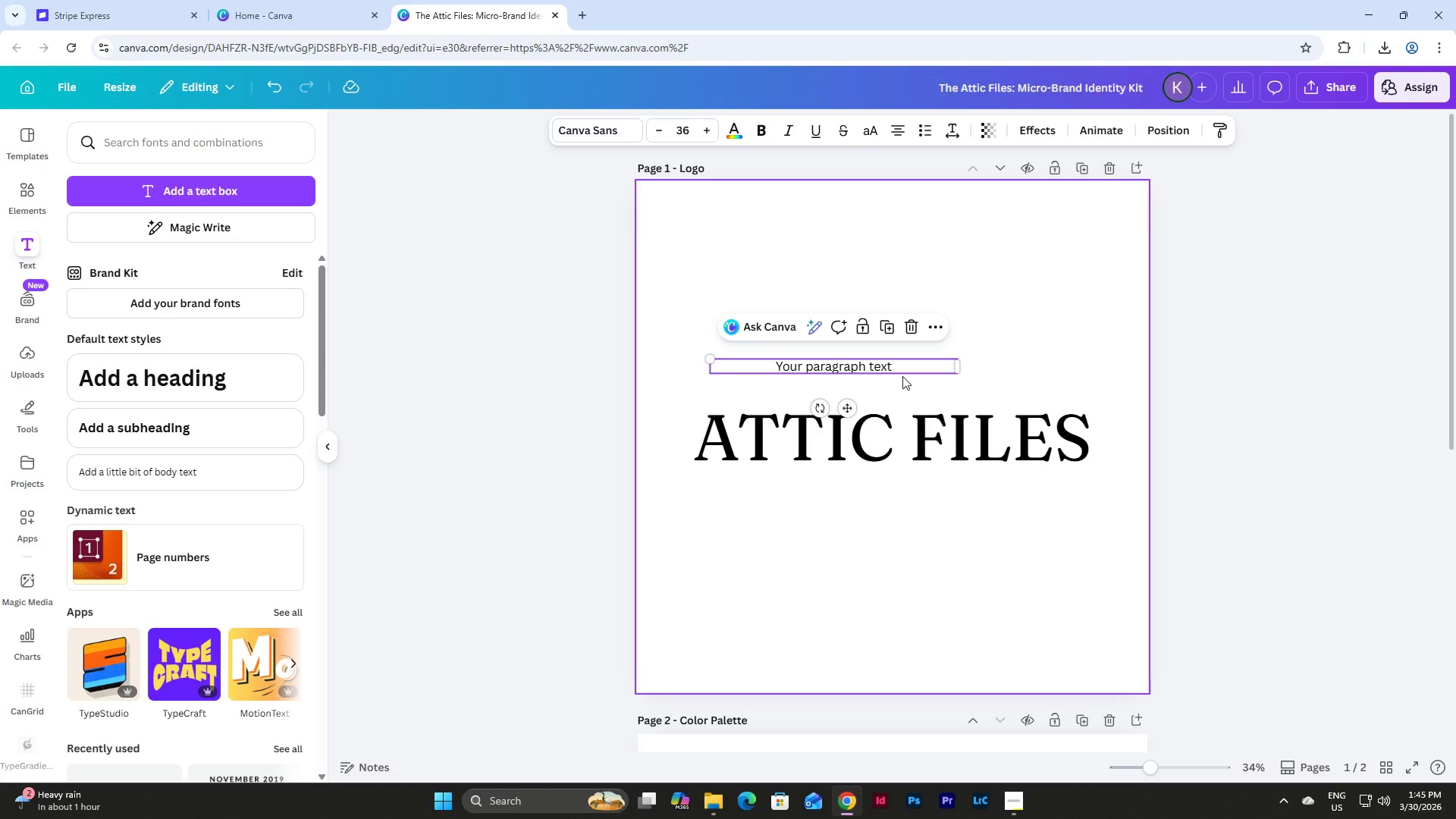 
key(Backspace)
 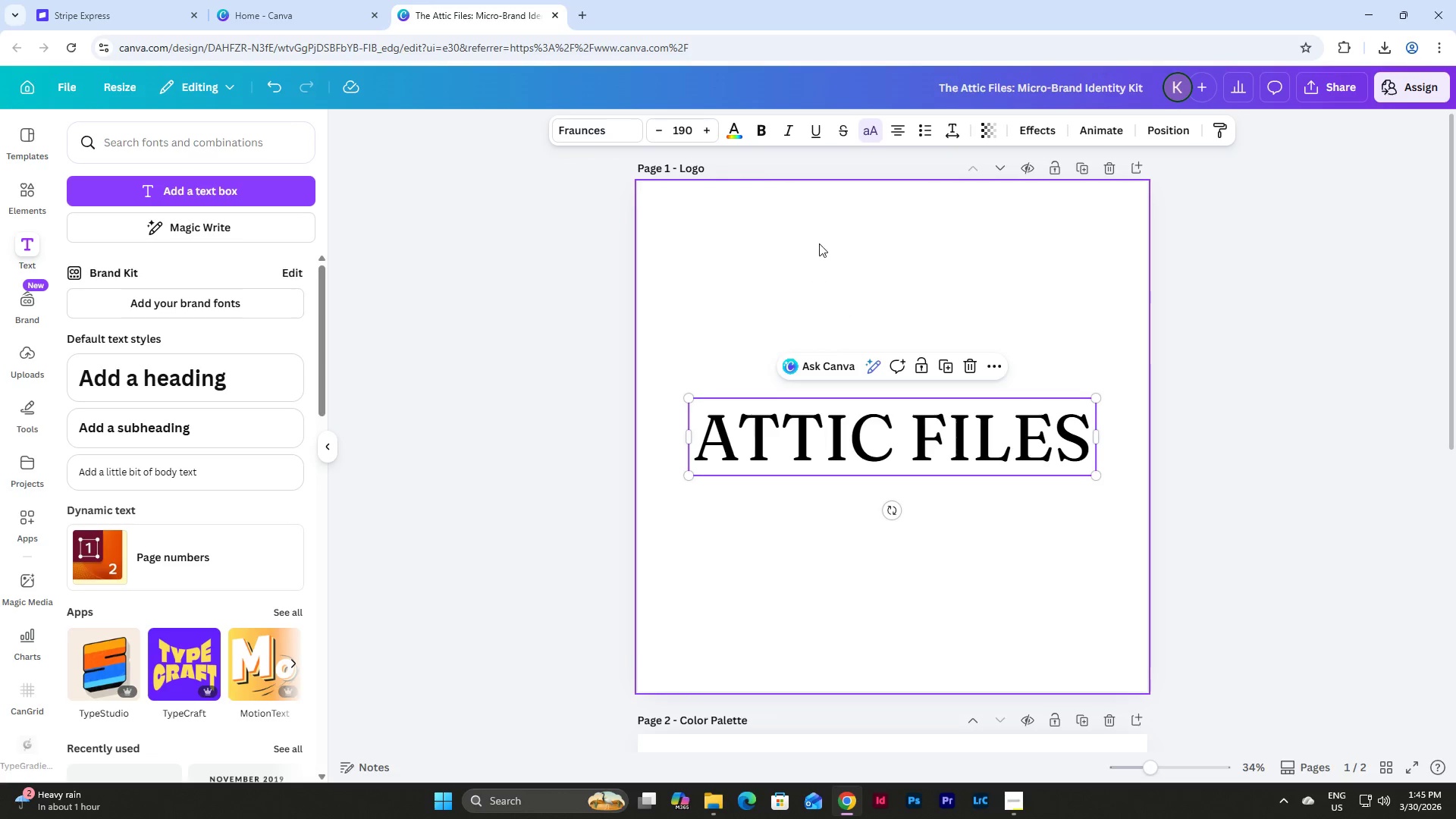 
left_click([739, 133])
 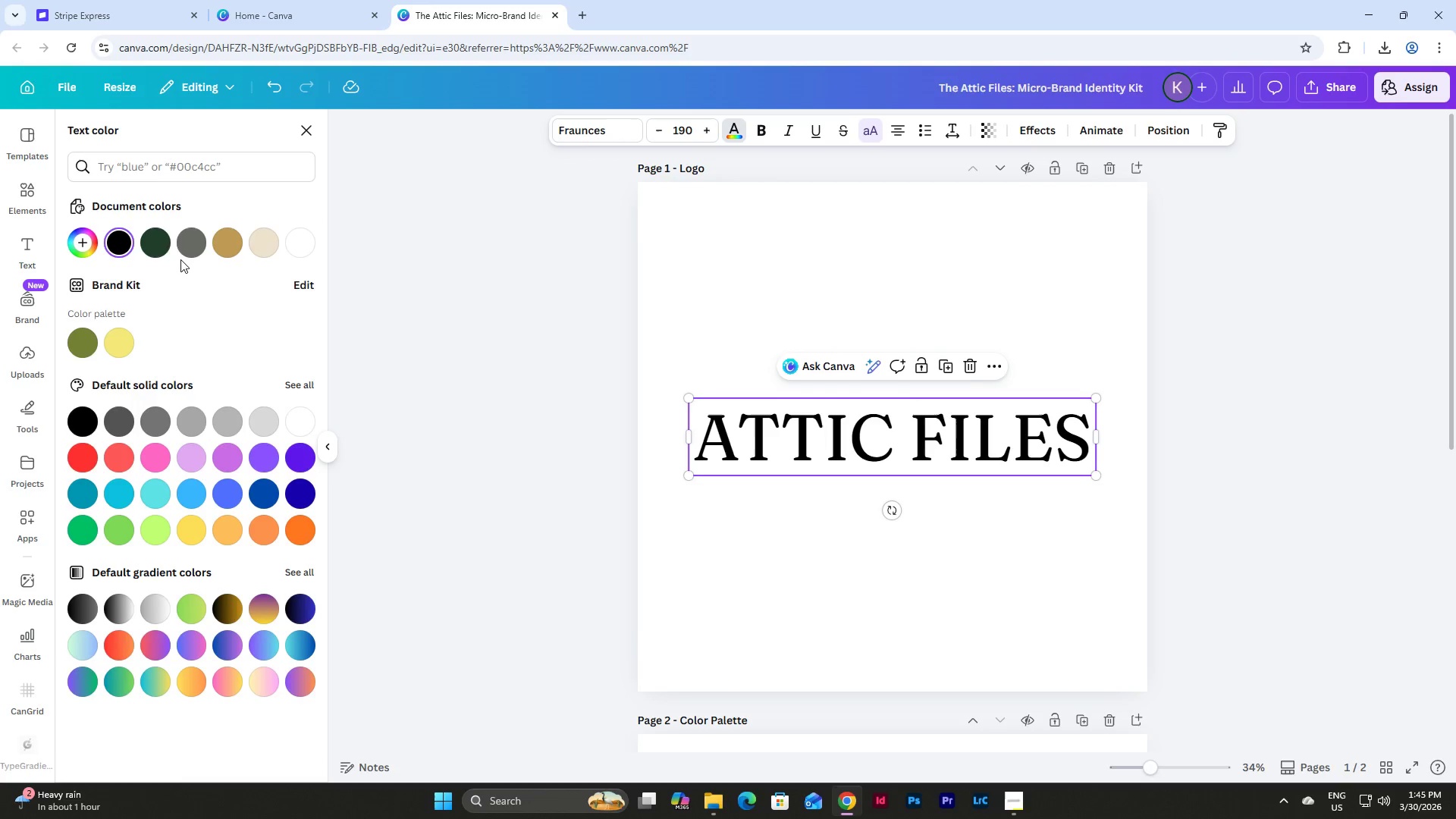 
left_click([153, 243])
 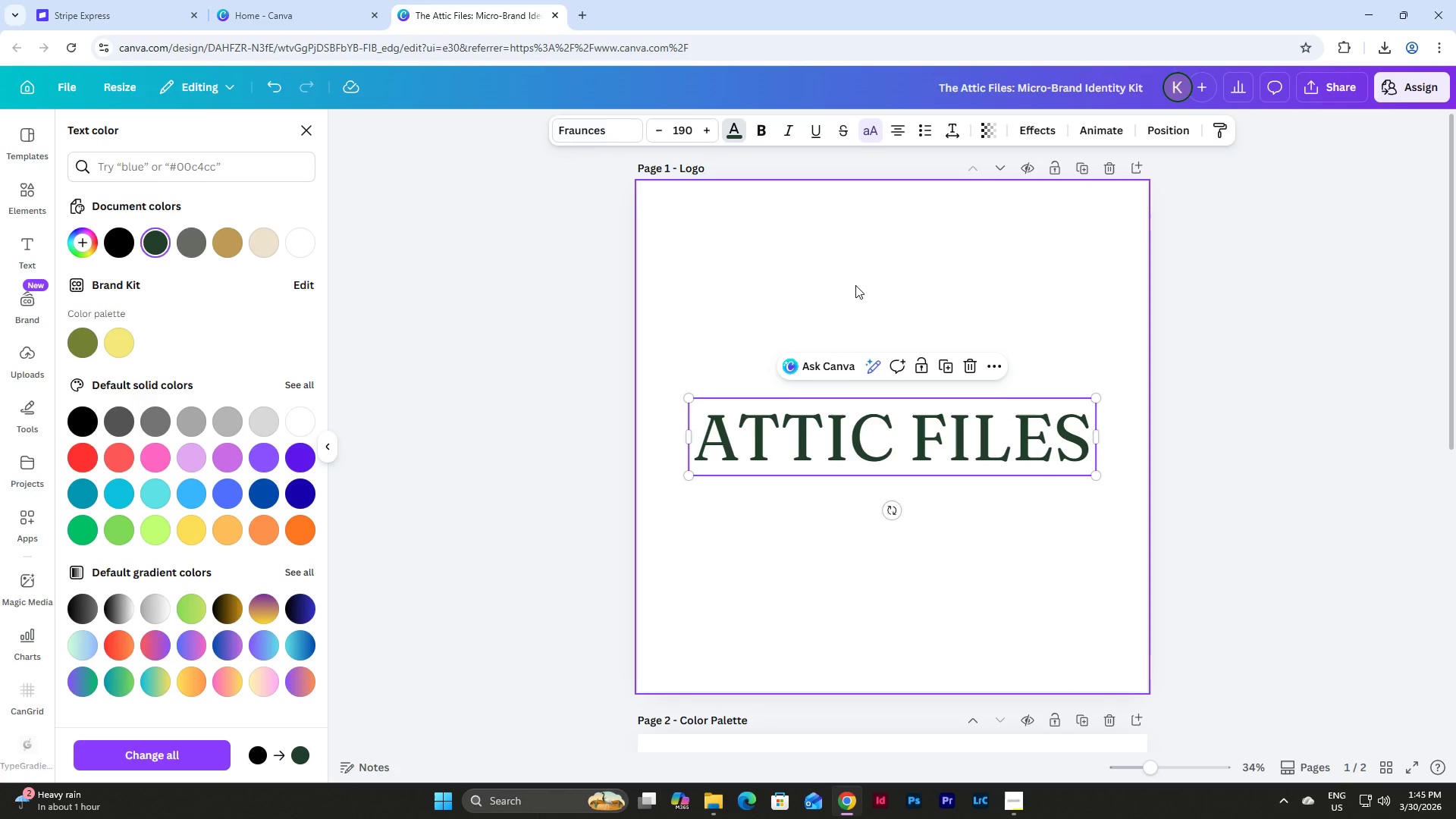 
left_click([855, 285])
 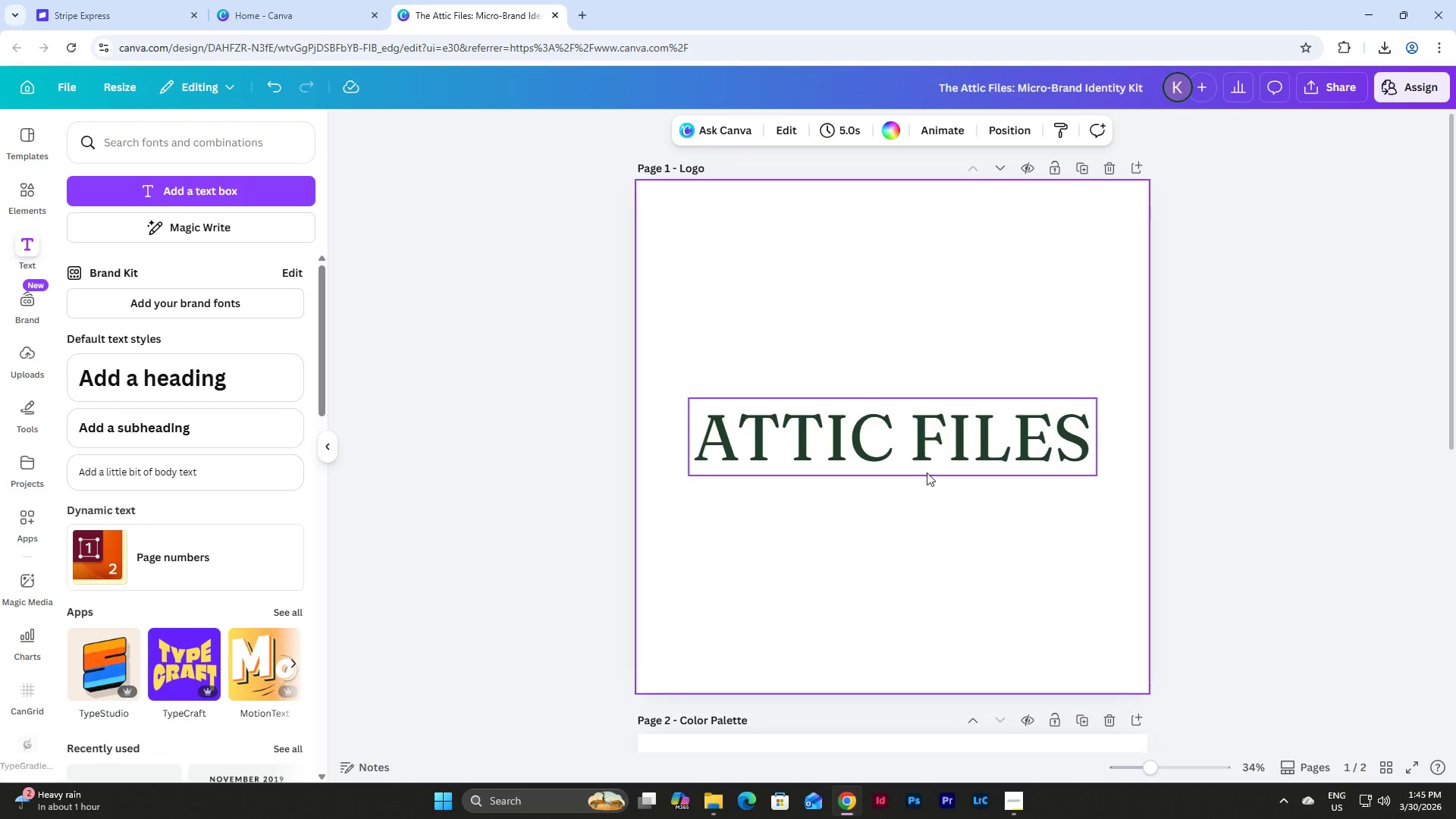 
double_click([927, 472])
 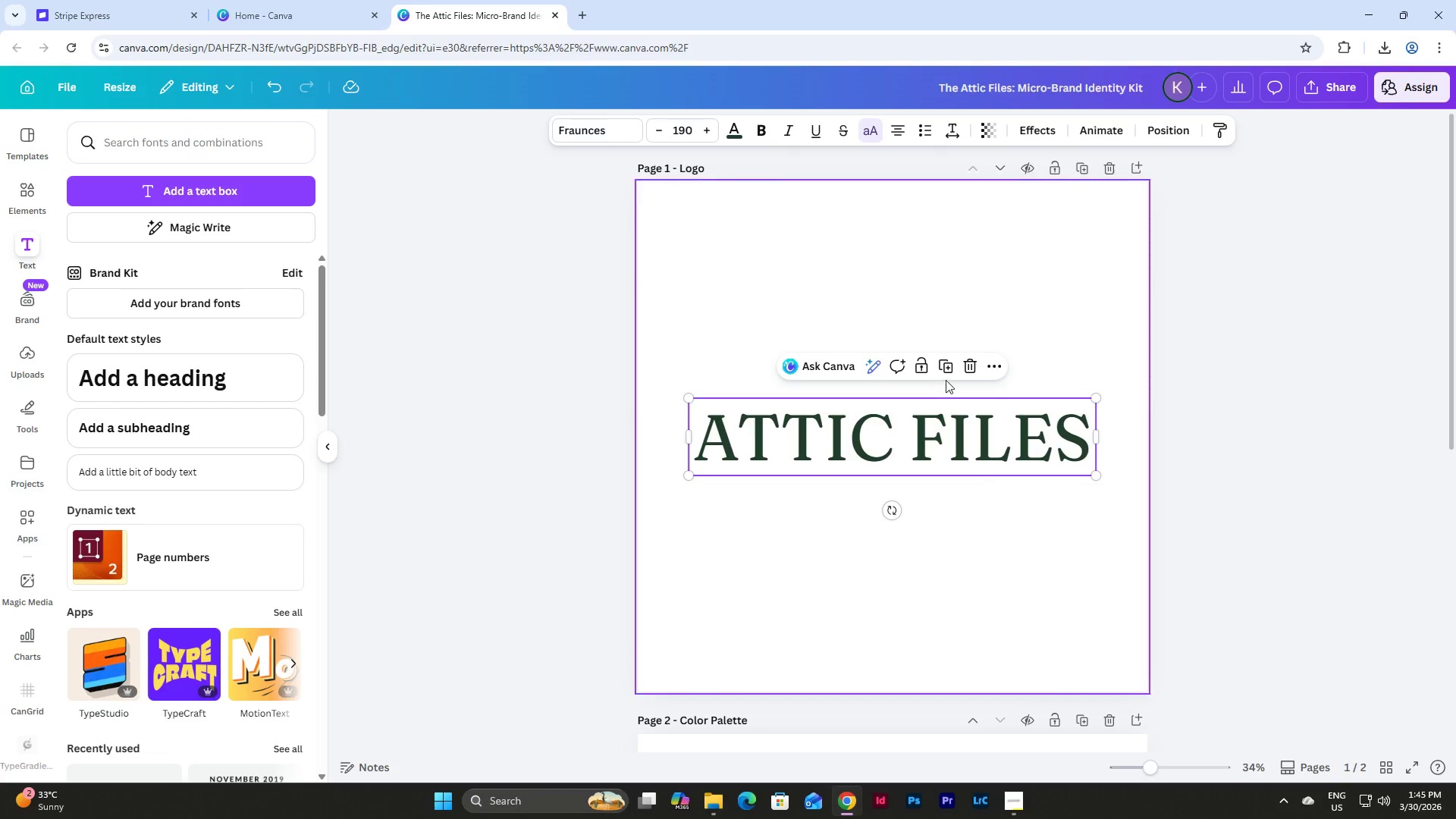 
left_click([946, 364])
 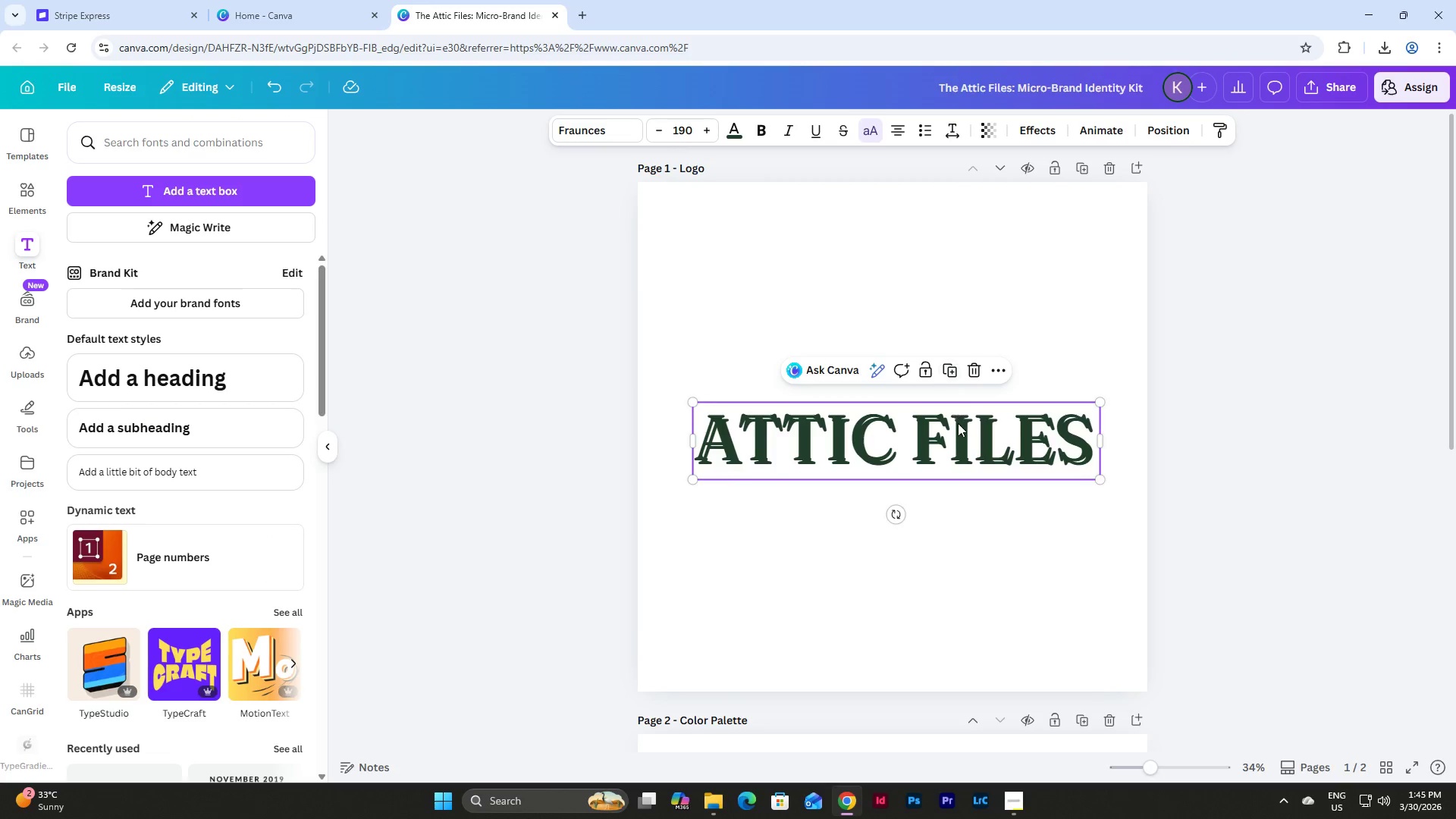 
left_click_drag(start_coordinate=[958, 427], to_coordinate=[955, 347])
 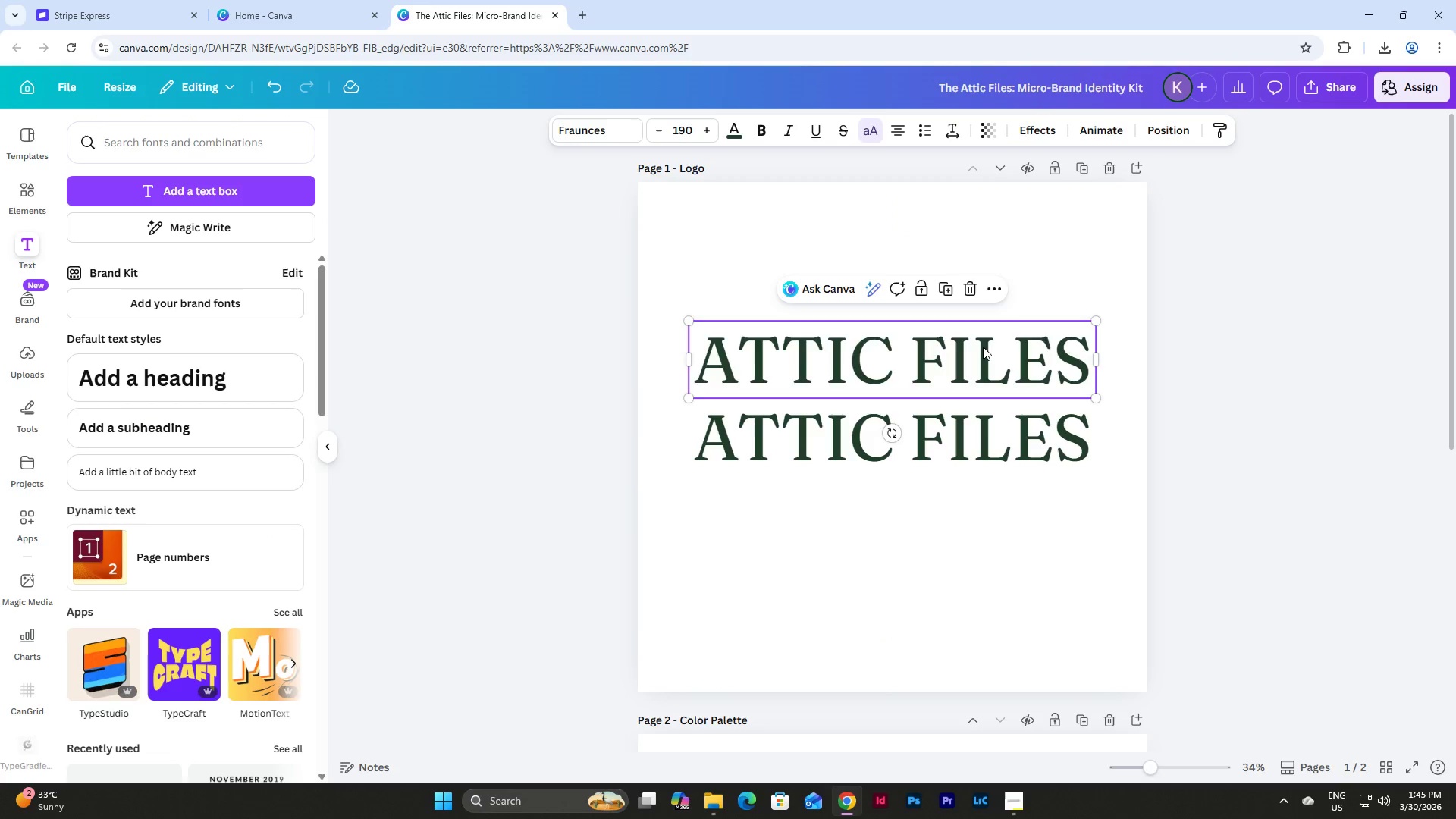 
left_click([983, 347])
 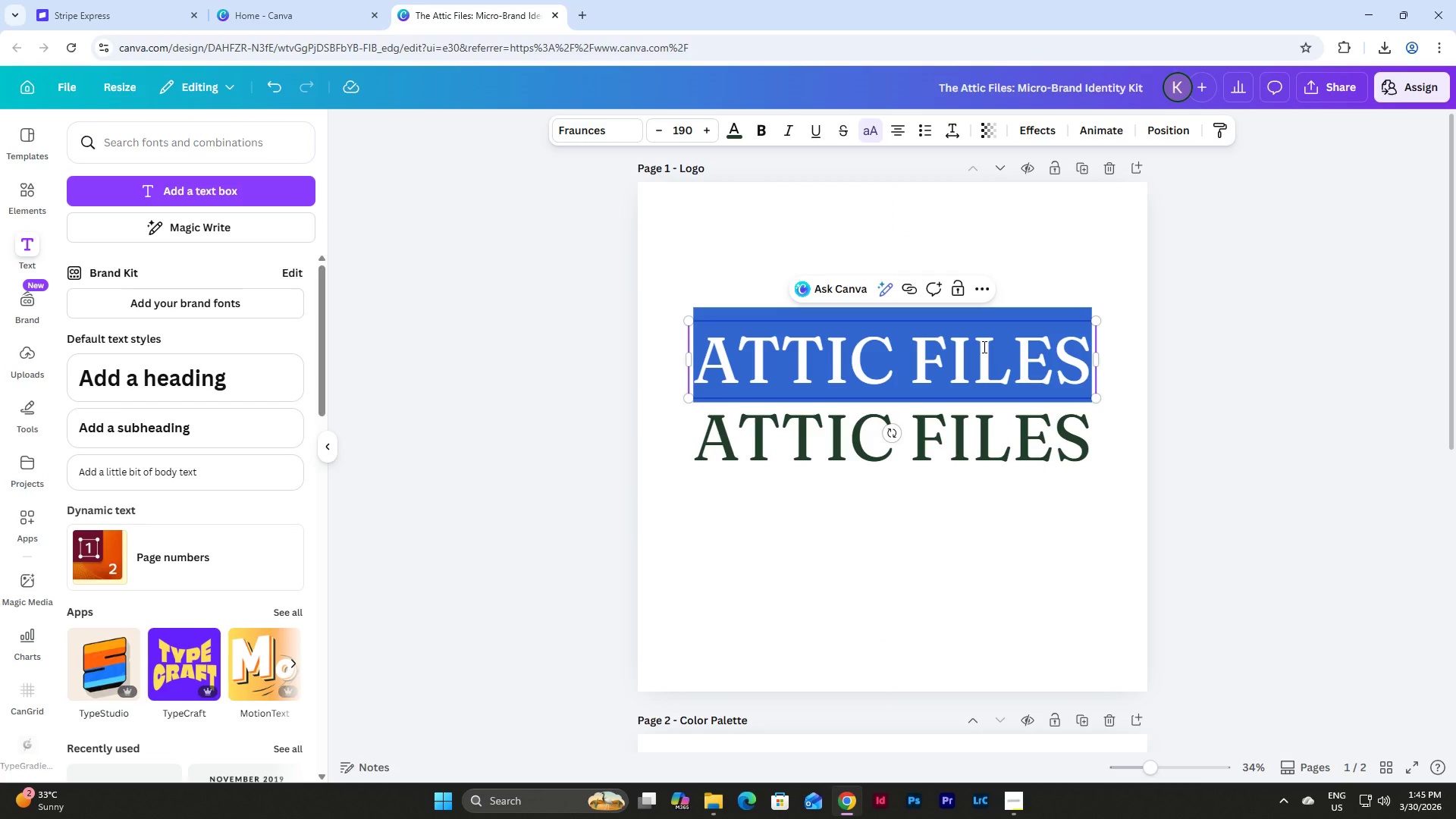 
type(The)
 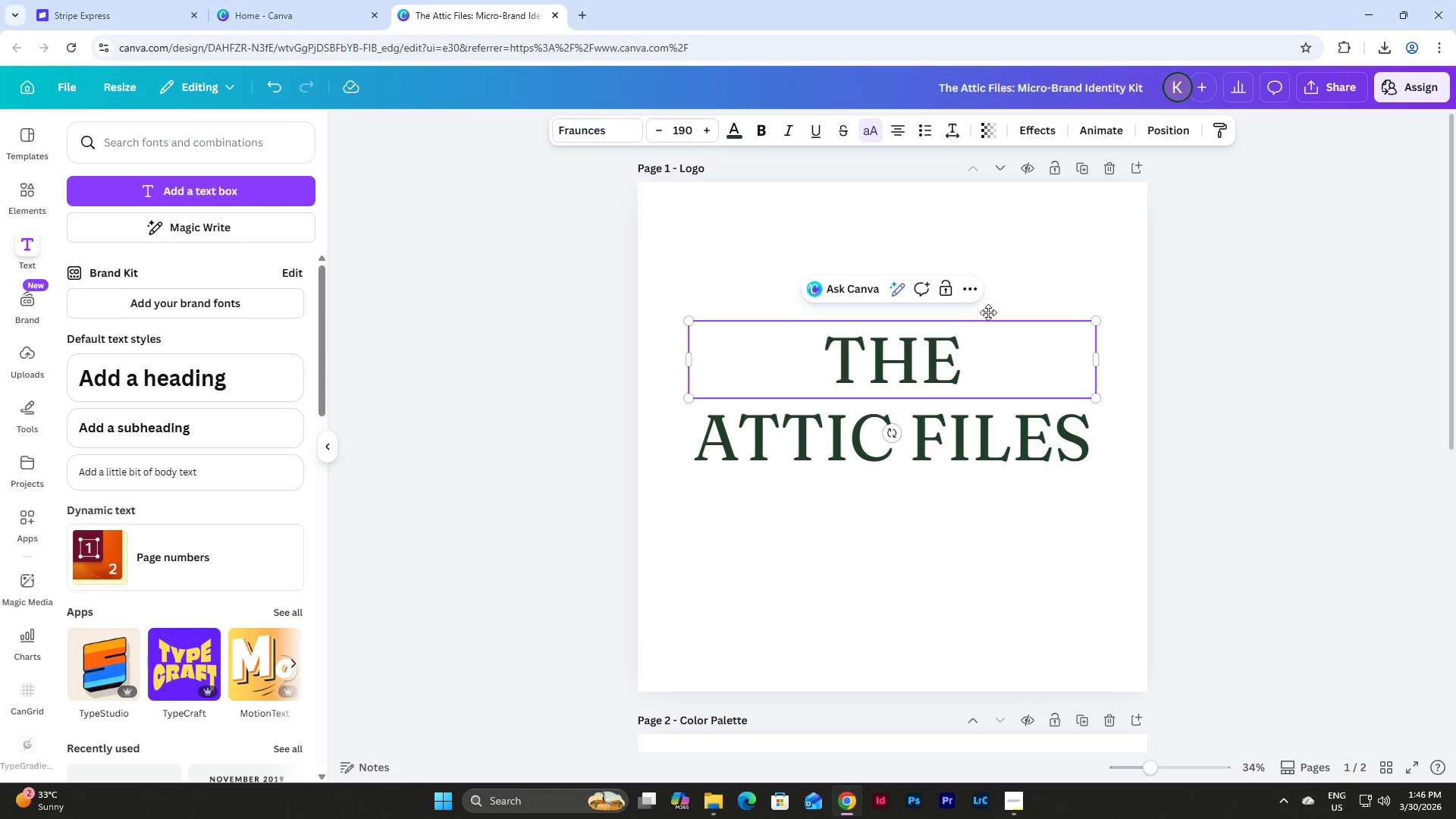 
double_click([966, 339])
 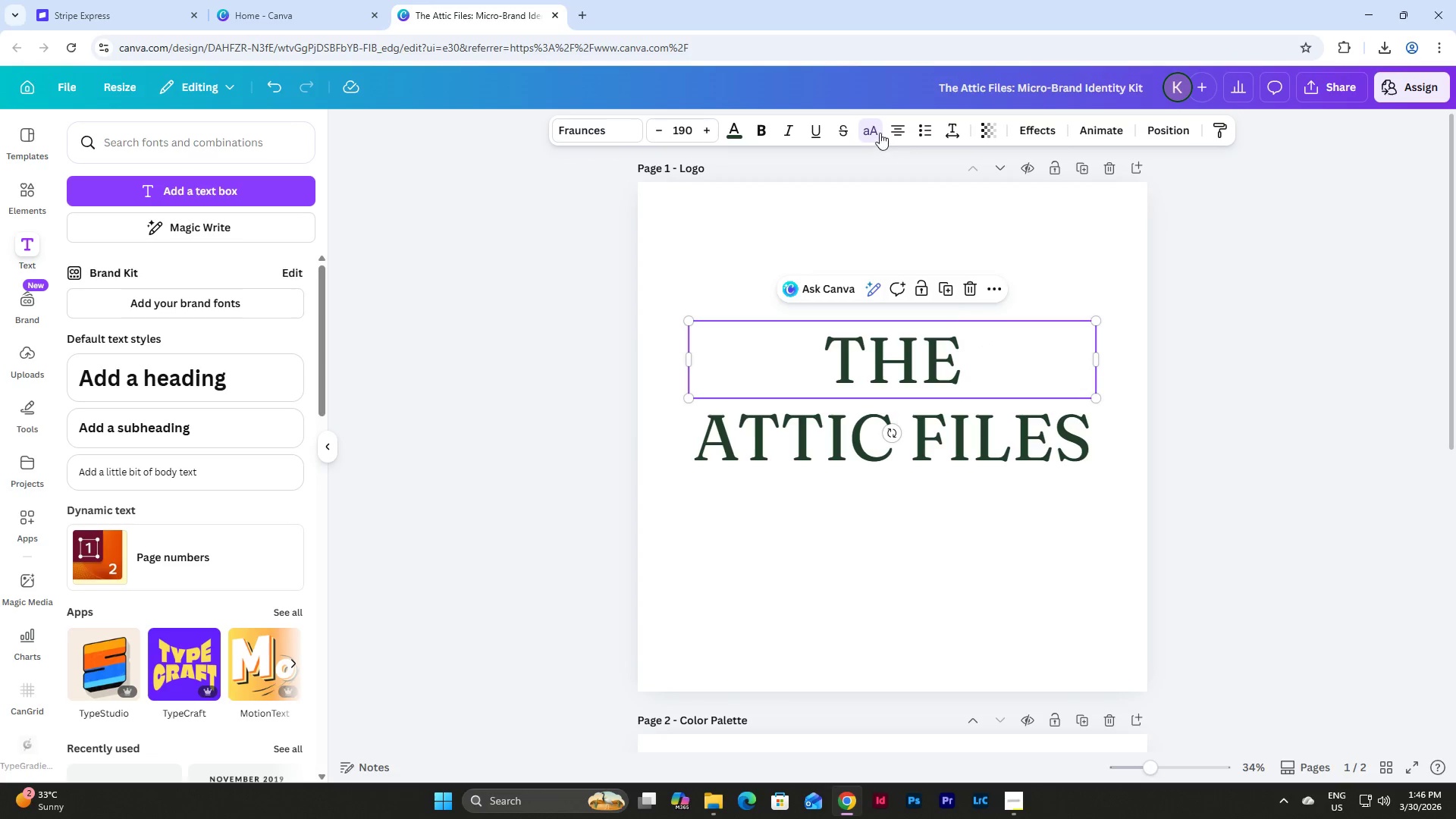 
left_click([874, 130])
 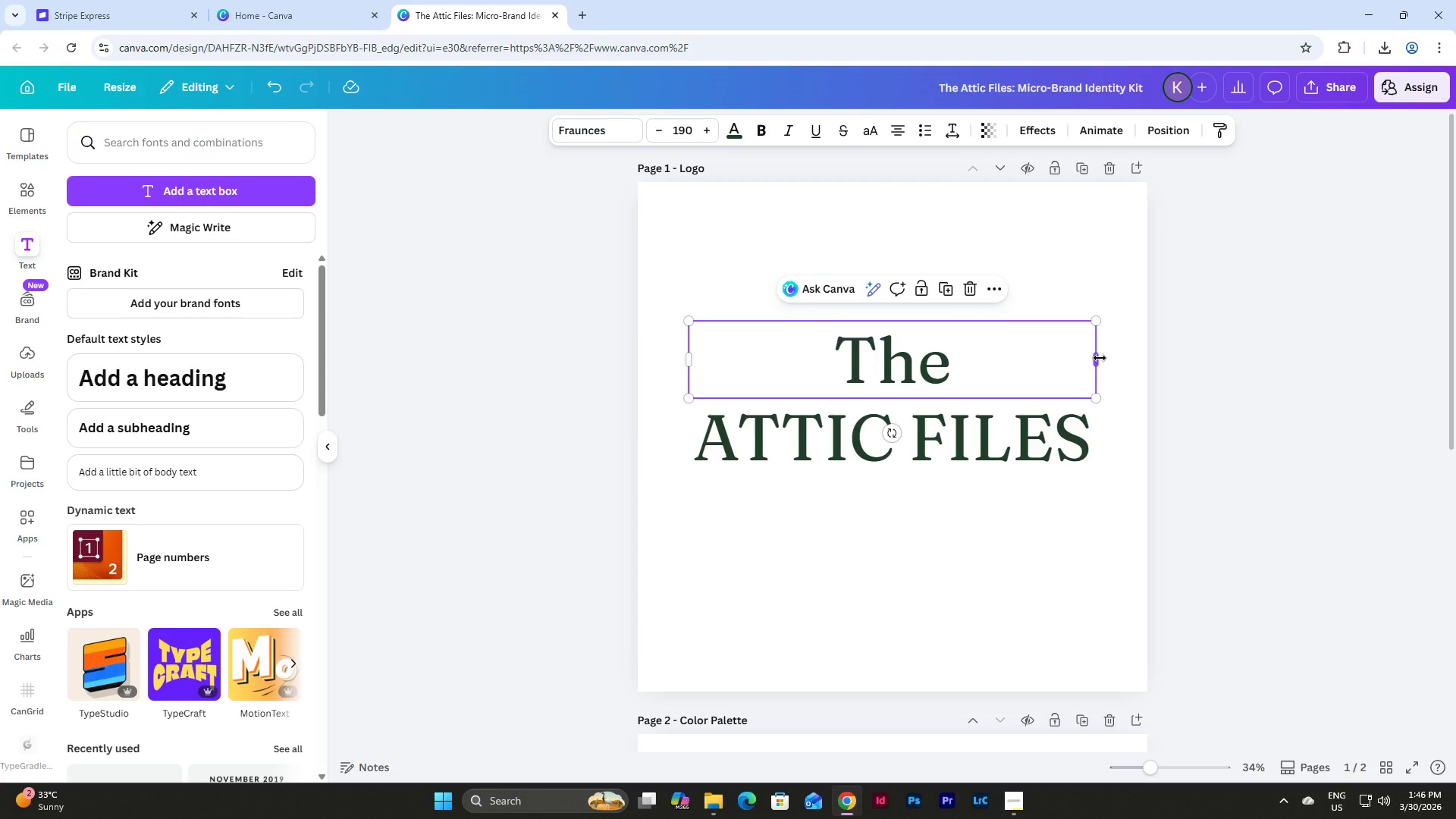 
left_click_drag(start_coordinate=[1100, 358], to_coordinate=[821, 344])
 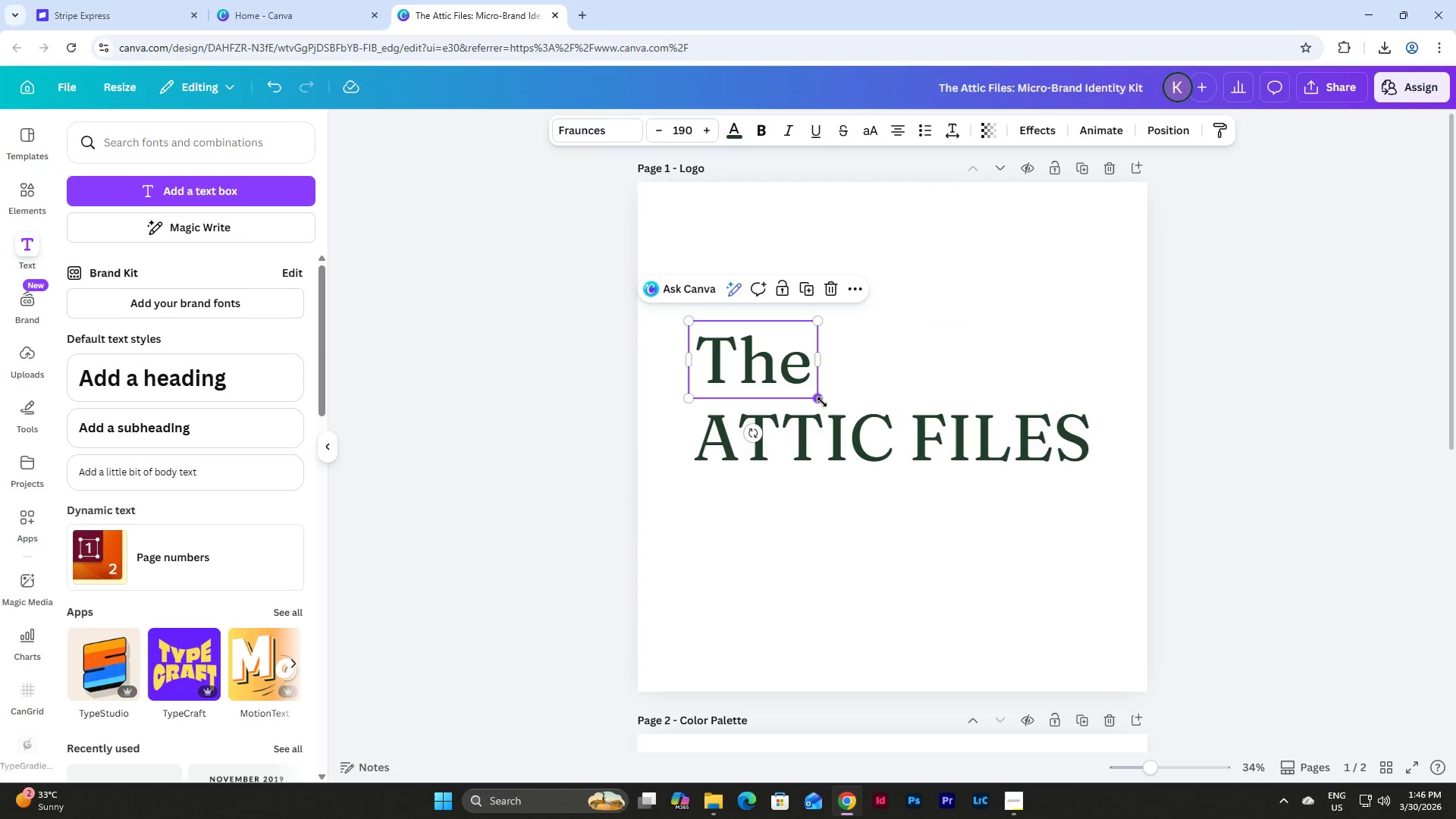 
left_click_drag(start_coordinate=[822, 402], to_coordinate=[786, 367])
 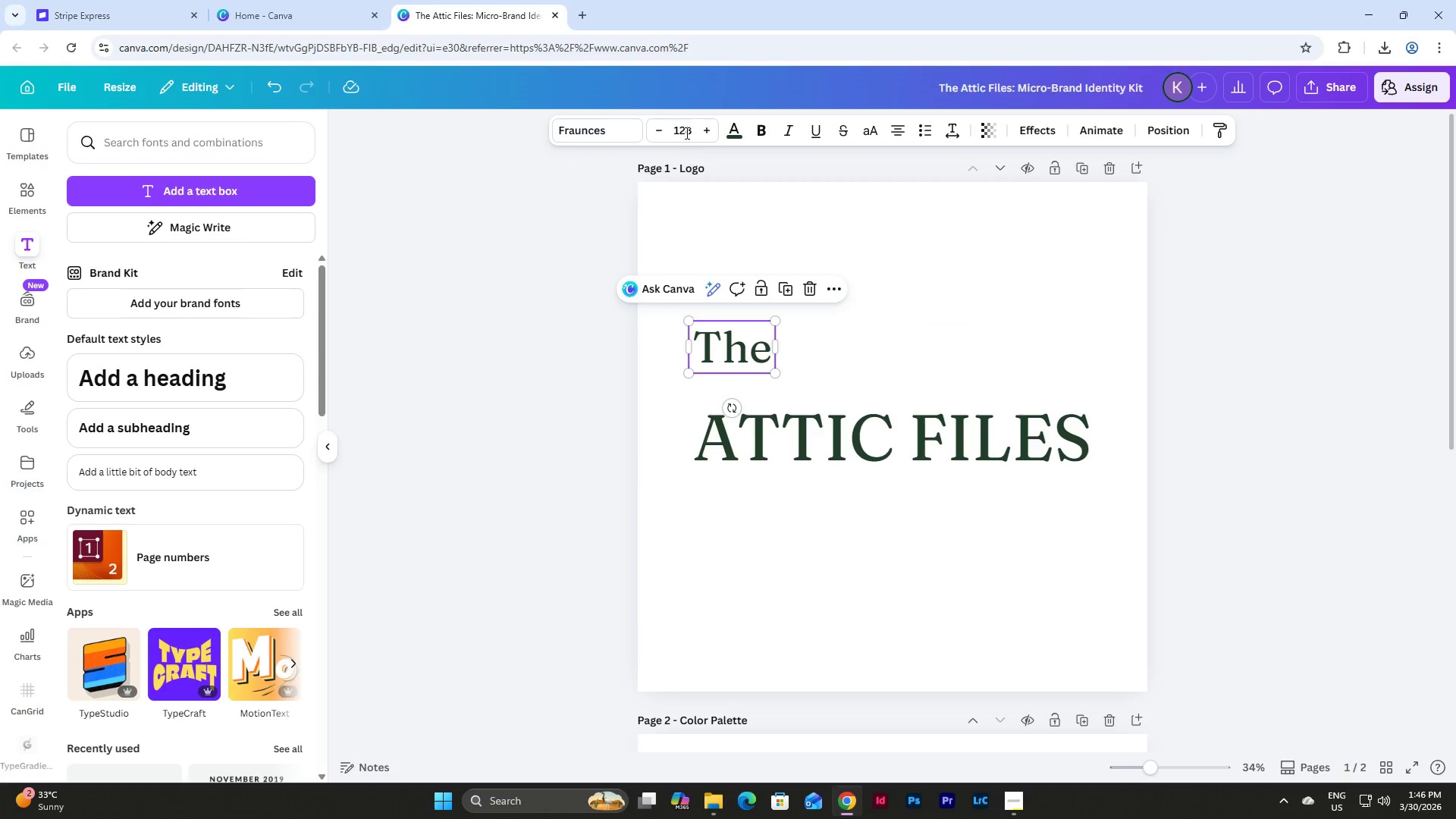 
left_click([687, 121])
 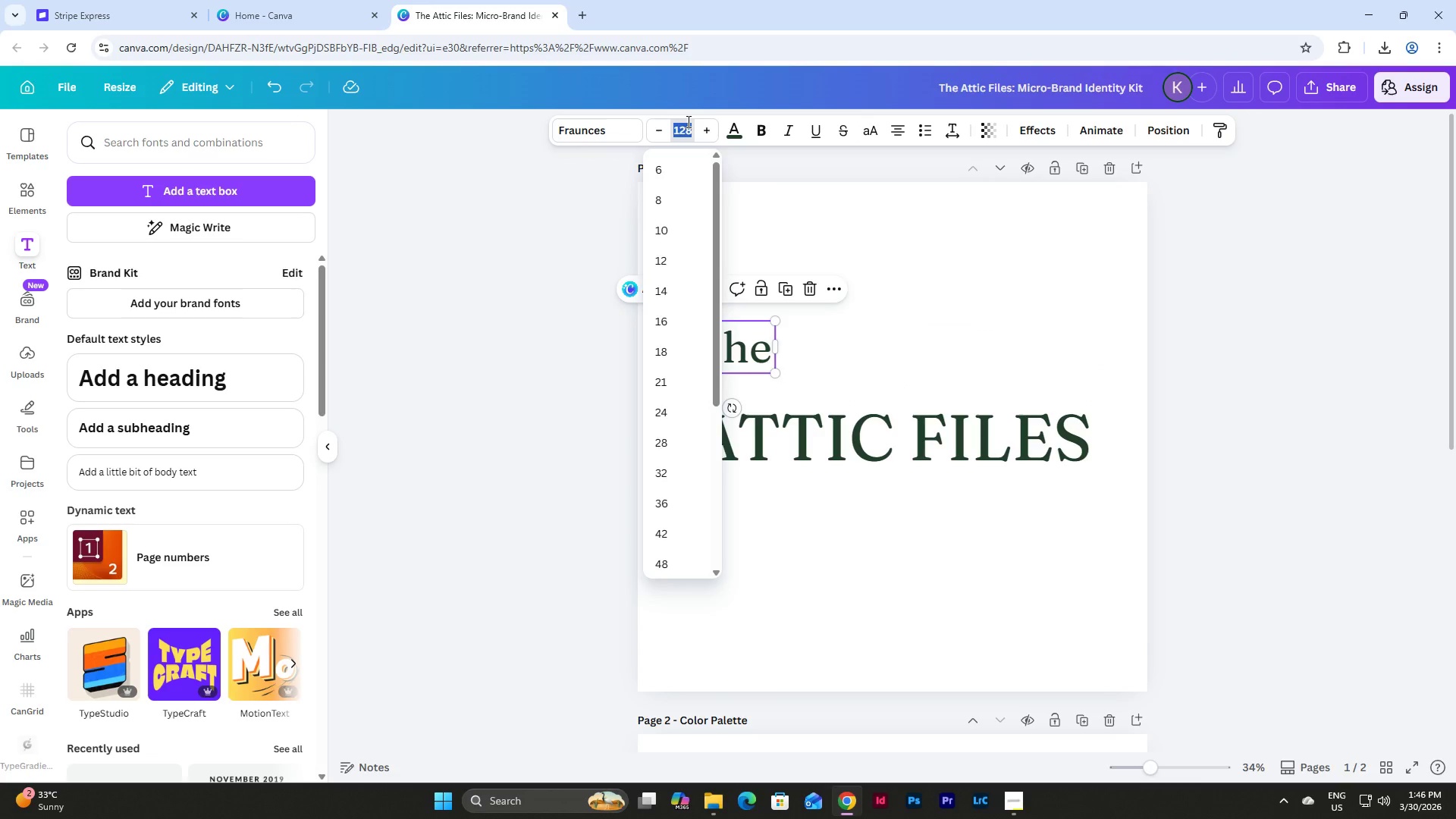 
key(Numpad1)
 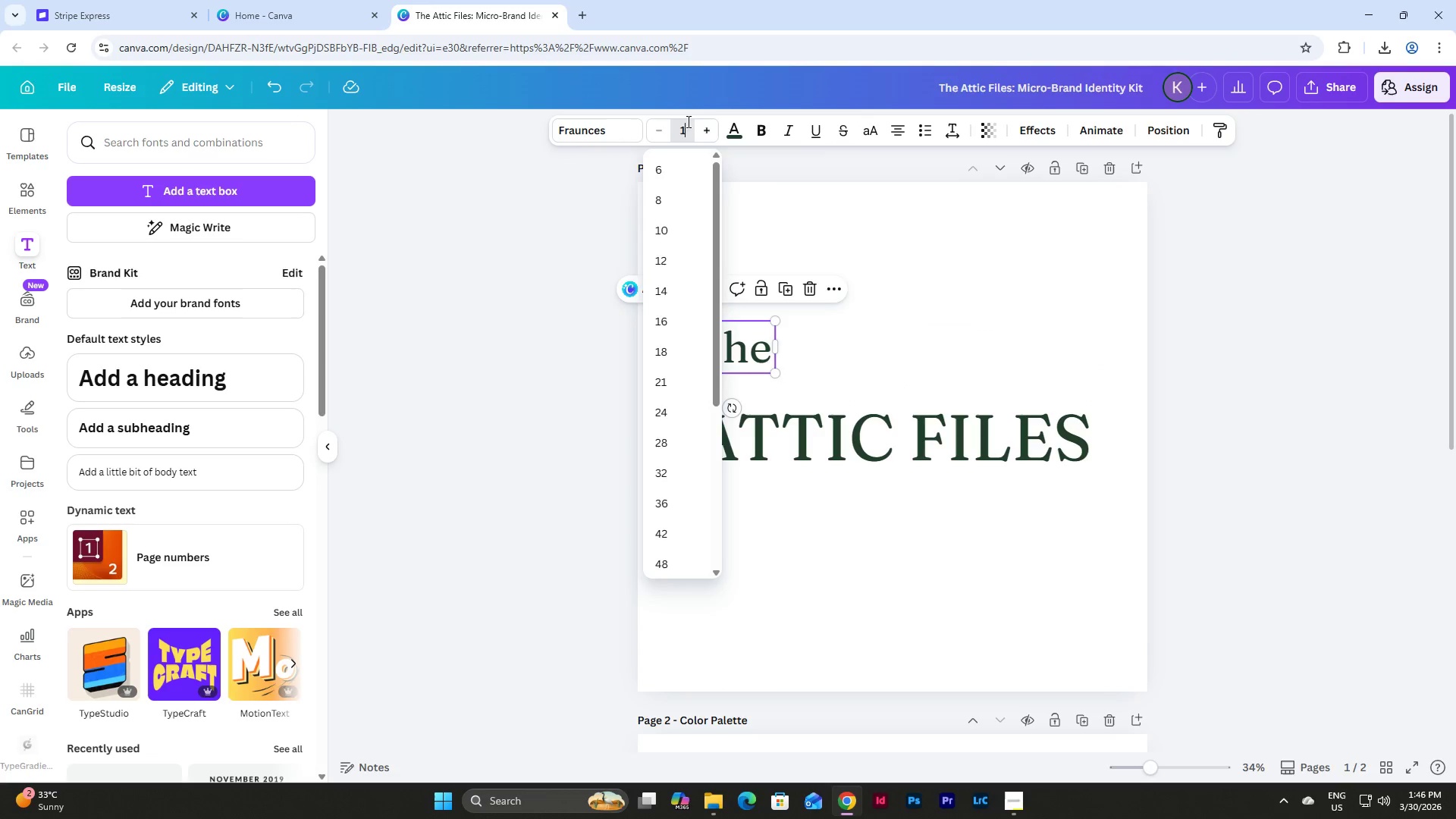 
key(Numpad2)
 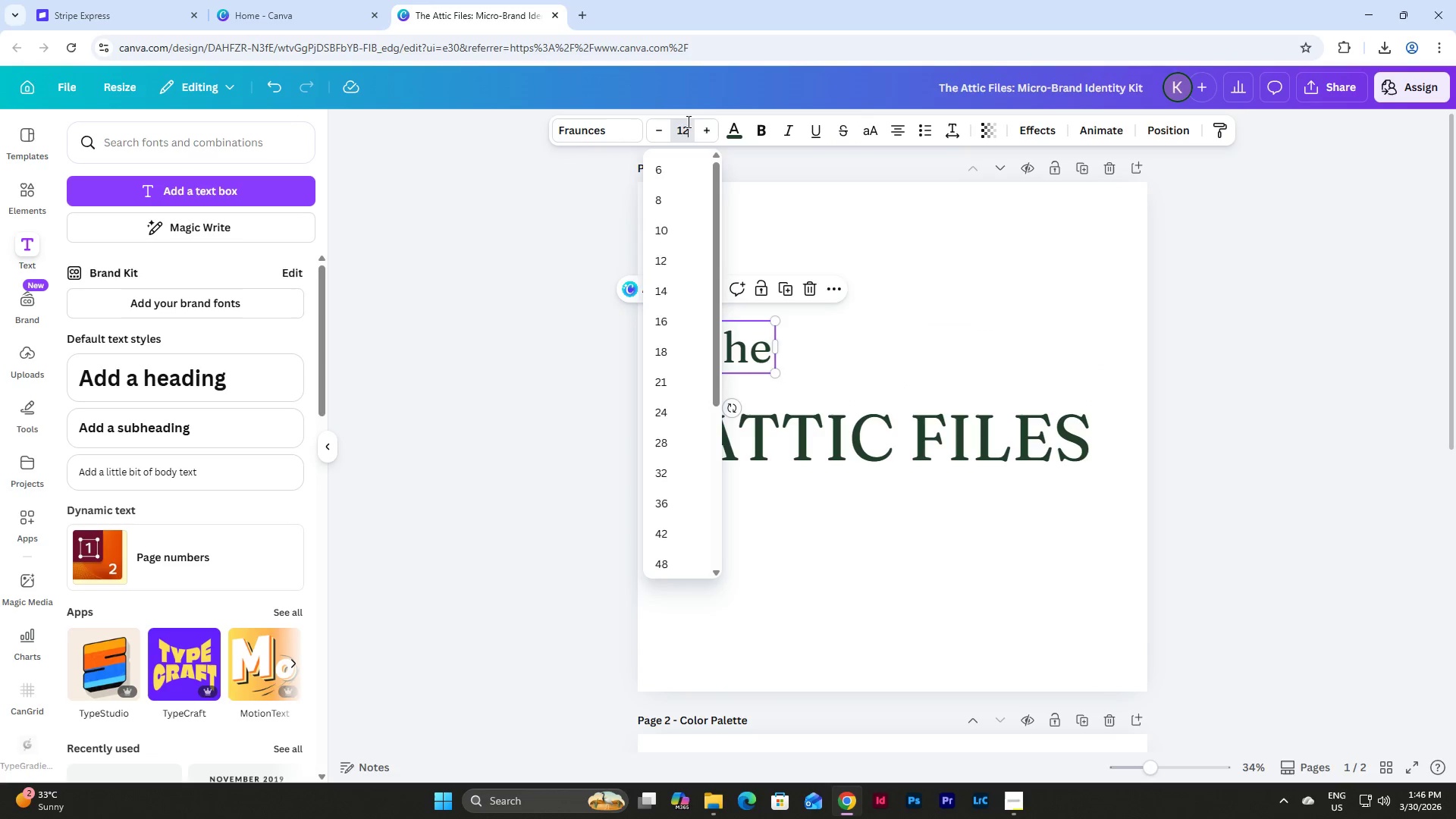 
key(Numpad5)
 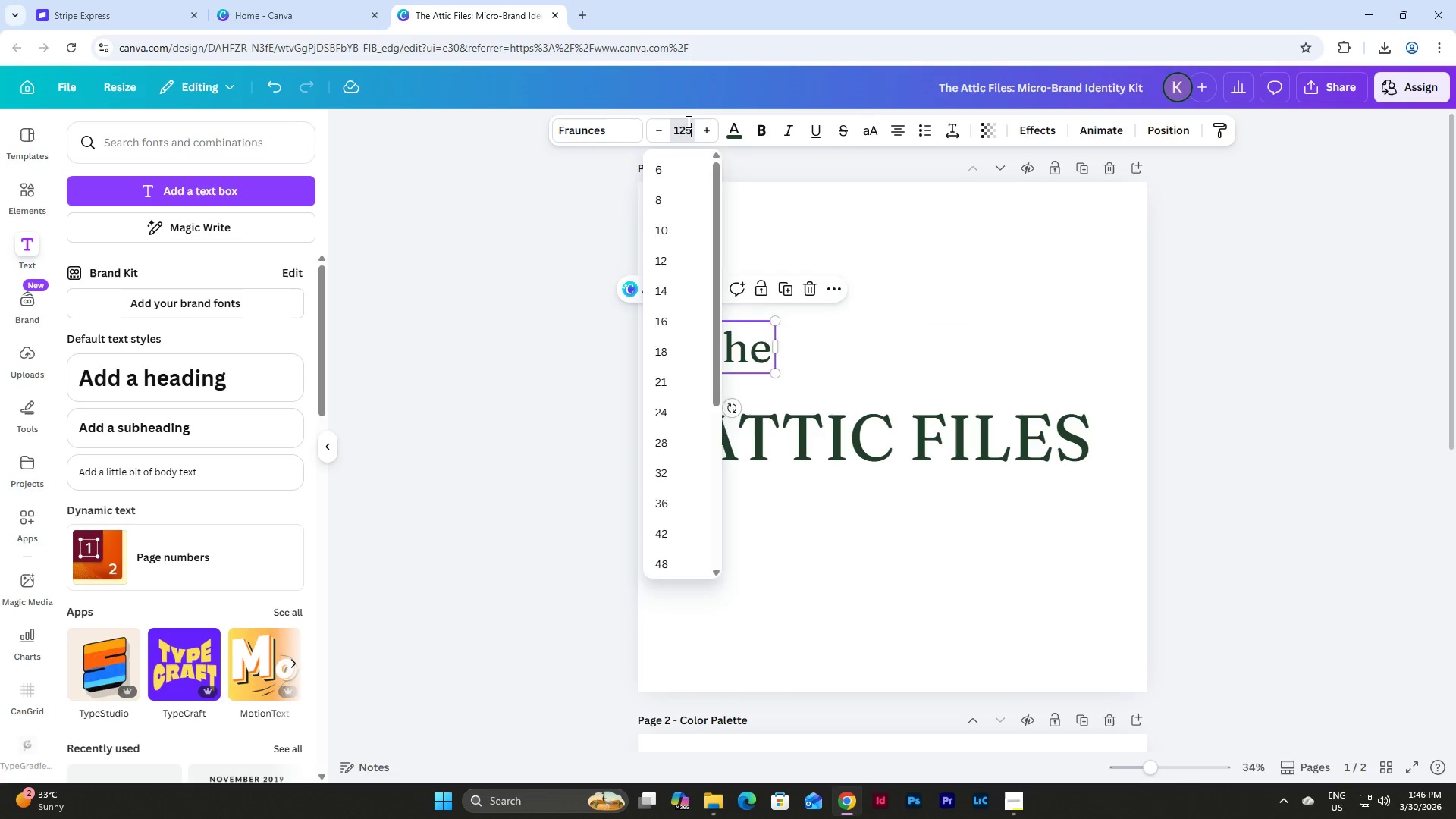 
key(NumpadEnter)
 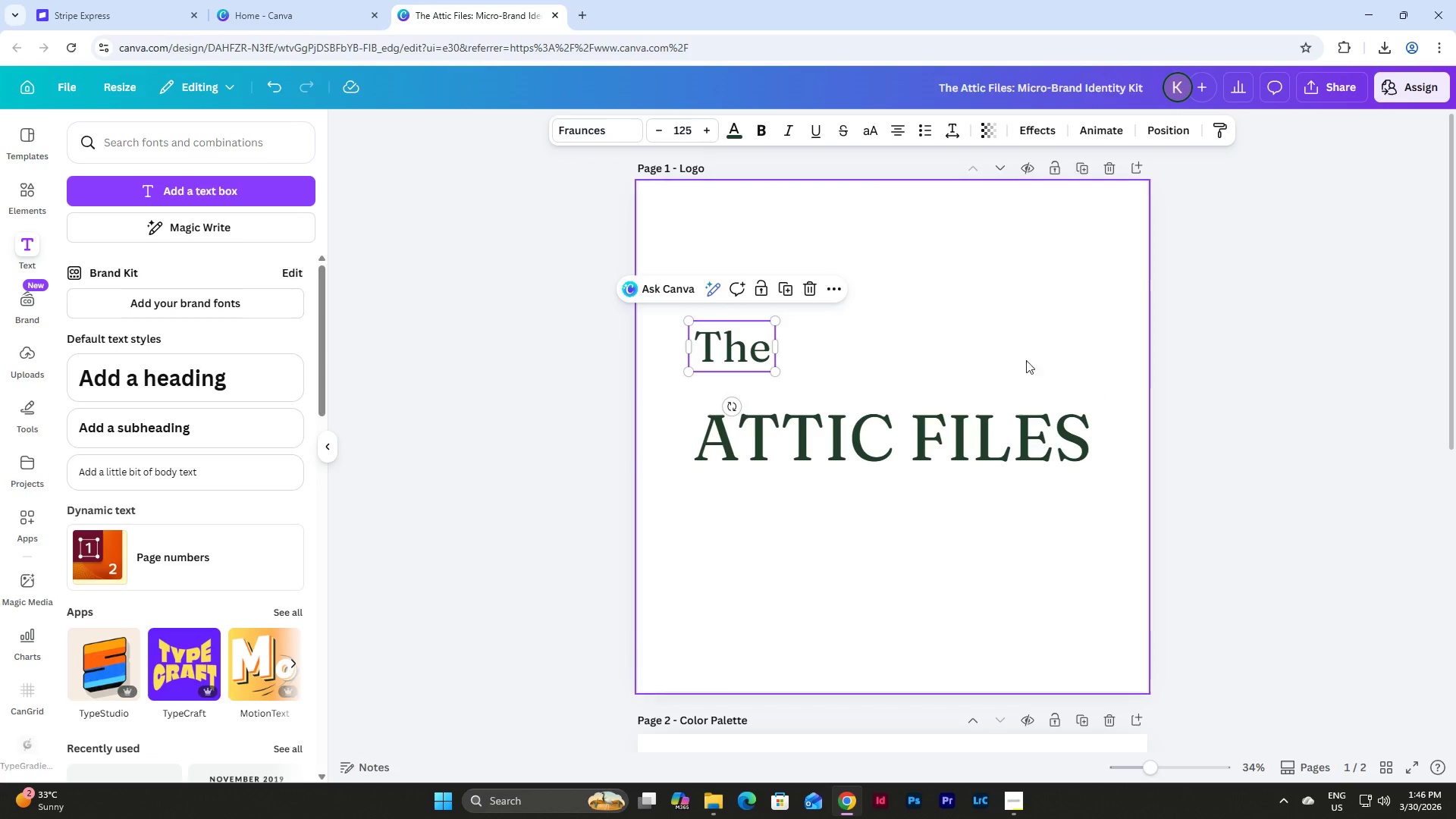 
left_click([949, 289])
 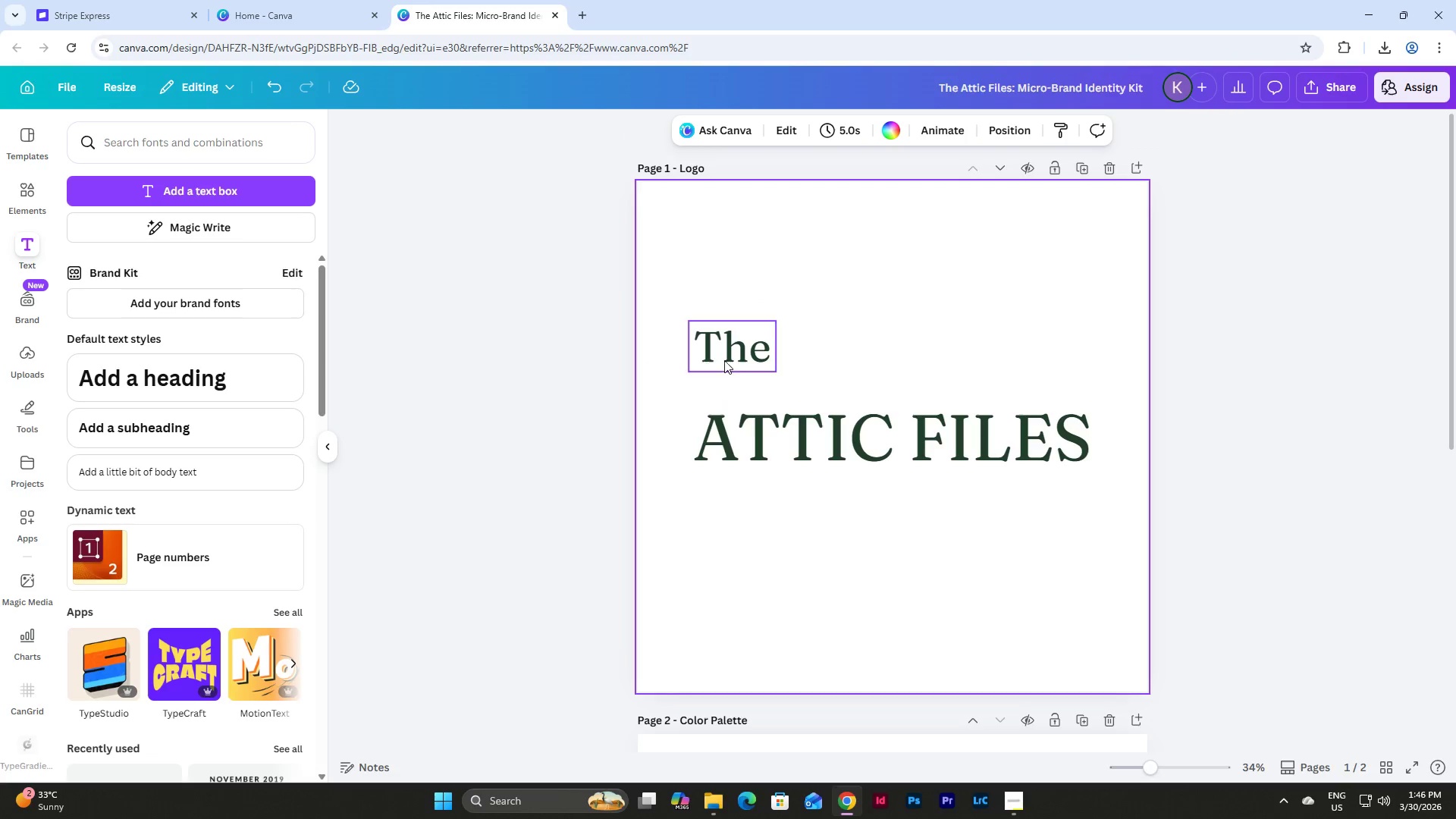 
left_click_drag(start_coordinate=[743, 354], to_coordinate=[754, 386])
 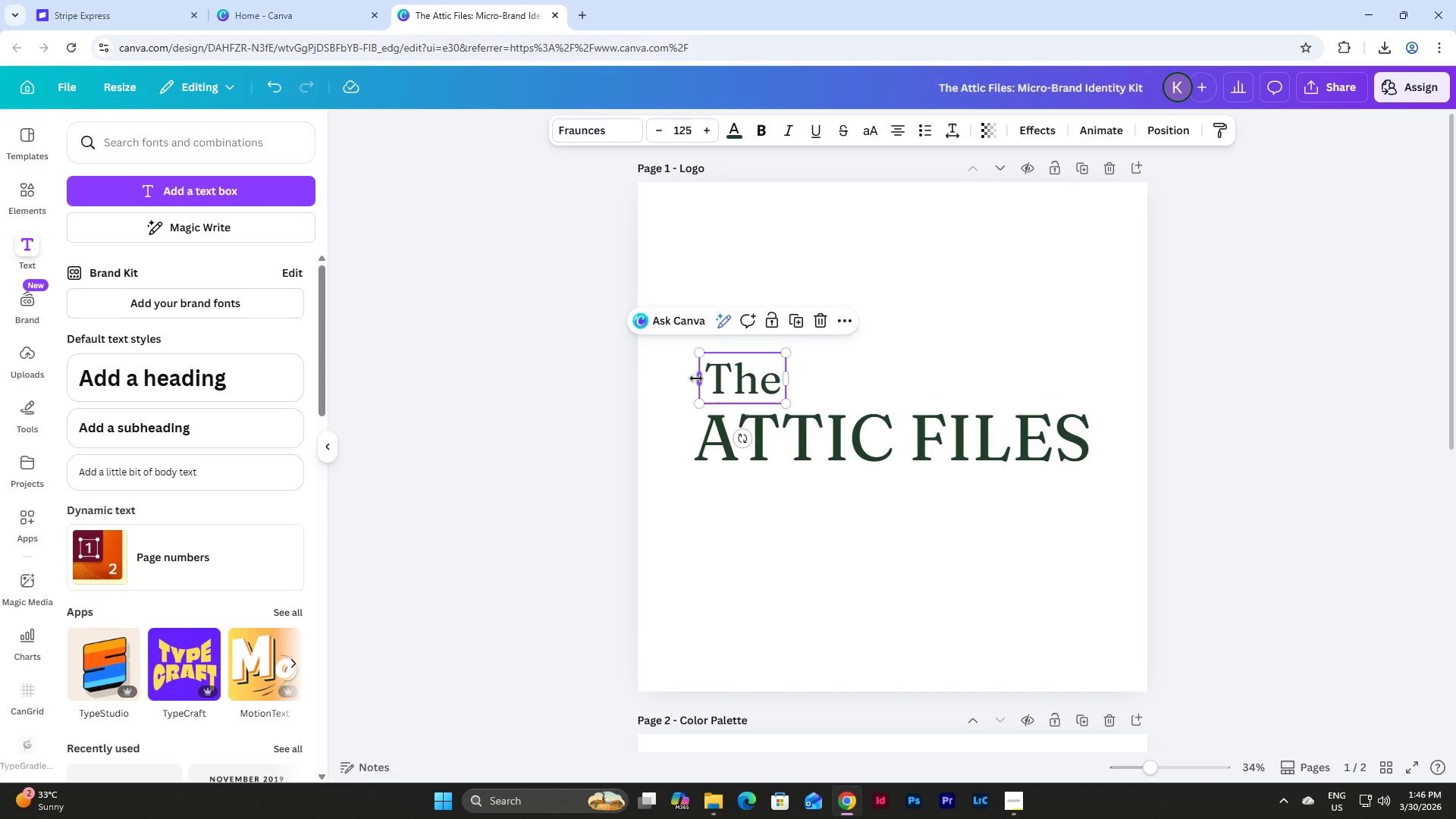 
left_click_drag(start_coordinate=[696, 378], to_coordinate=[701, 378])
 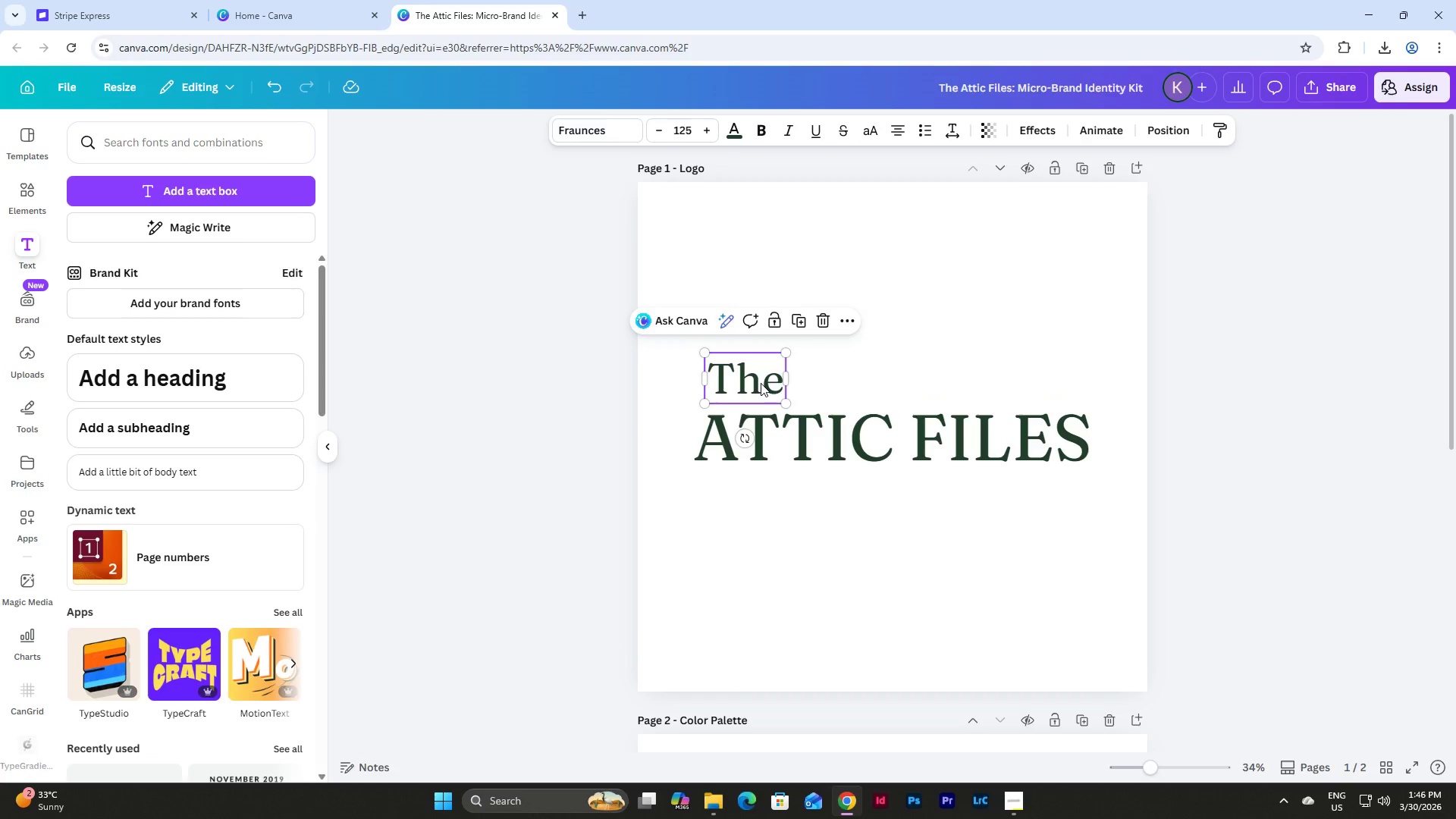 
left_click_drag(start_coordinate=[761, 383], to_coordinate=[745, 391])
 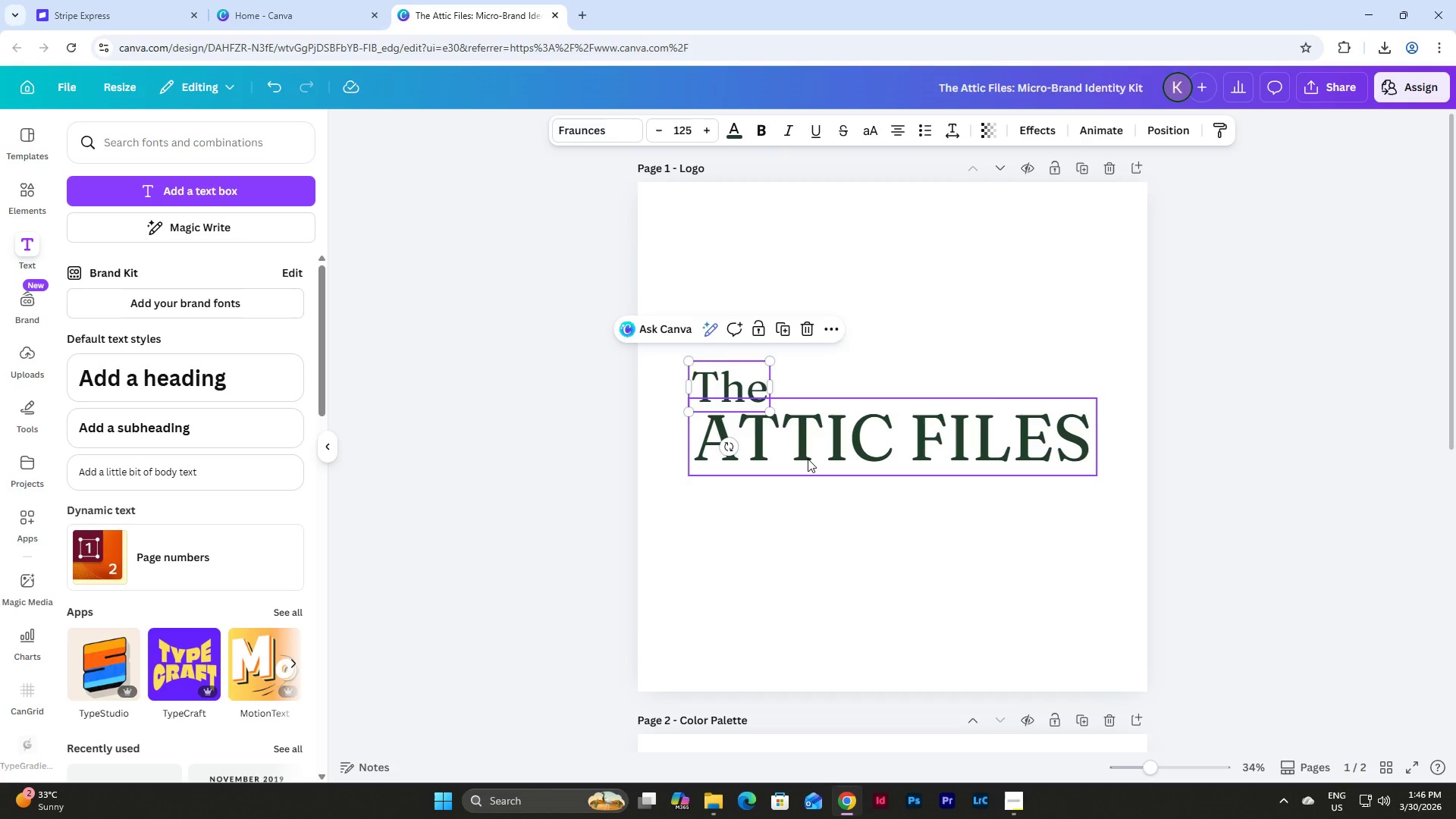 
left_click([808, 459])
 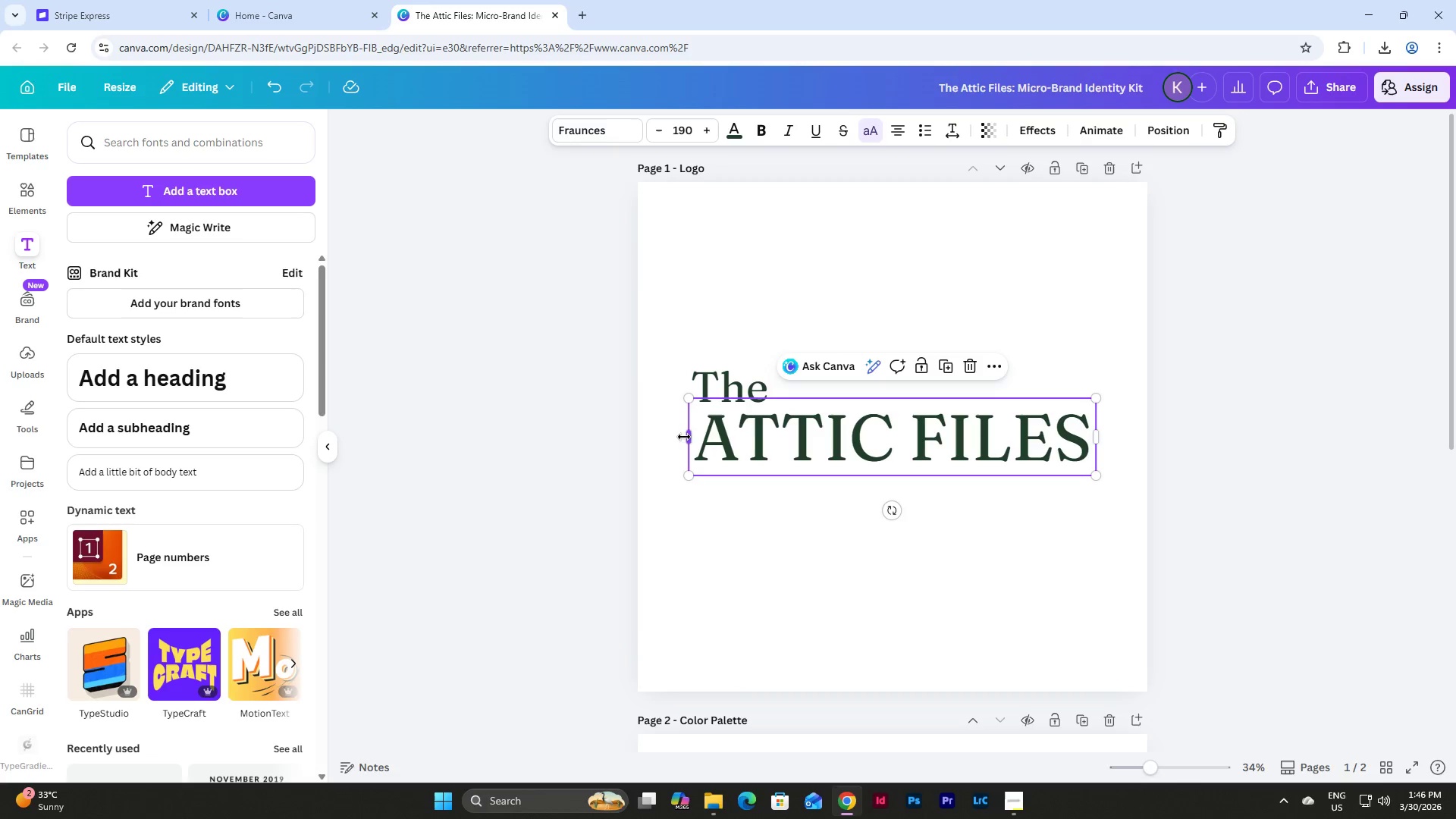 
left_click_drag(start_coordinate=[686, 437], to_coordinate=[695, 435])
 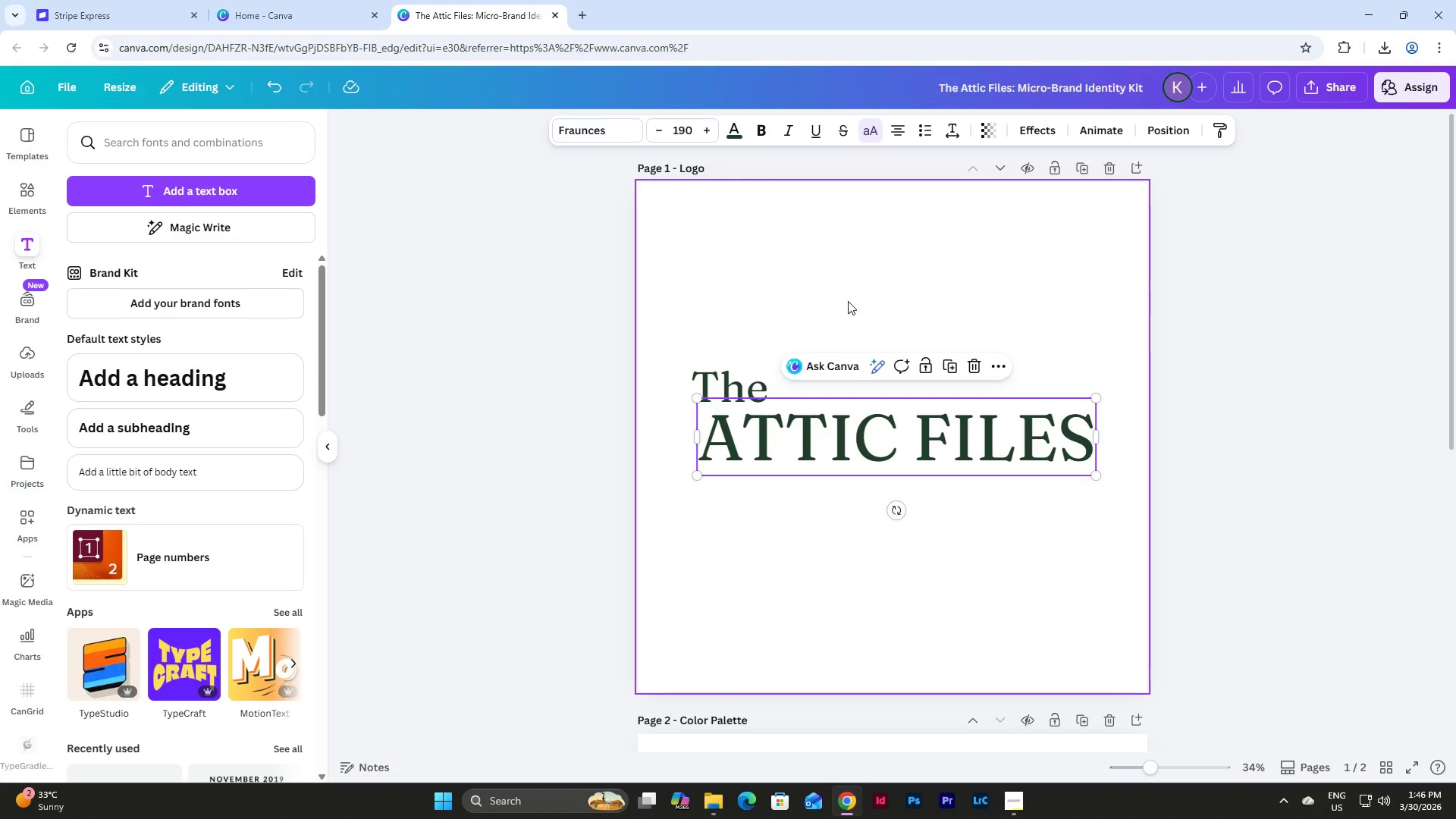 
left_click([836, 286])
 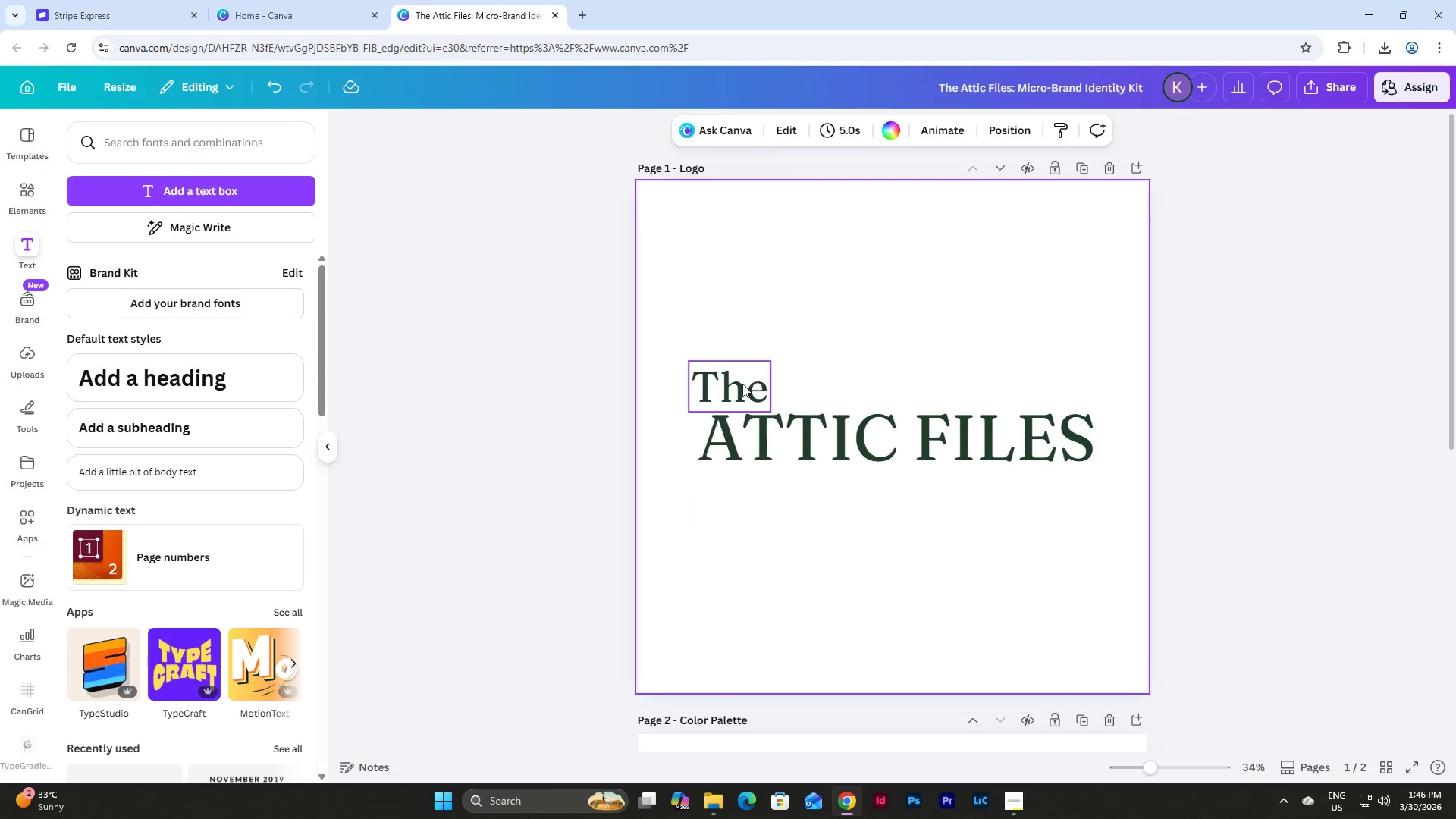 
left_click_drag(start_coordinate=[742, 384], to_coordinate=[752, 380])
 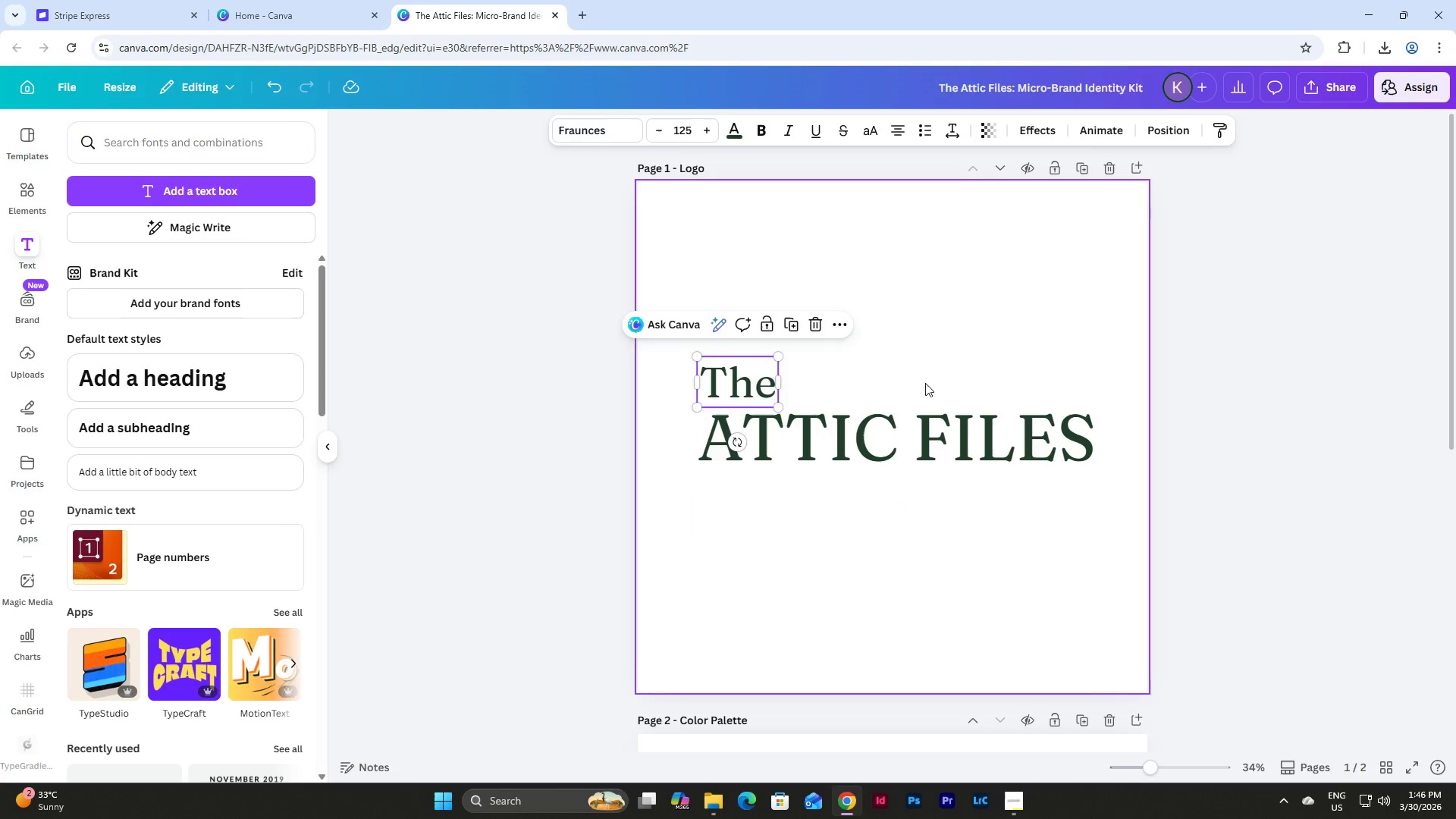 
left_click([925, 383])